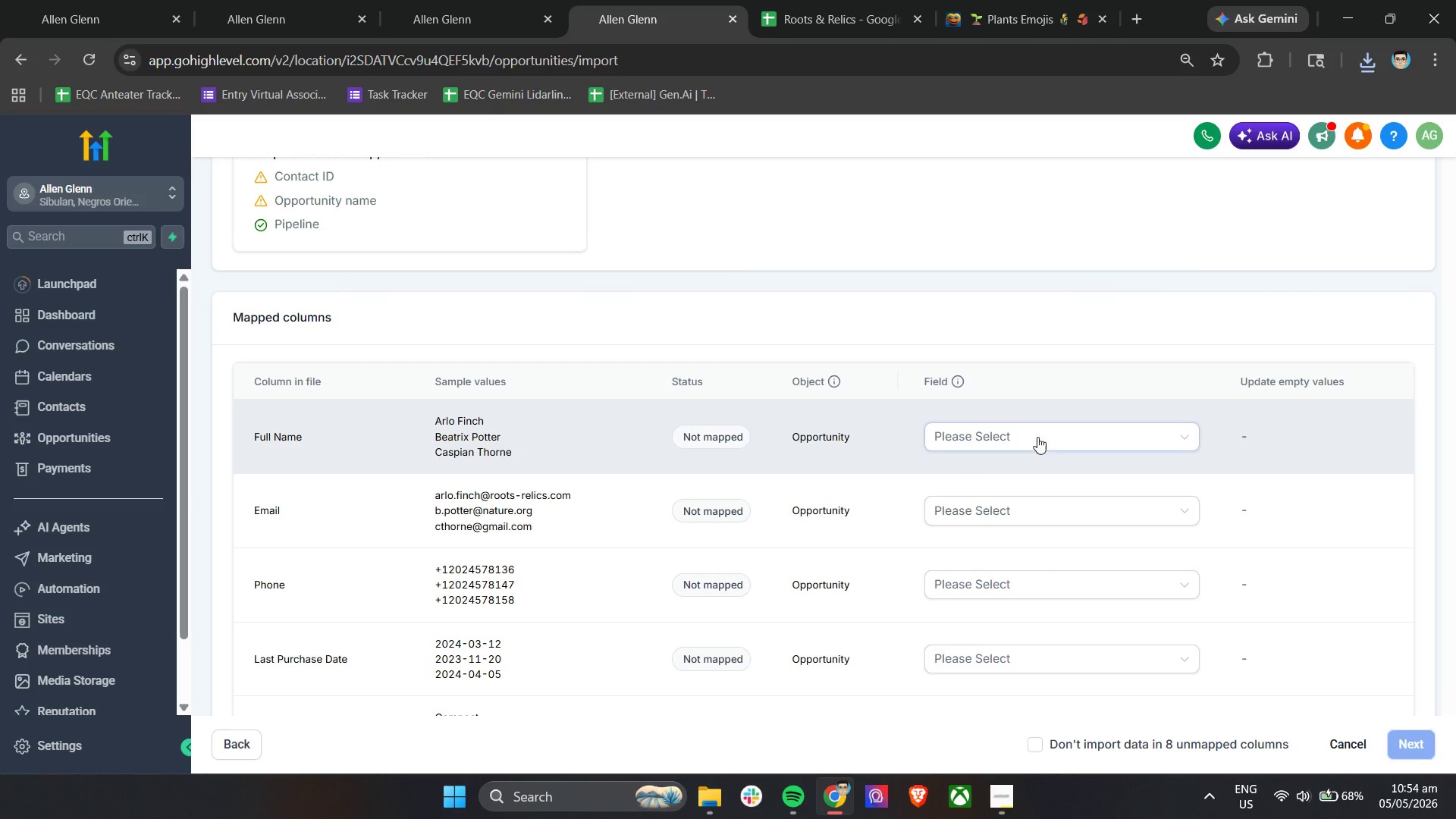 
left_click([1041, 435])
 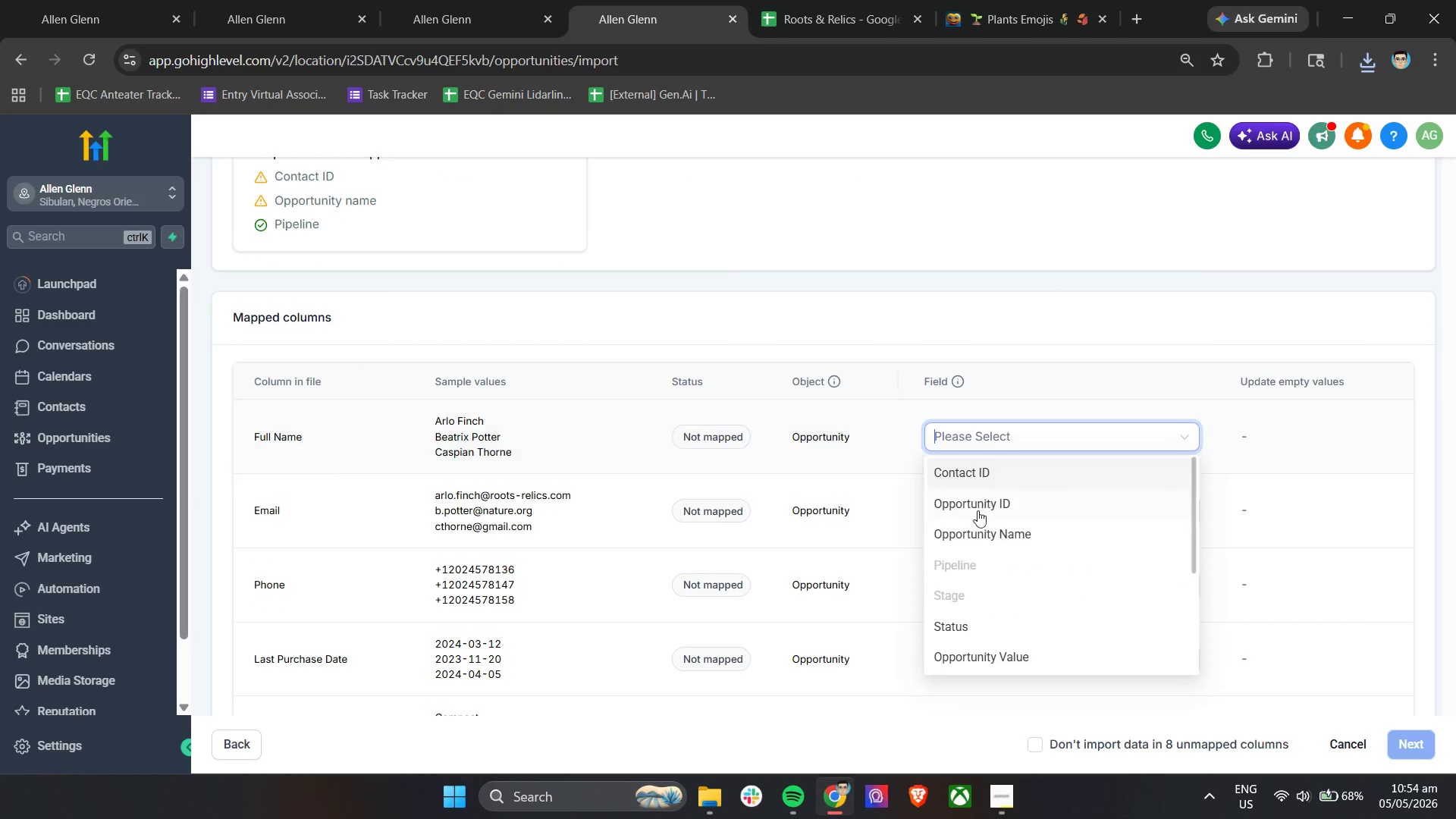 
left_click([974, 539])
 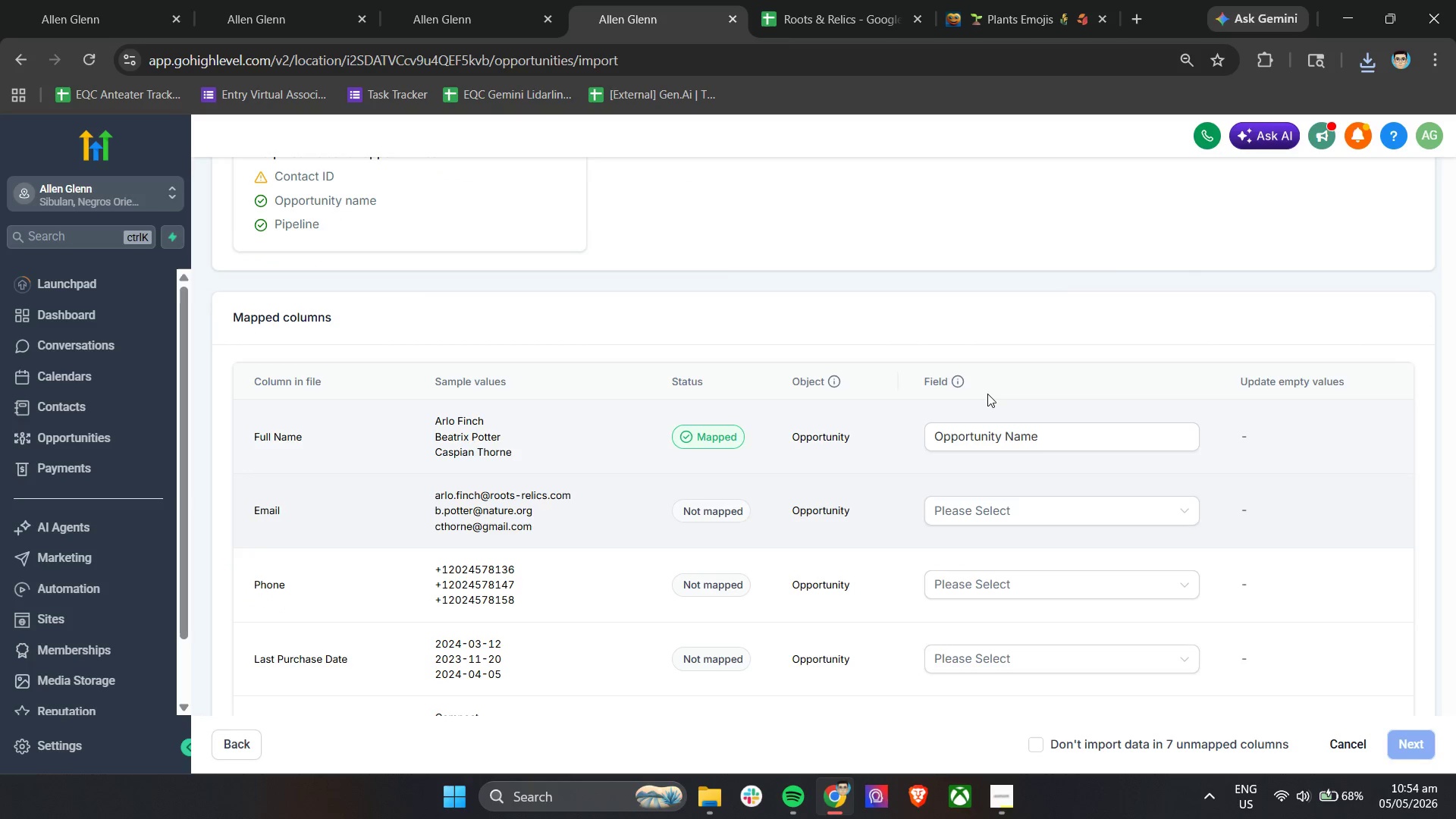 
left_click([990, 384])
 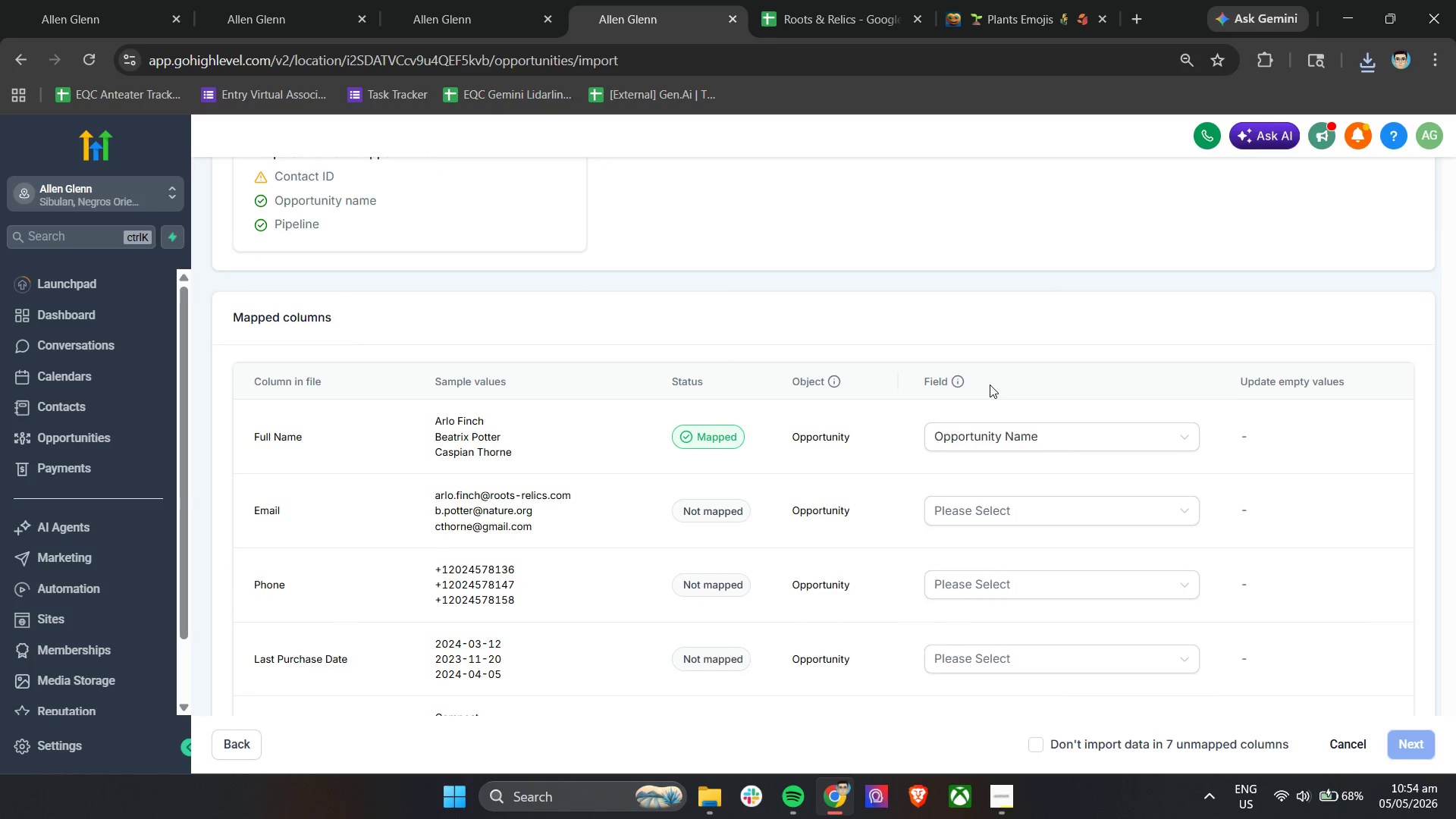 
scroll: coordinate [990, 384], scroll_direction: up, amount: 2.0
 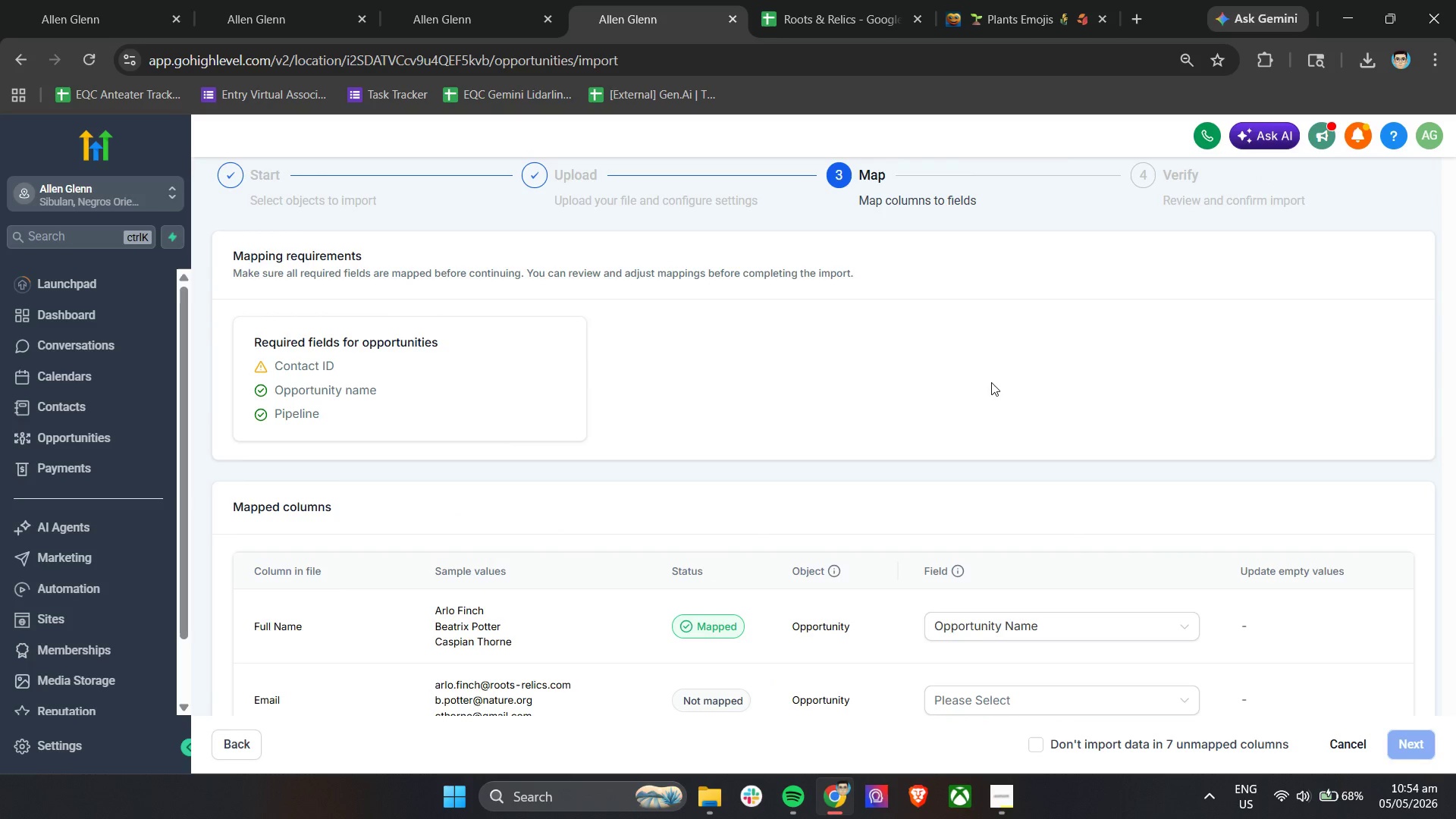 
scroll: coordinate [991, 381], scroll_direction: down, amount: 9.0
 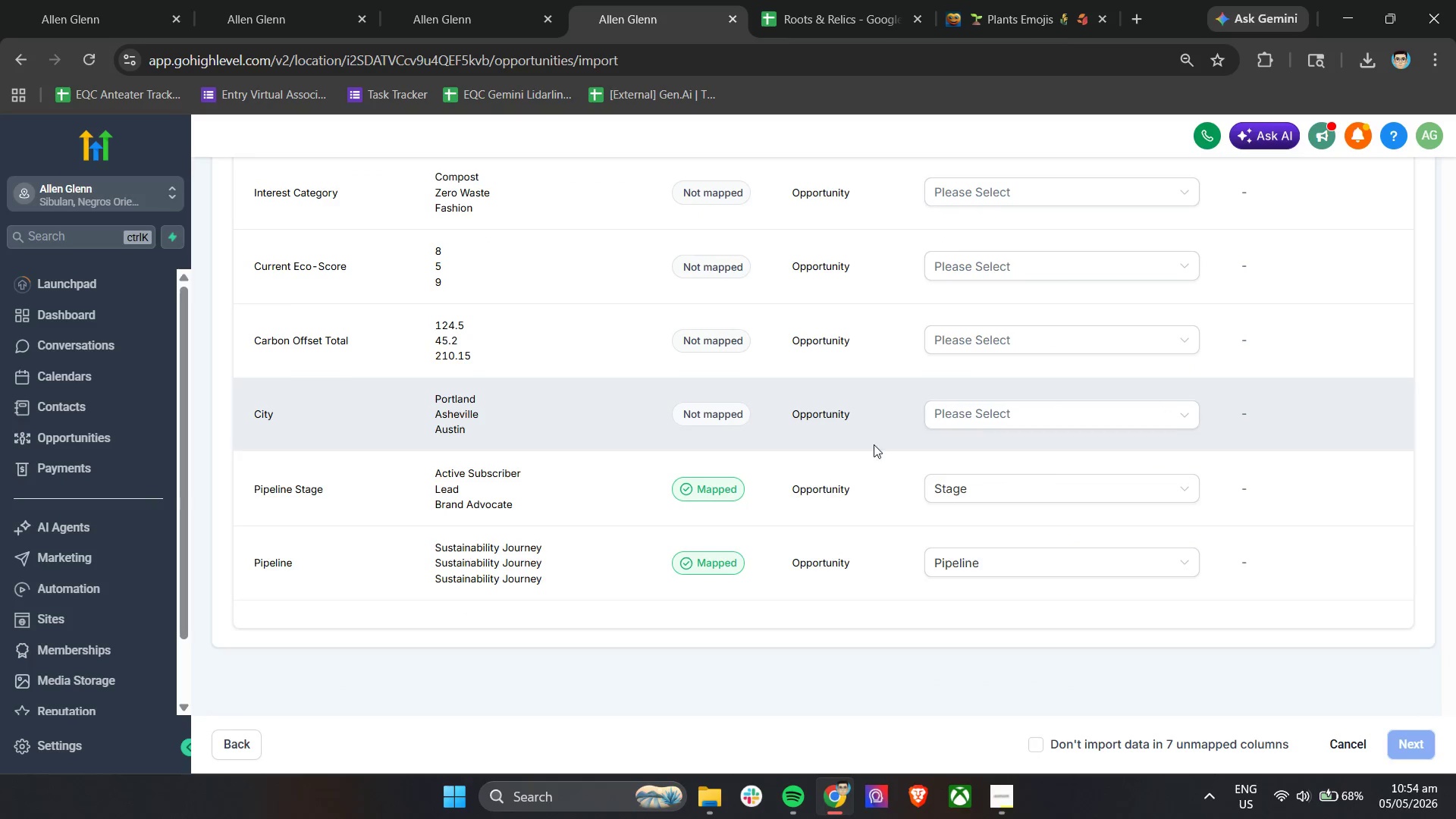 
scroll: coordinate [717, 524], scroll_direction: up, amount: 8.0
 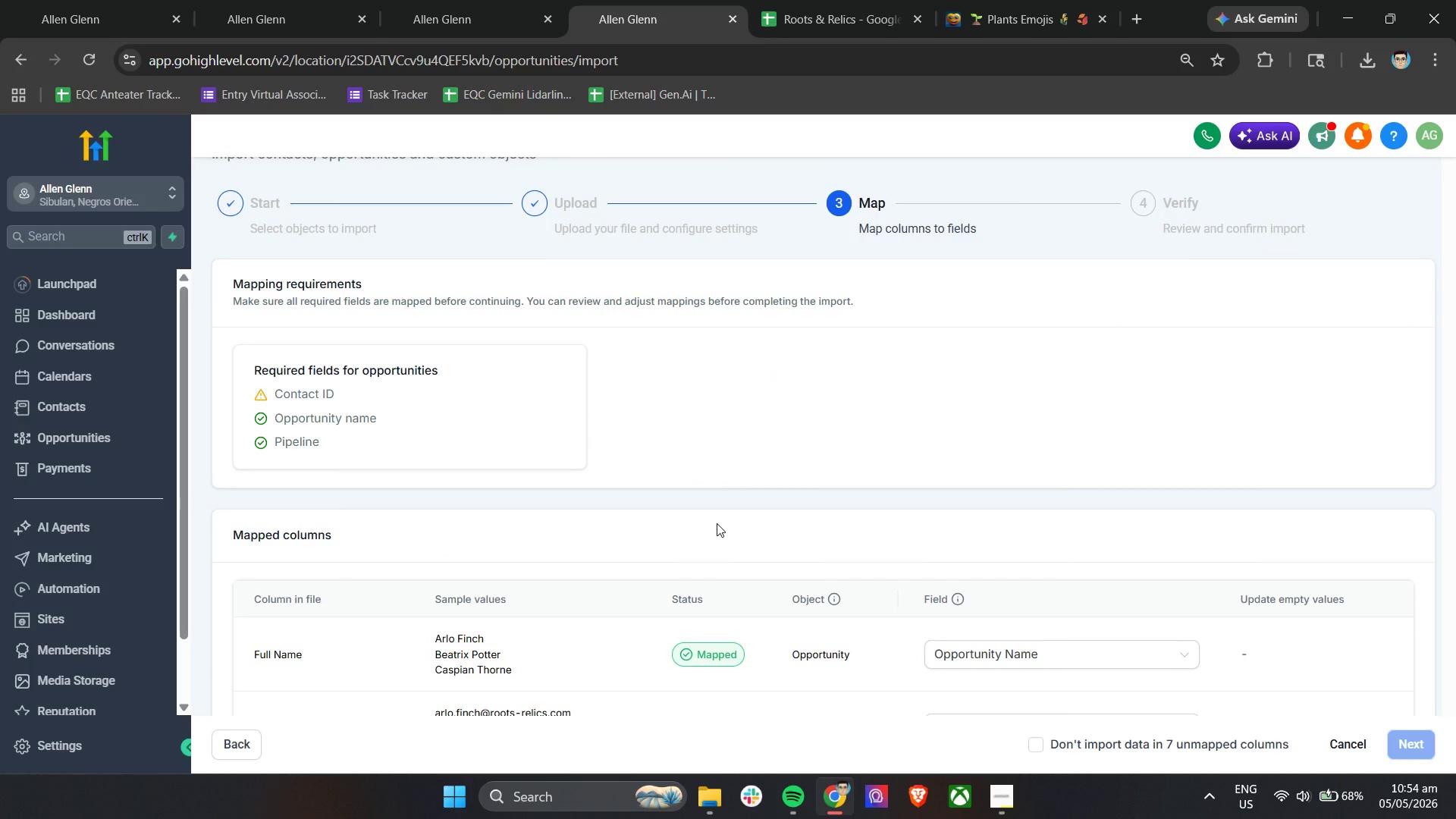 
scroll: coordinate [717, 523], scroll_direction: down, amount: 3.0
 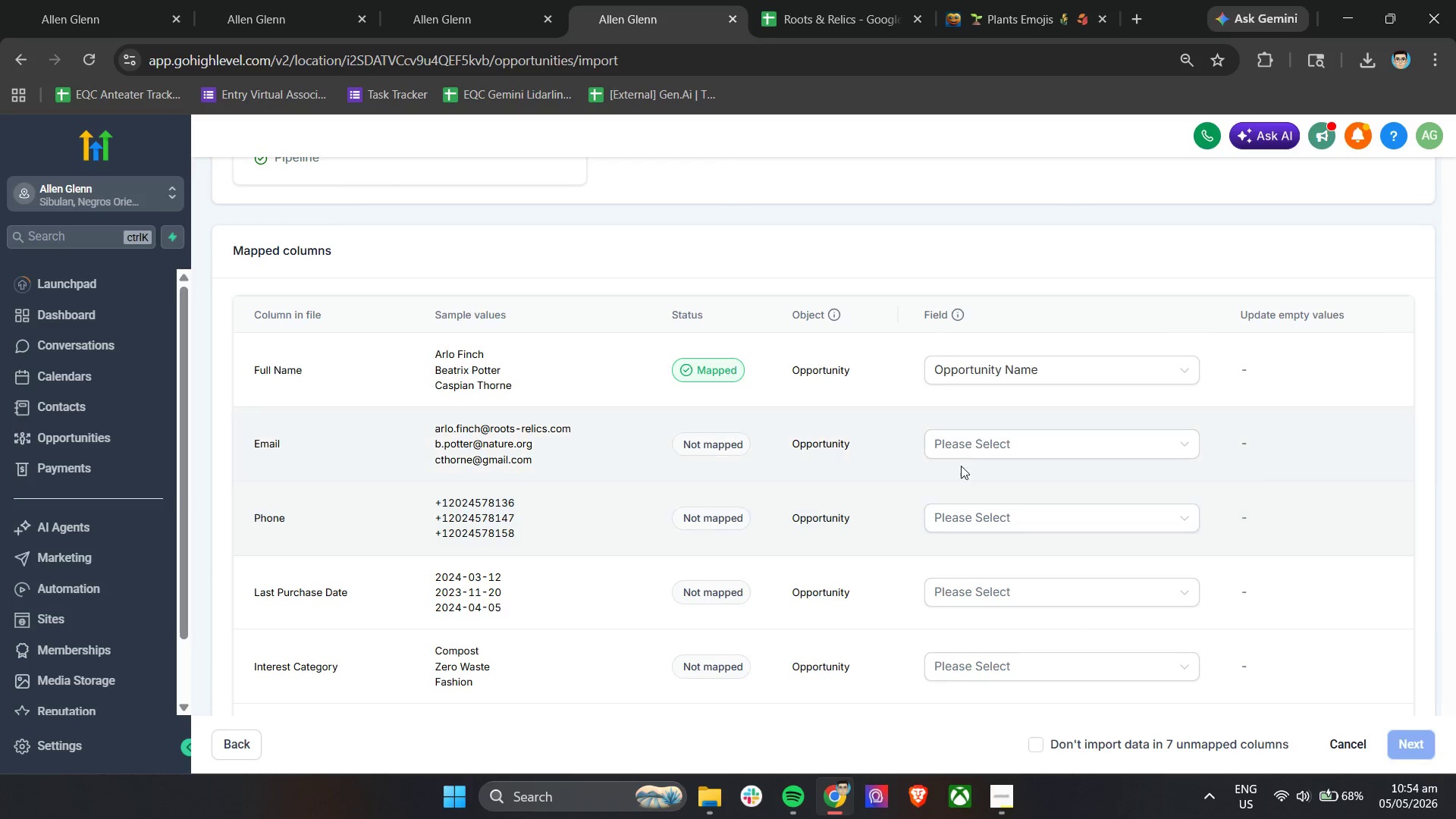 
left_click([978, 451])
 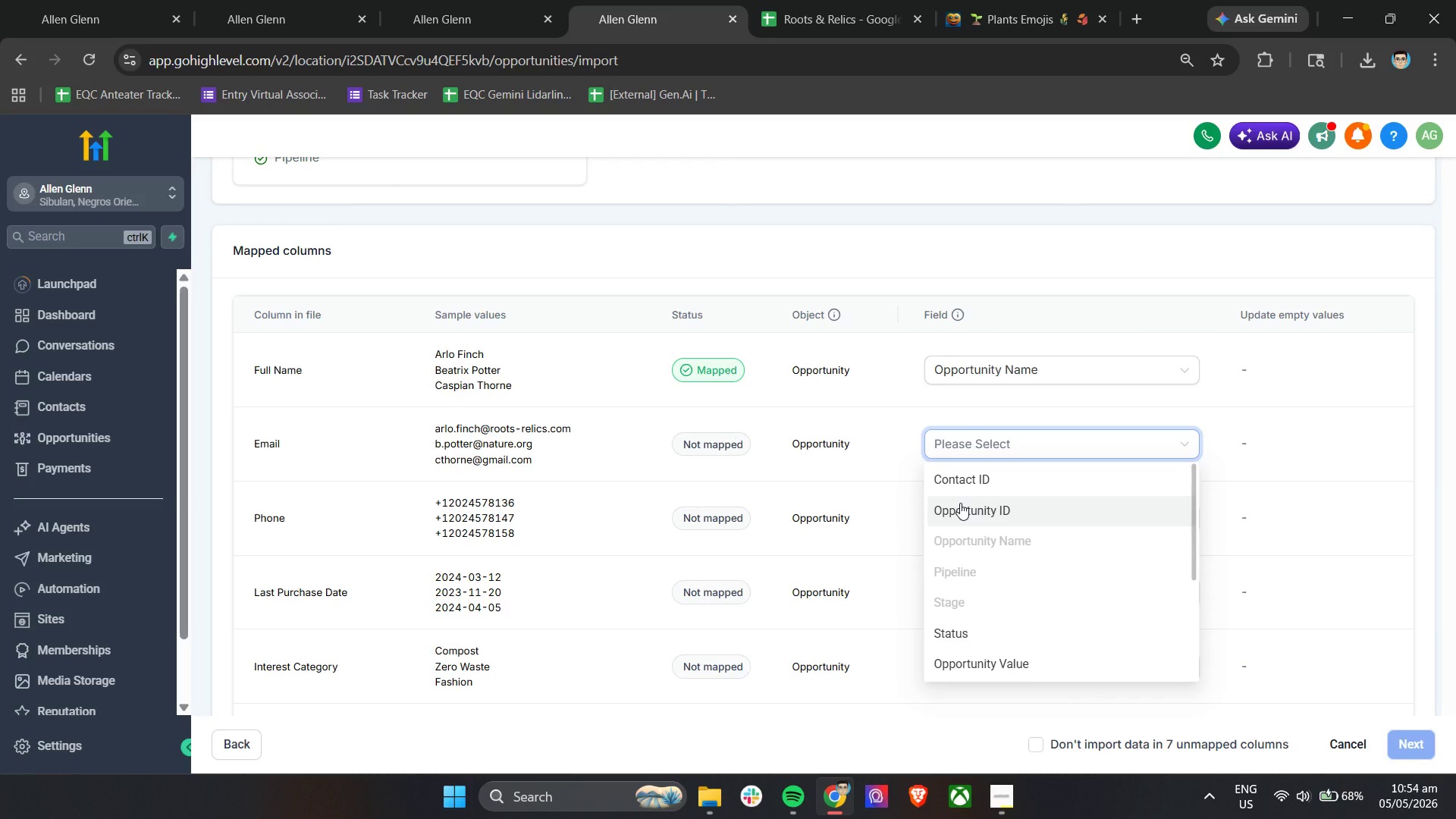 
wait(5.17)
 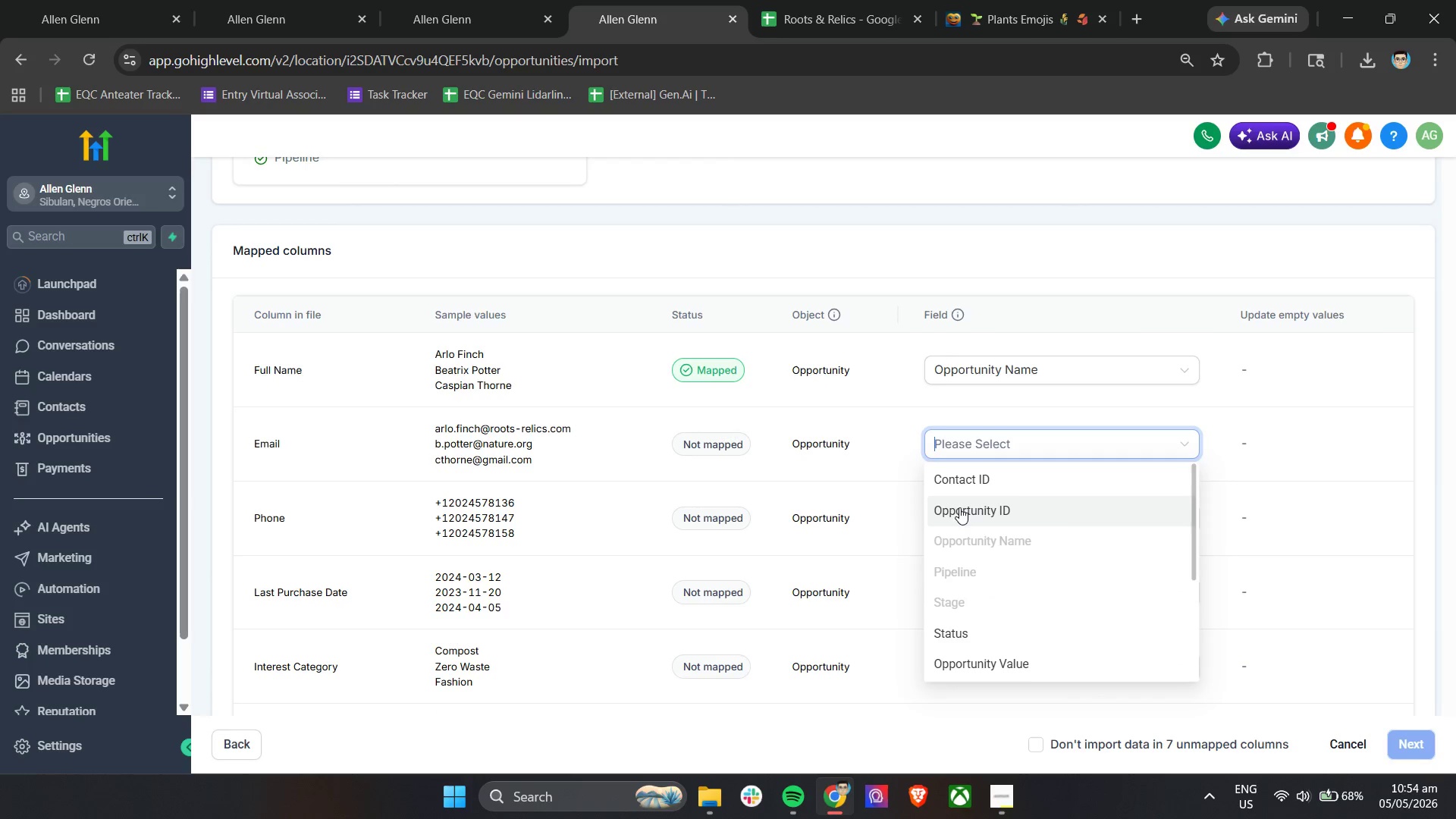 
left_click([969, 483])
 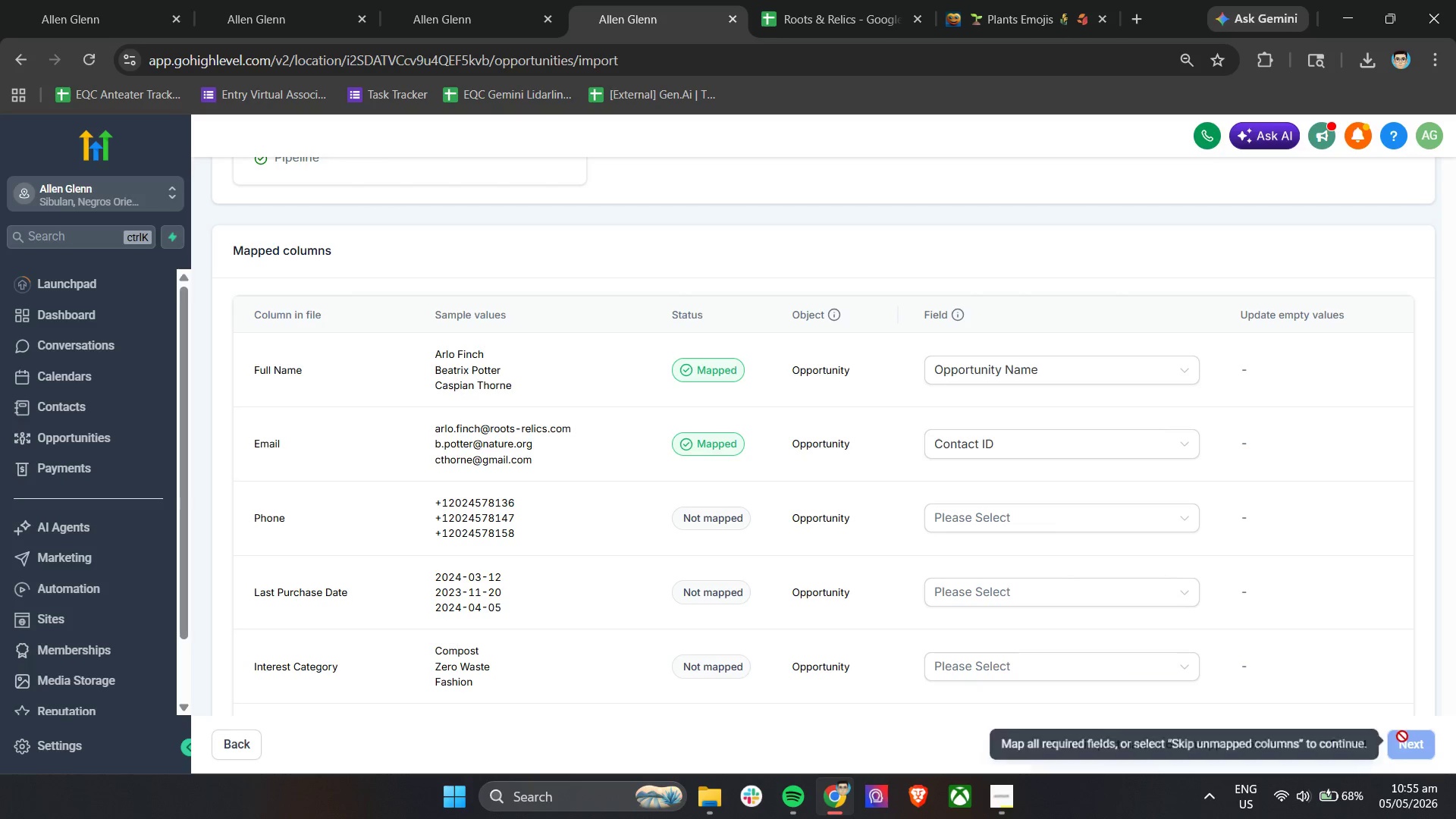 
wait(7.05)
 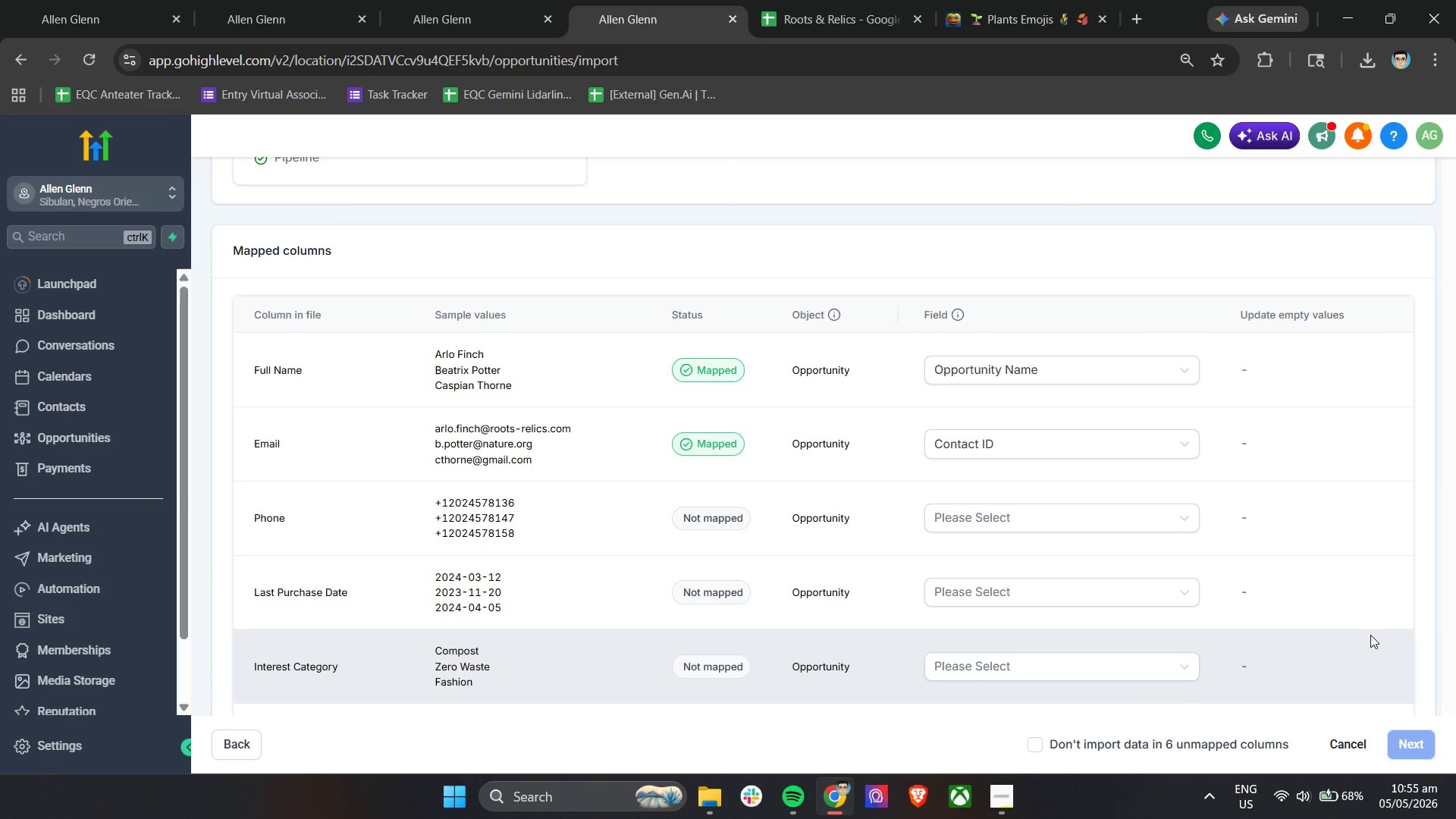 
left_click([965, 752])
 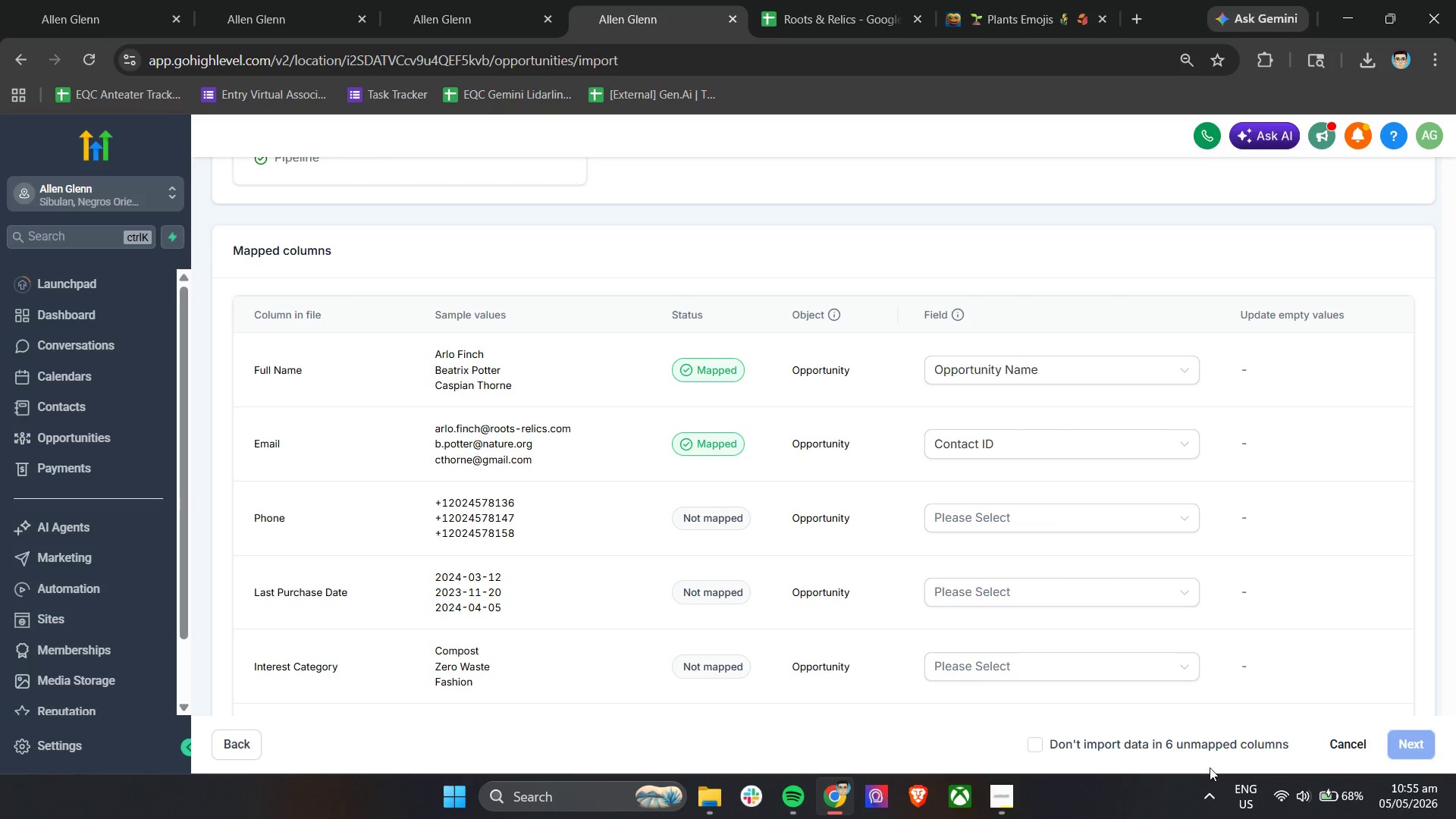 
left_click([1125, 742])
 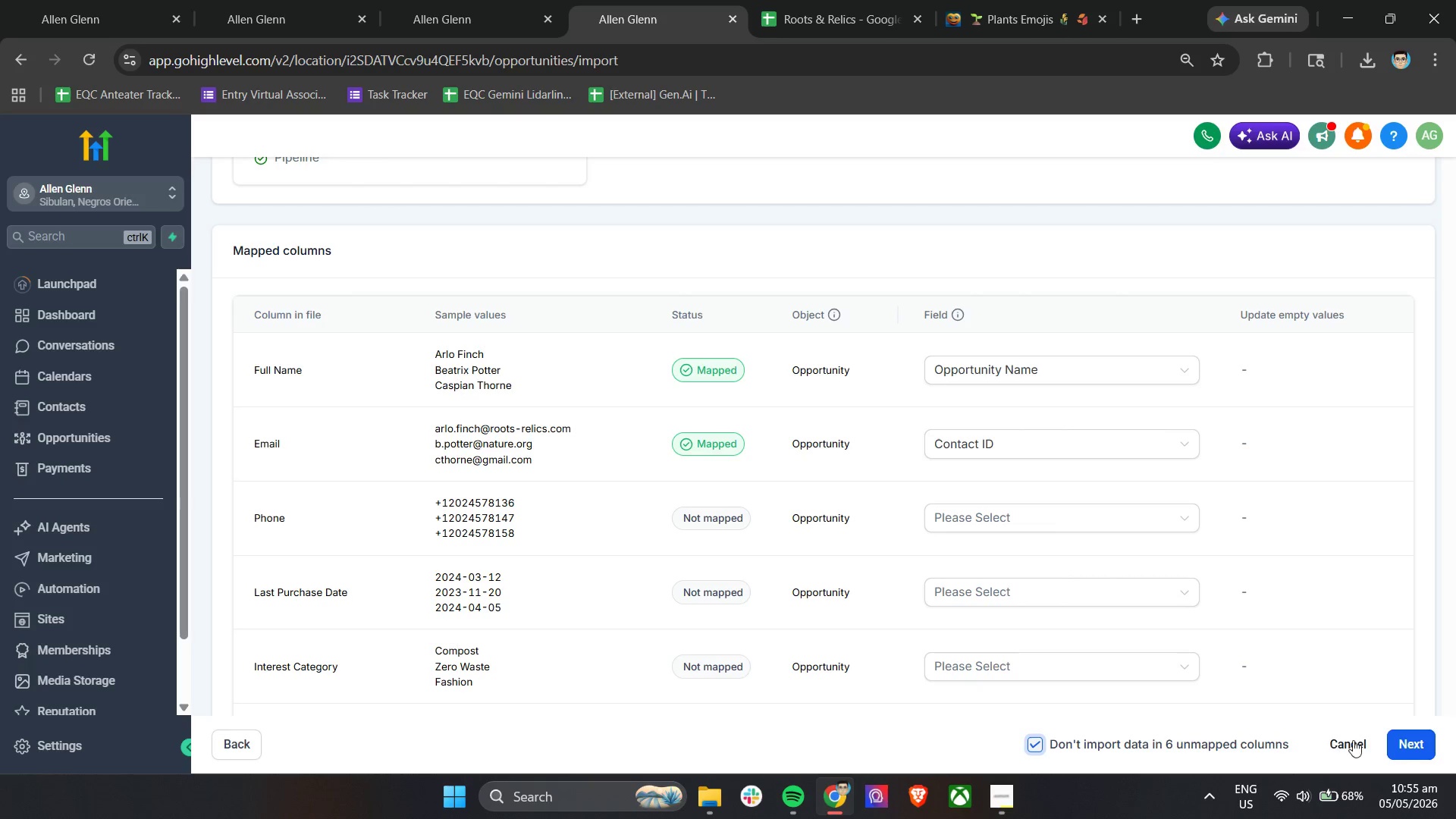 
left_click([1397, 745])
 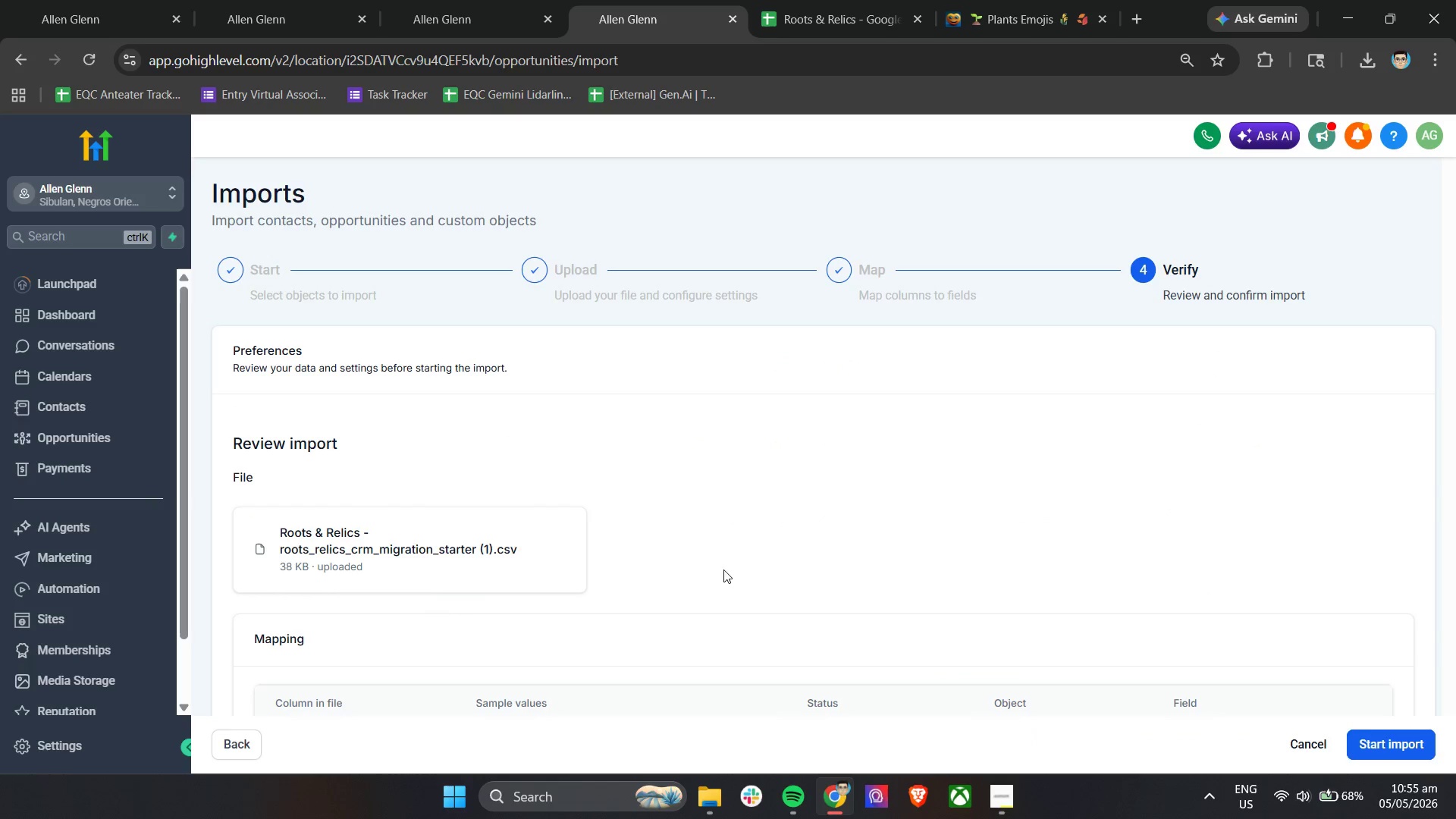 
scroll: coordinate [743, 566], scroll_direction: down, amount: 6.0
 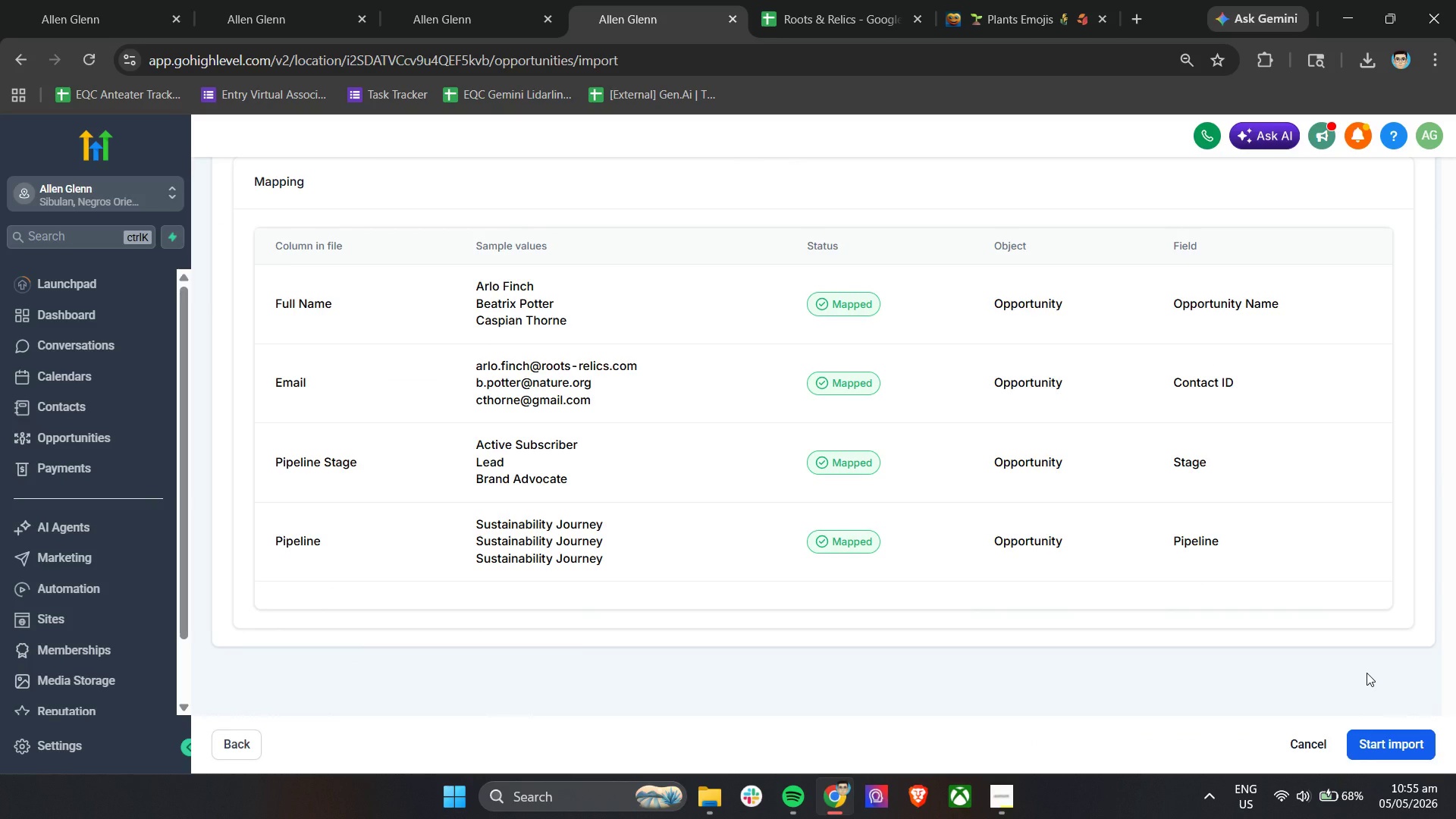 
left_click([1376, 744])
 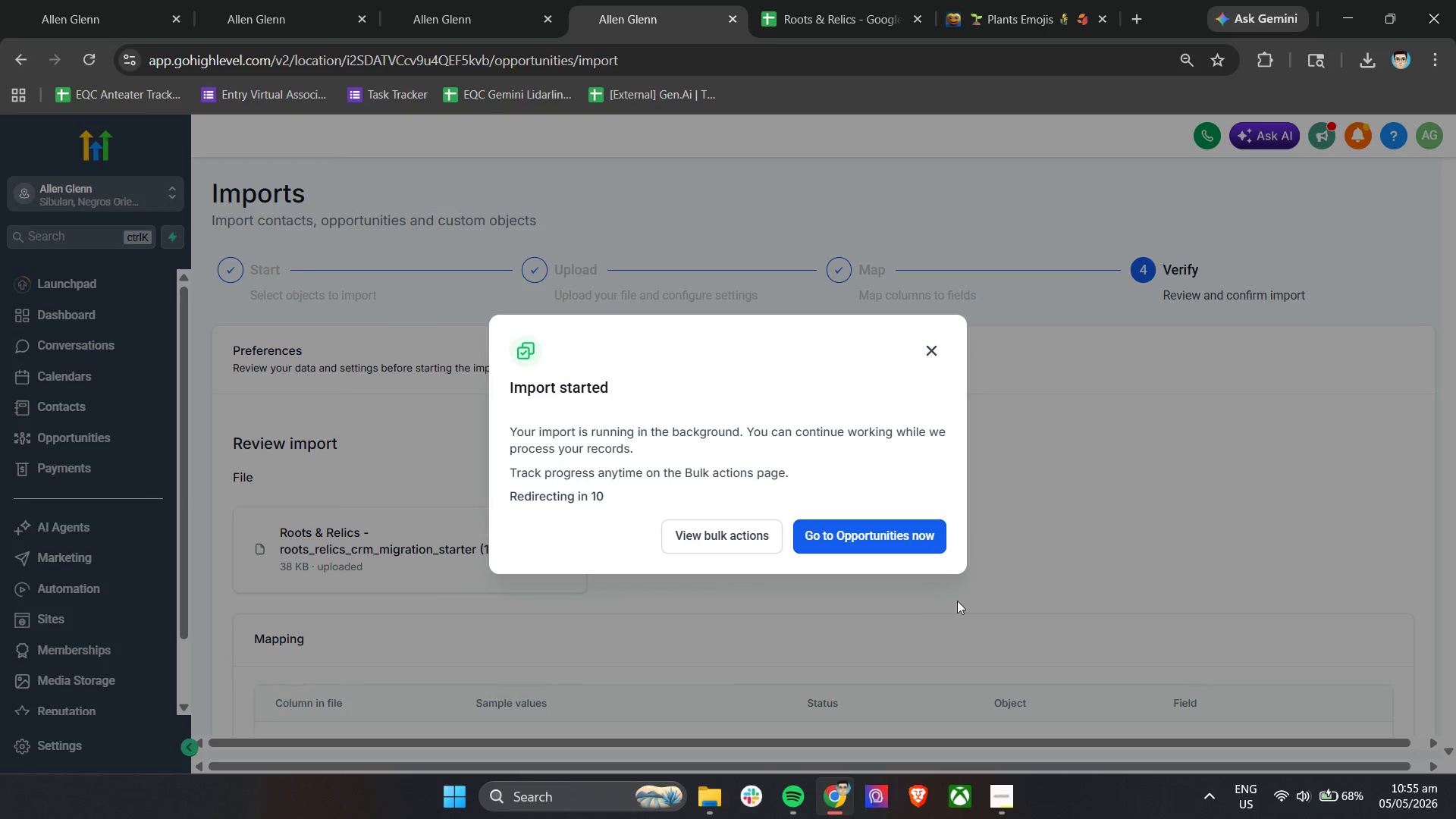 
left_click([739, 541])
 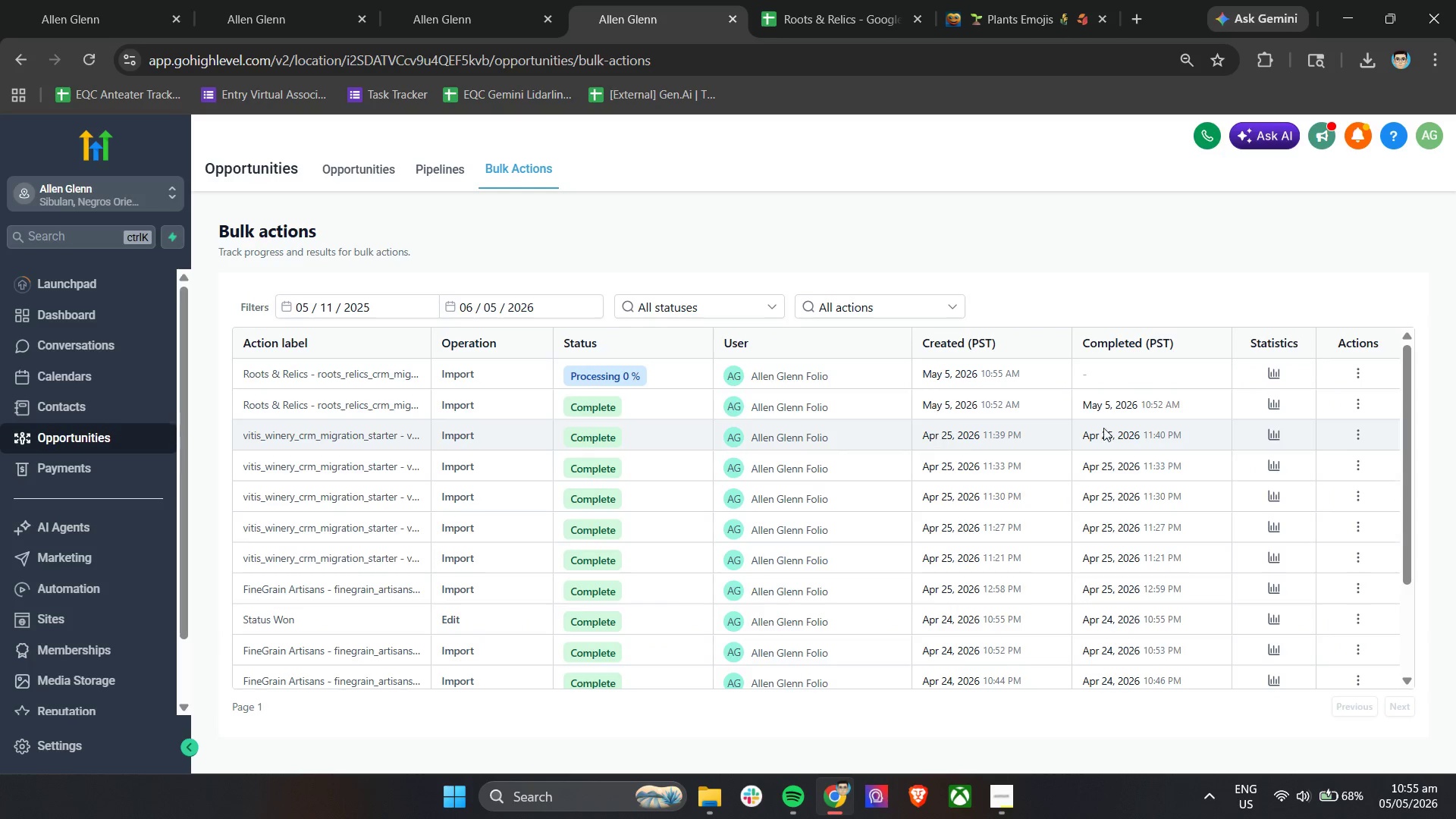 
double_click([1273, 377])
 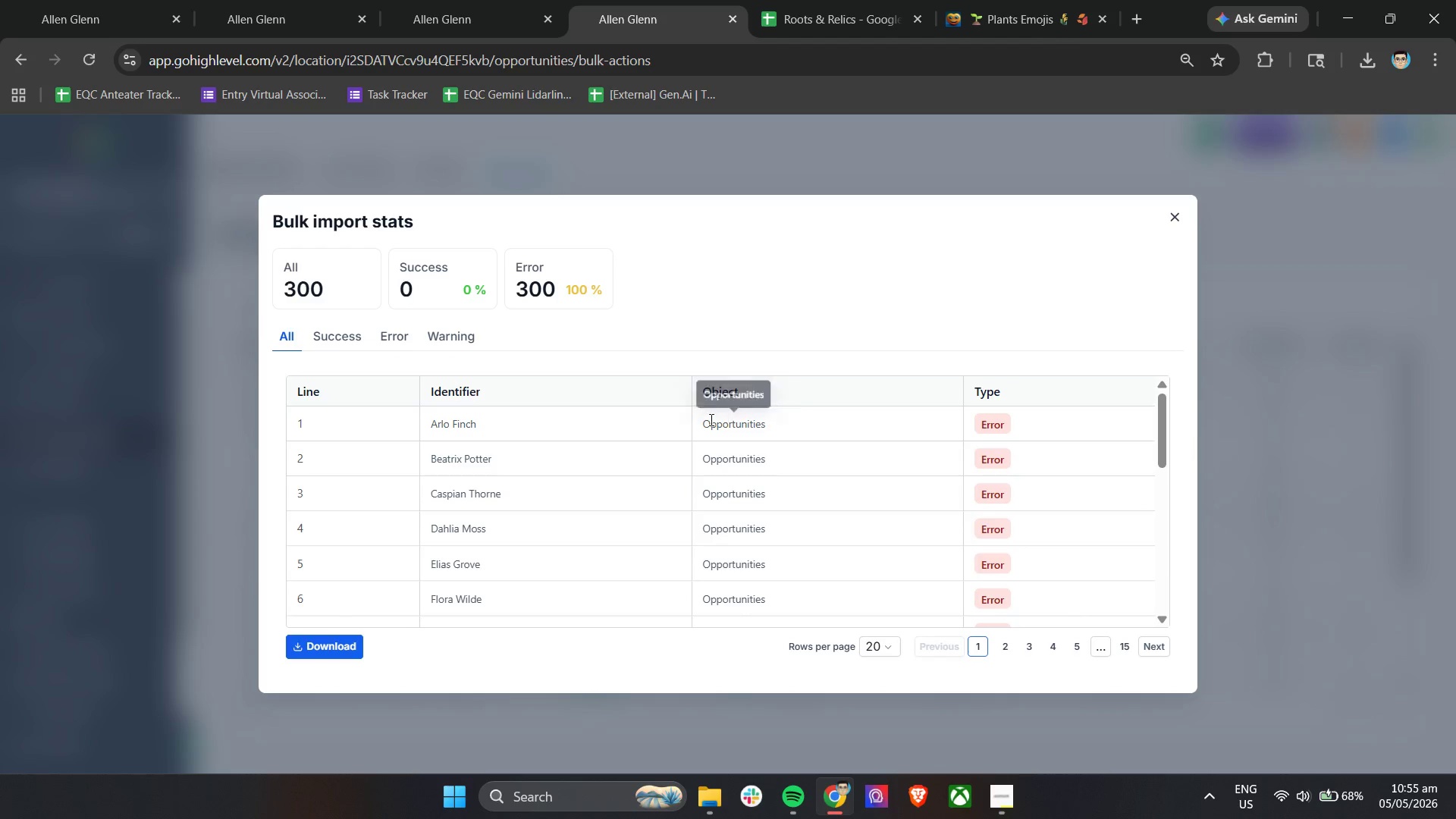 
left_click([379, 340])
 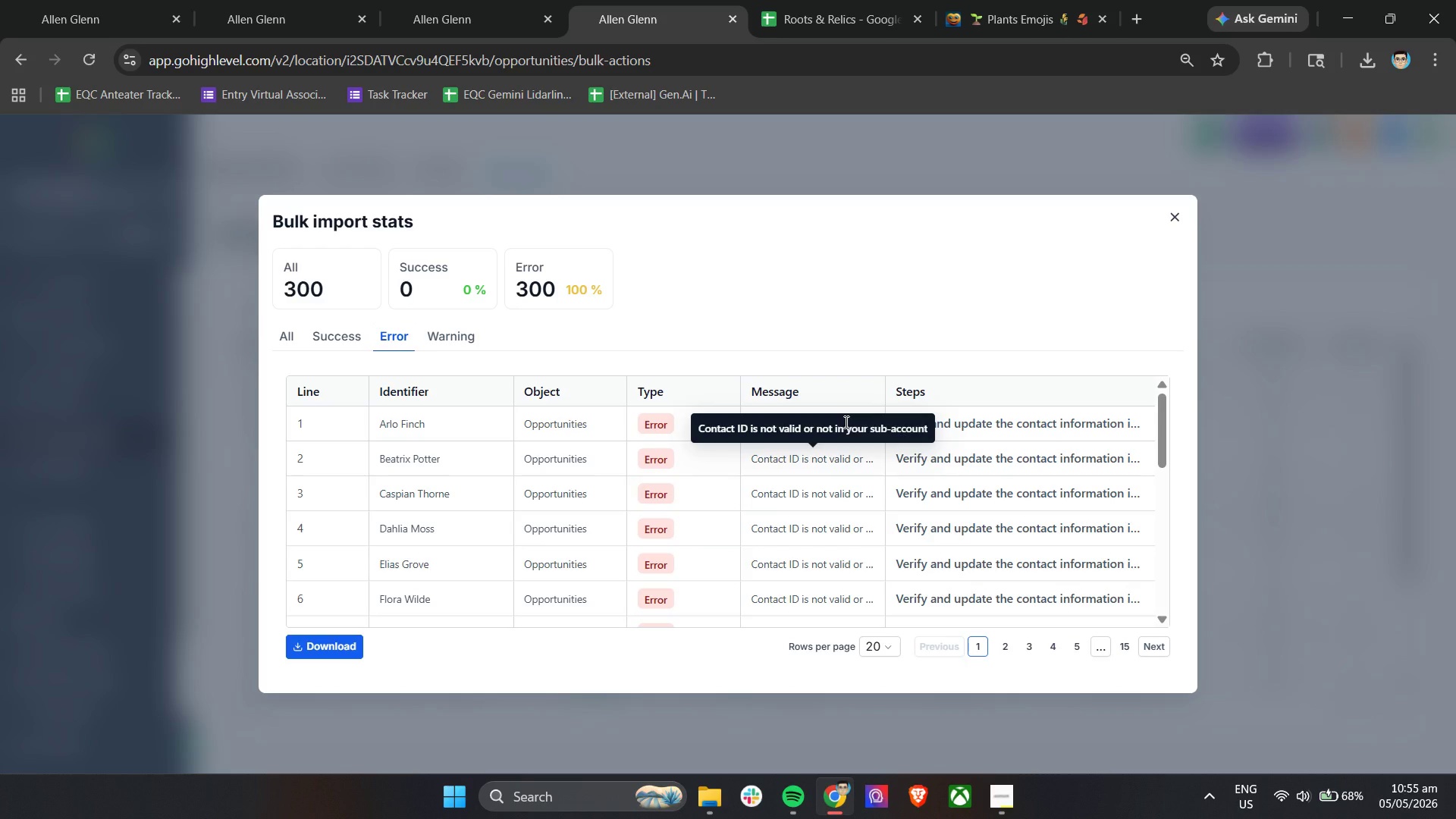 
wait(5.62)
 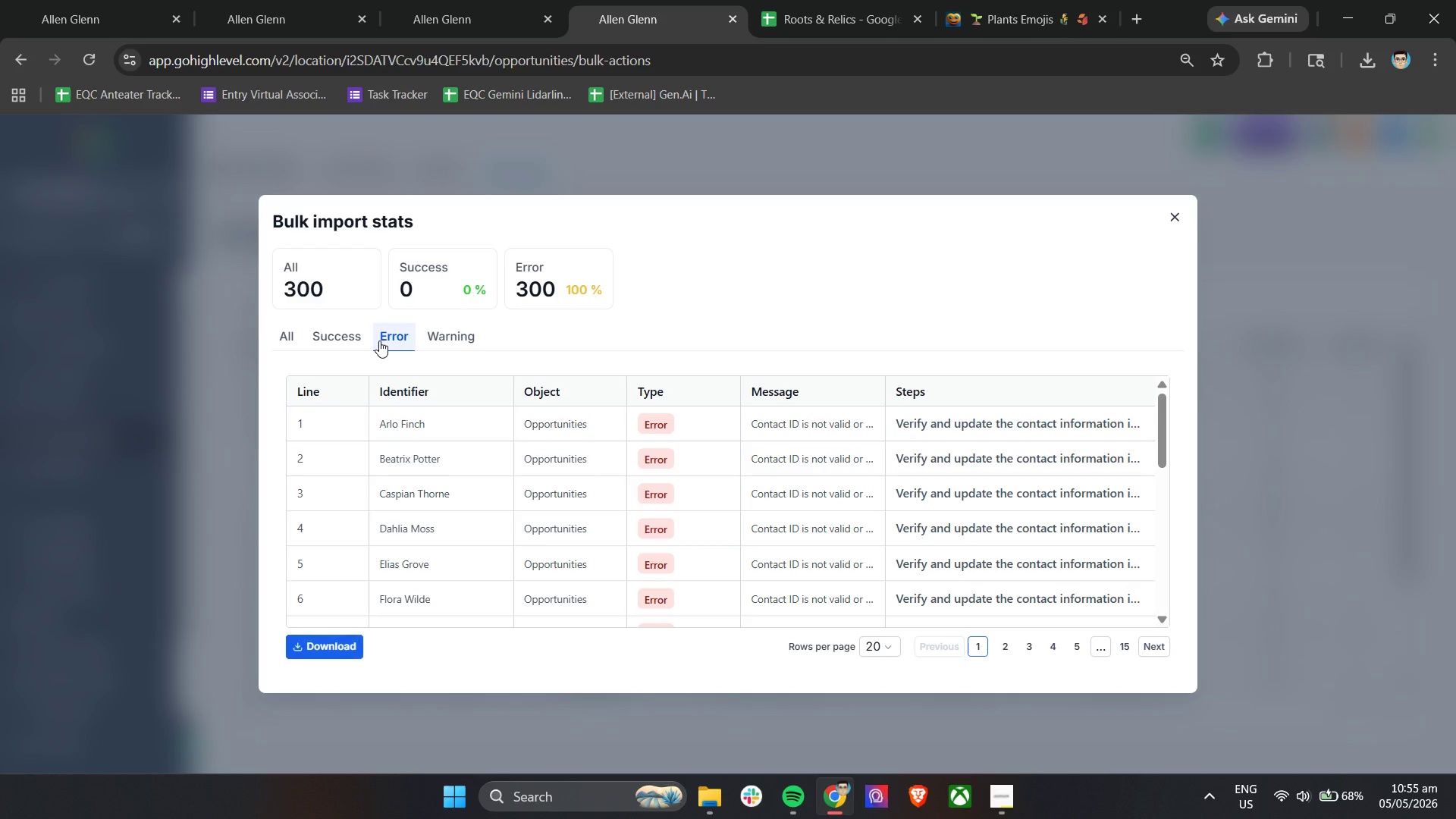 
left_click([1172, 215])
 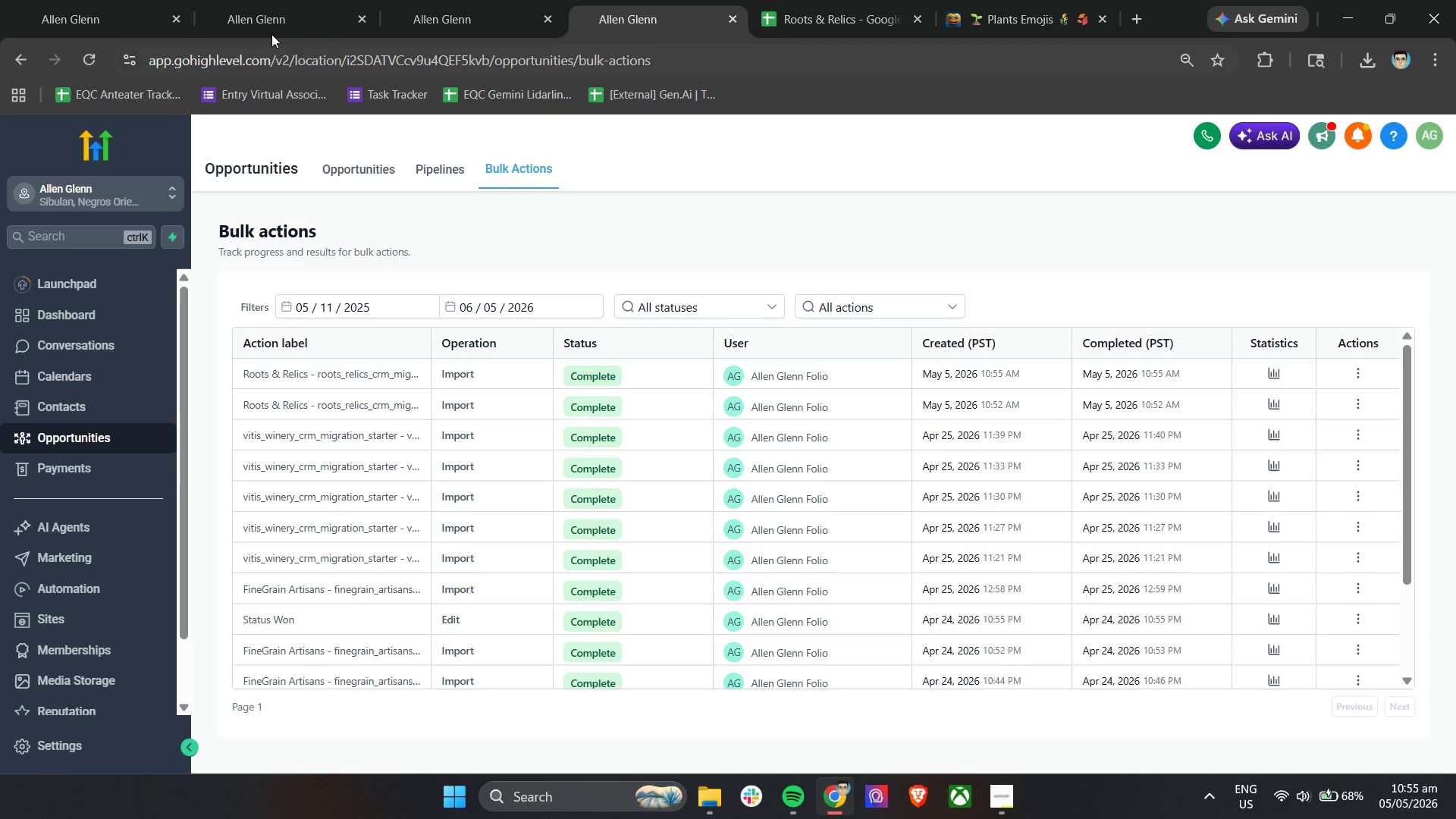 
left_click([278, 12])
 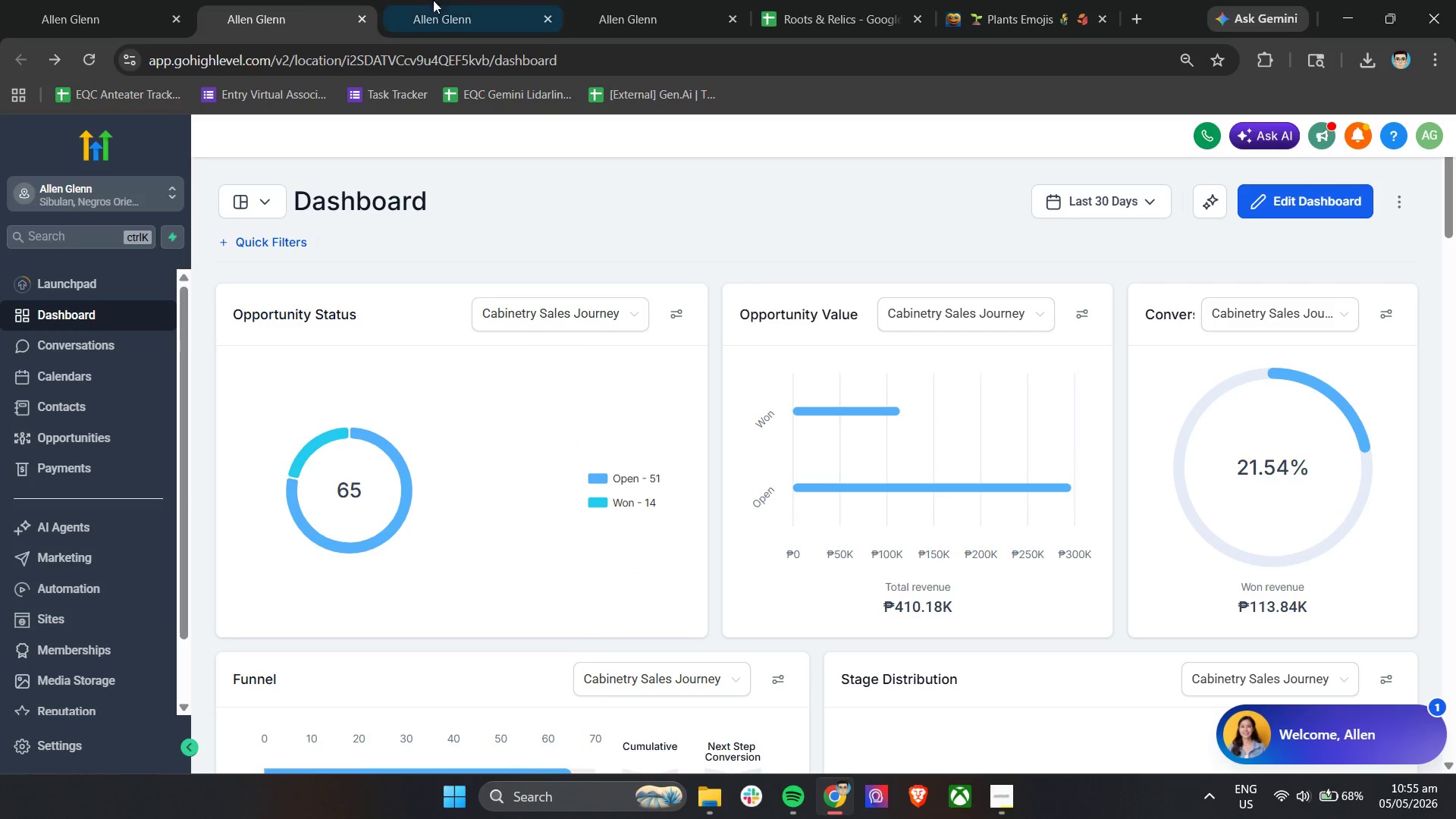 
double_click([466, 0])
 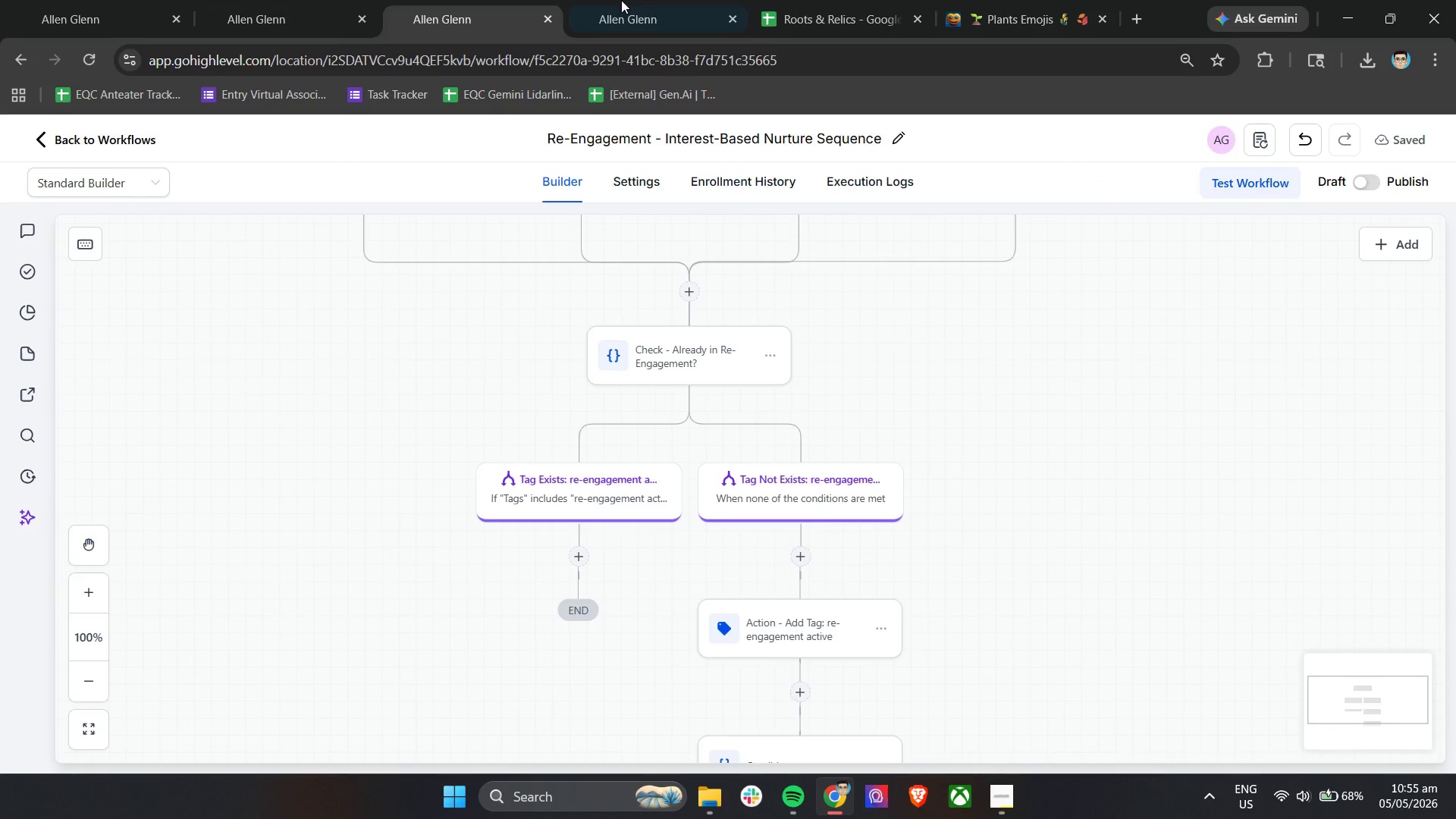 
double_click([648, 0])
 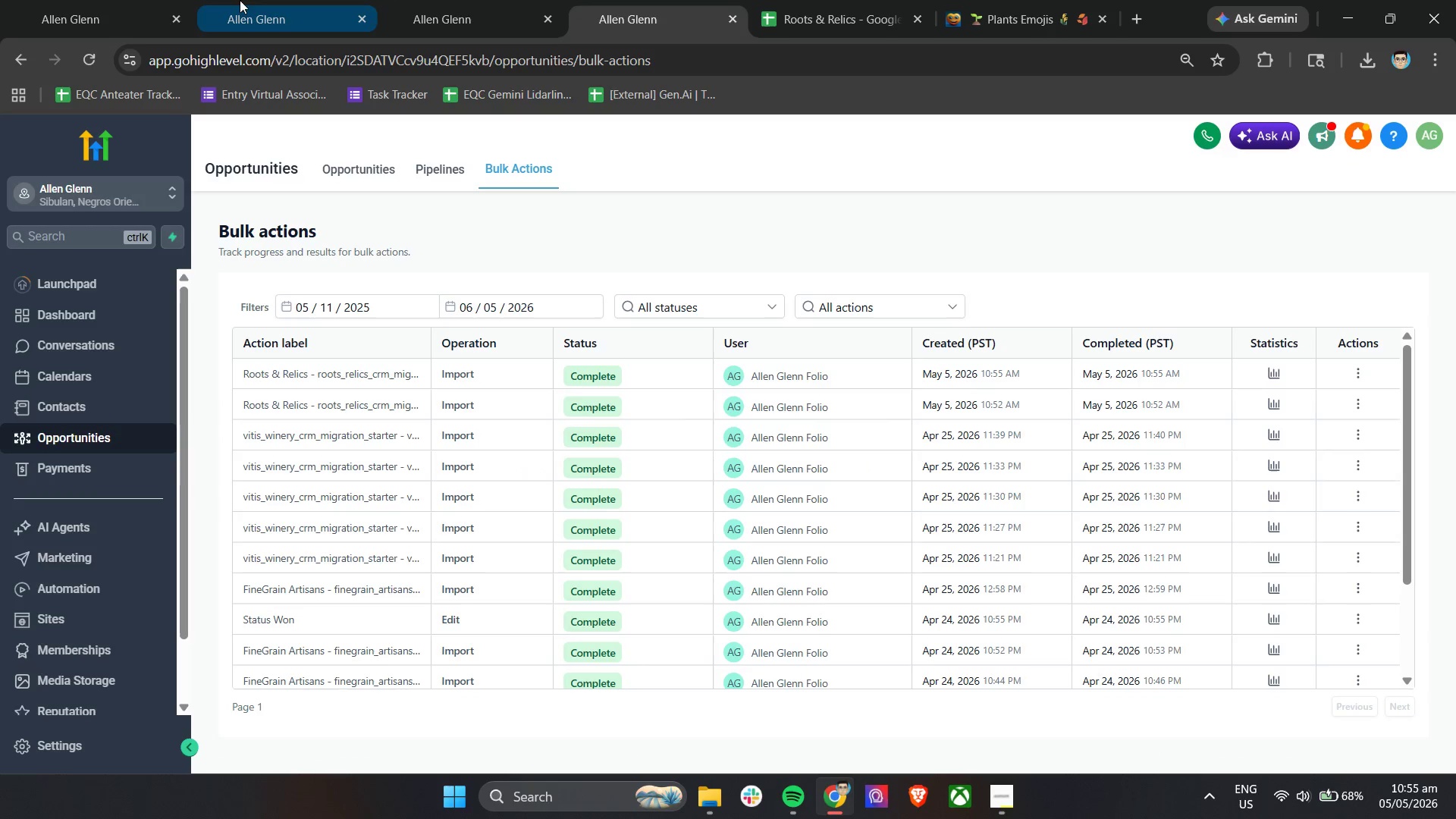 
left_click([89, 0])
 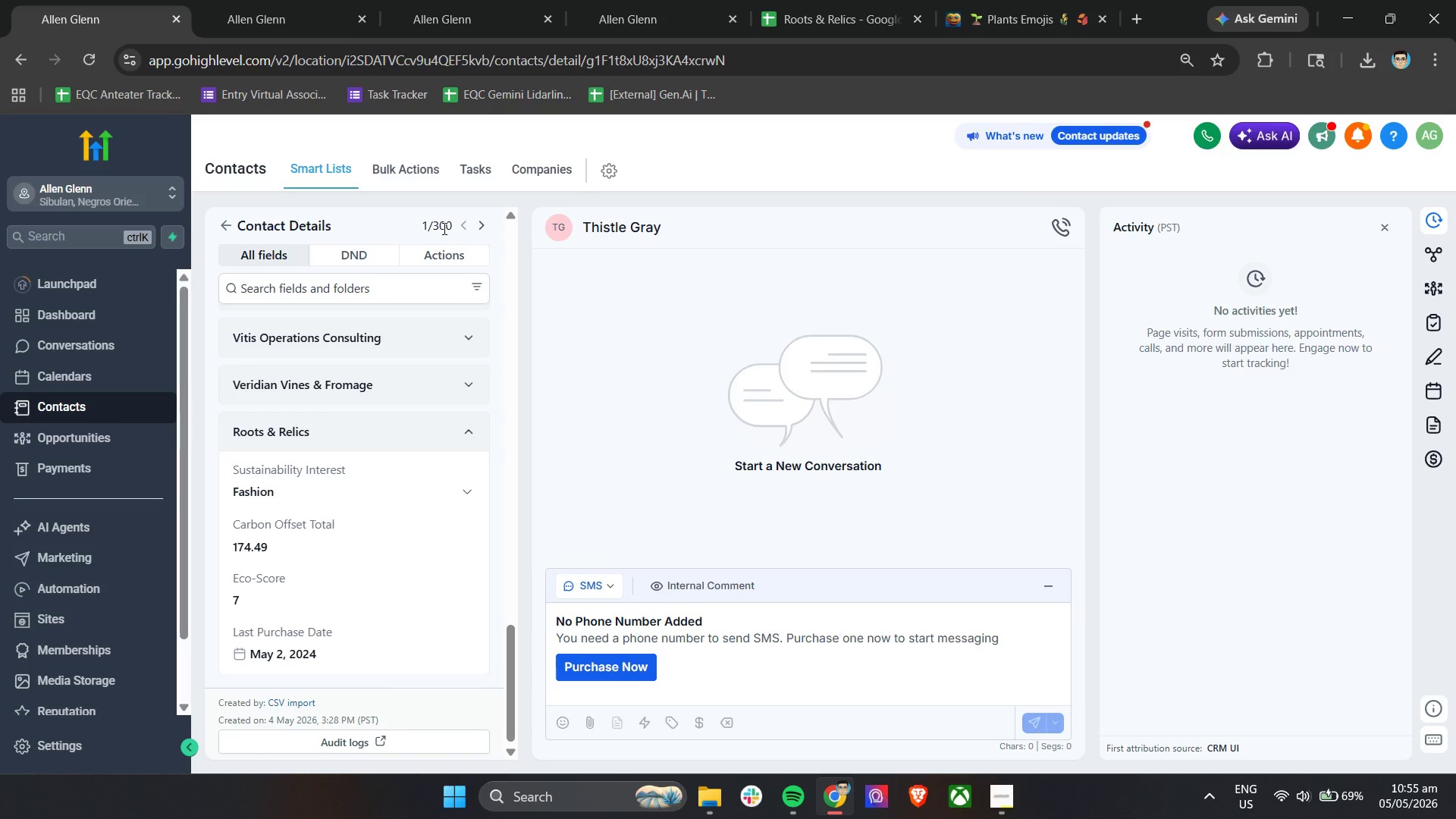 
wait(10.34)
 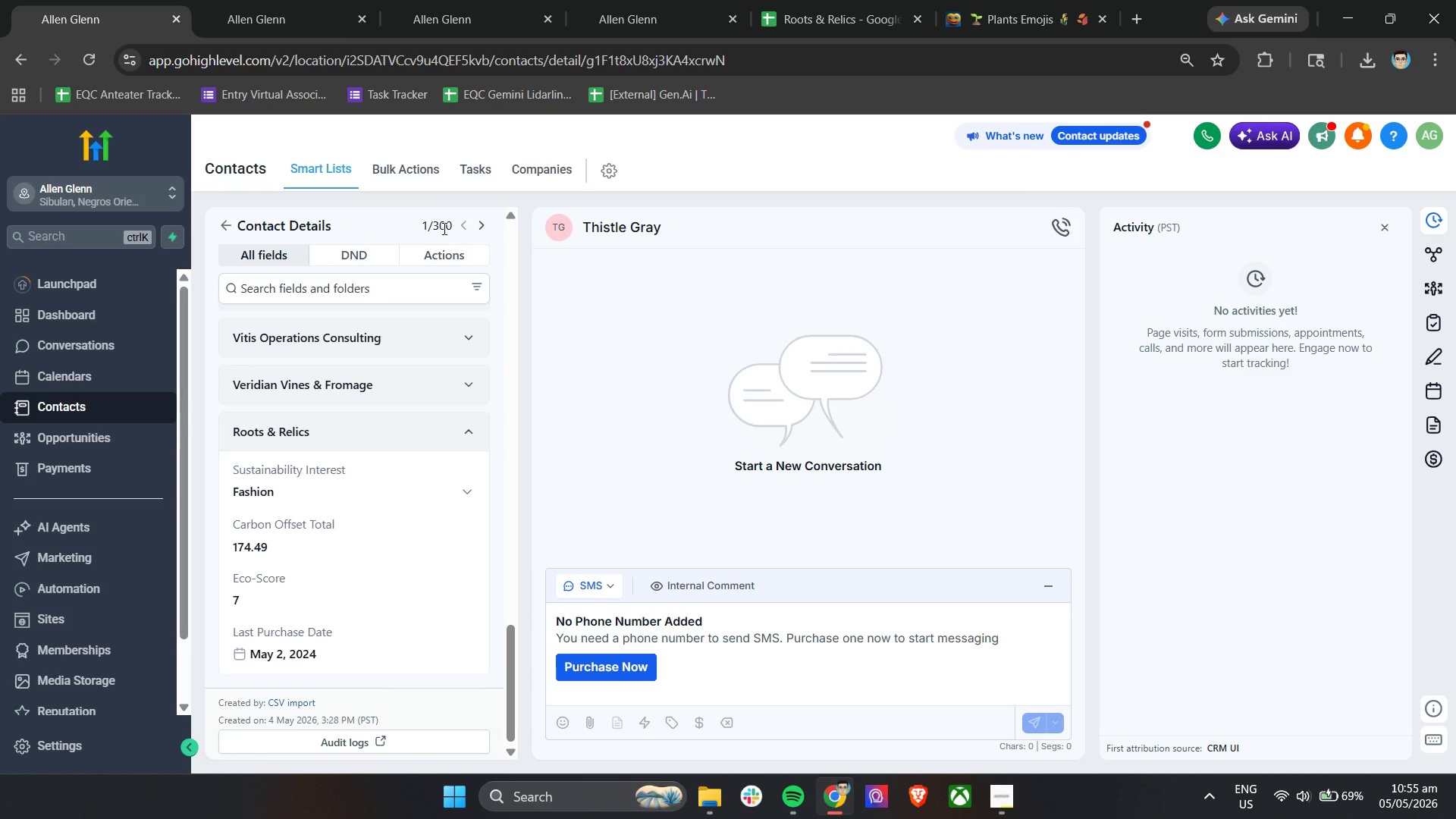 
scroll: coordinate [373, 474], scroll_direction: down, amount: 4.0
 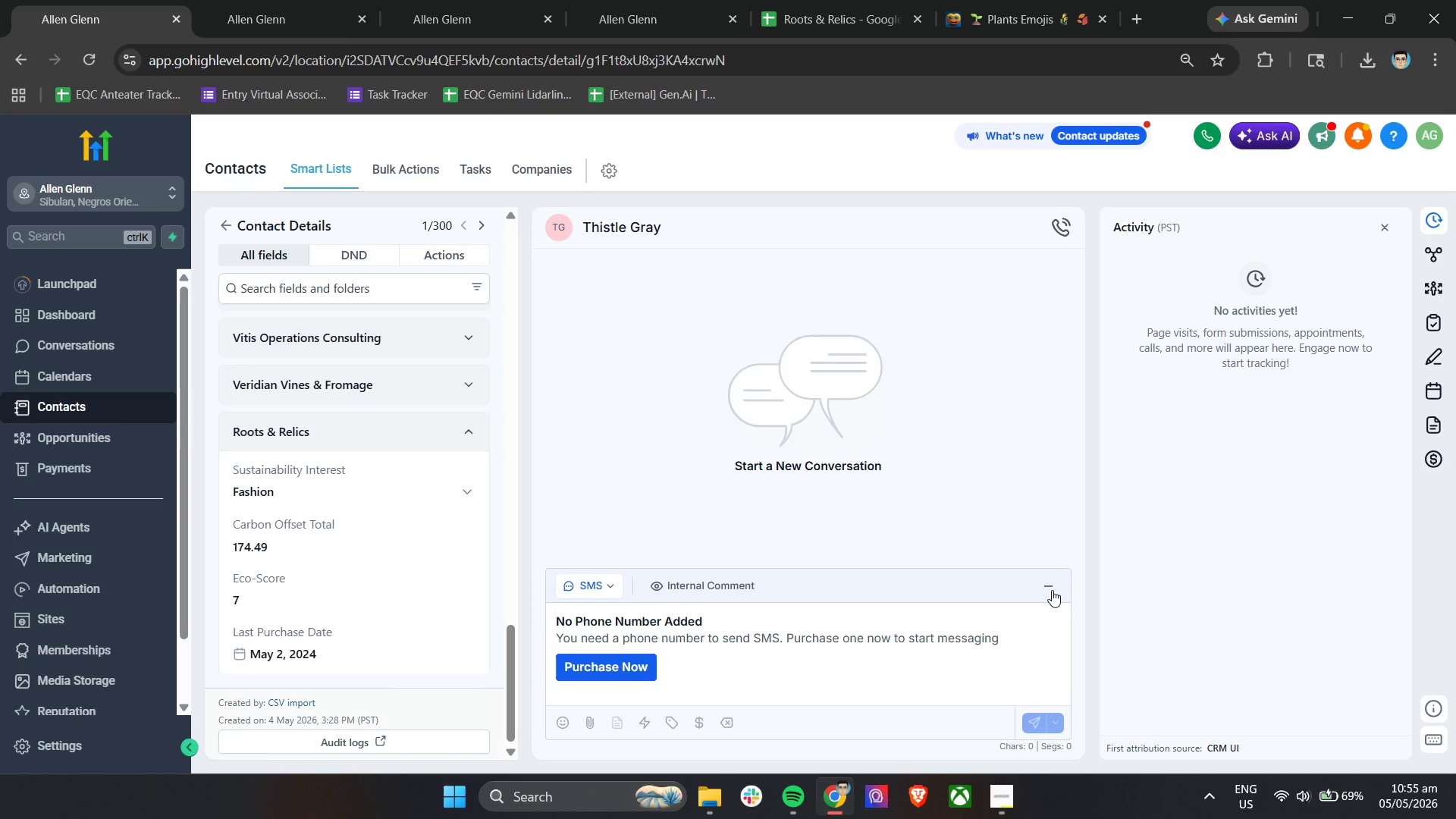 
wait(9.11)
 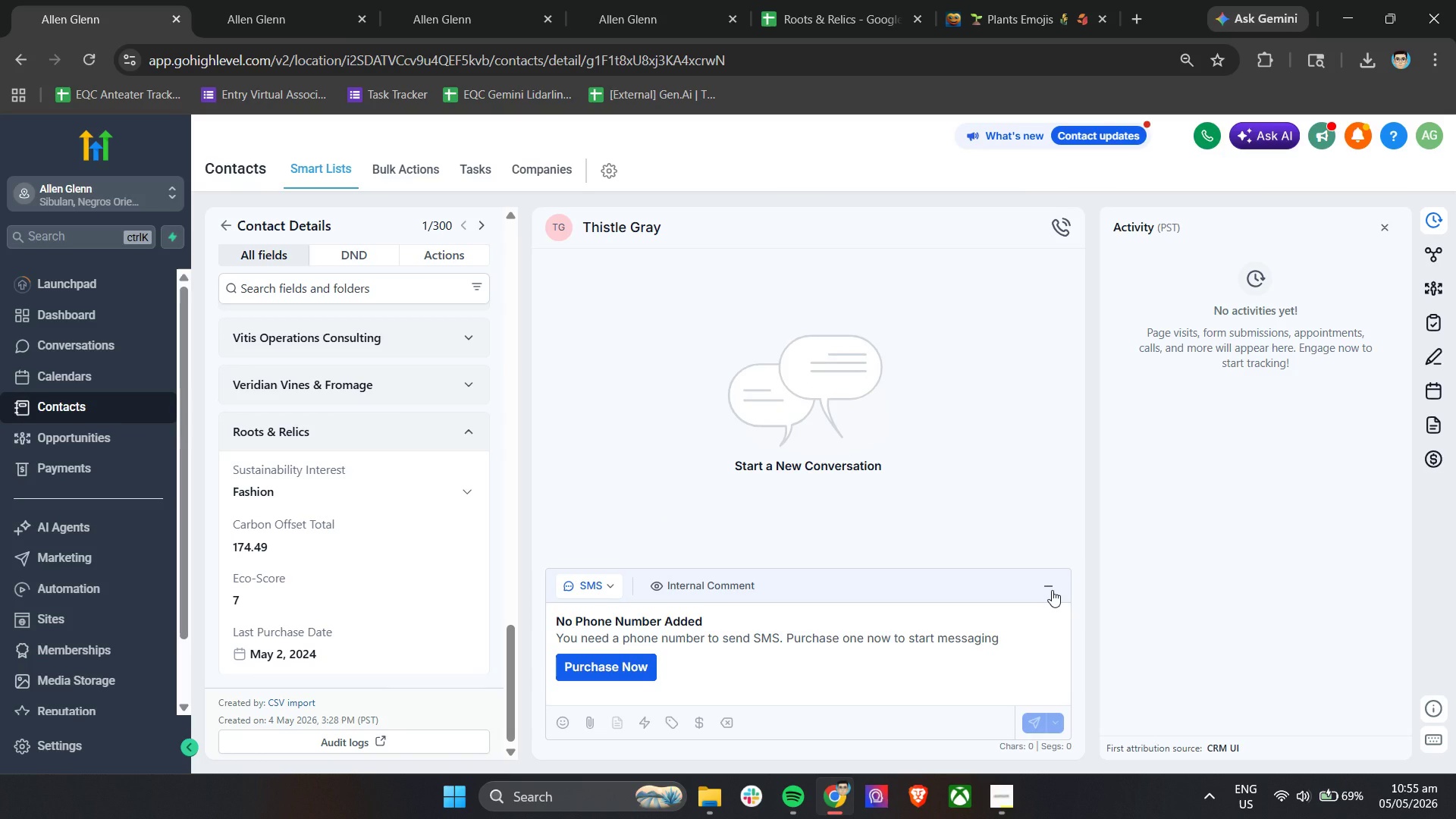 
left_click([227, 227])
 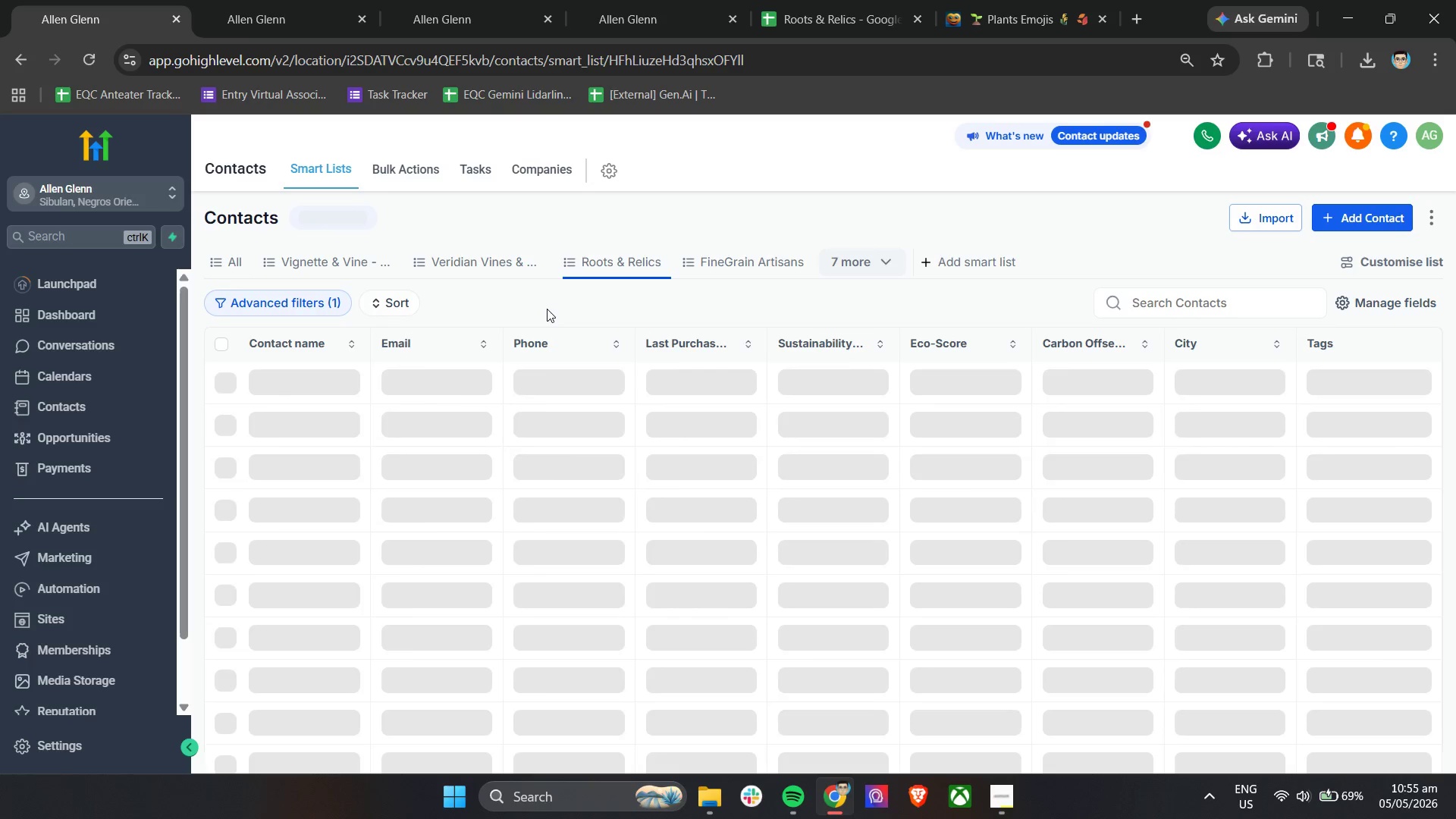 
wait(9.08)
 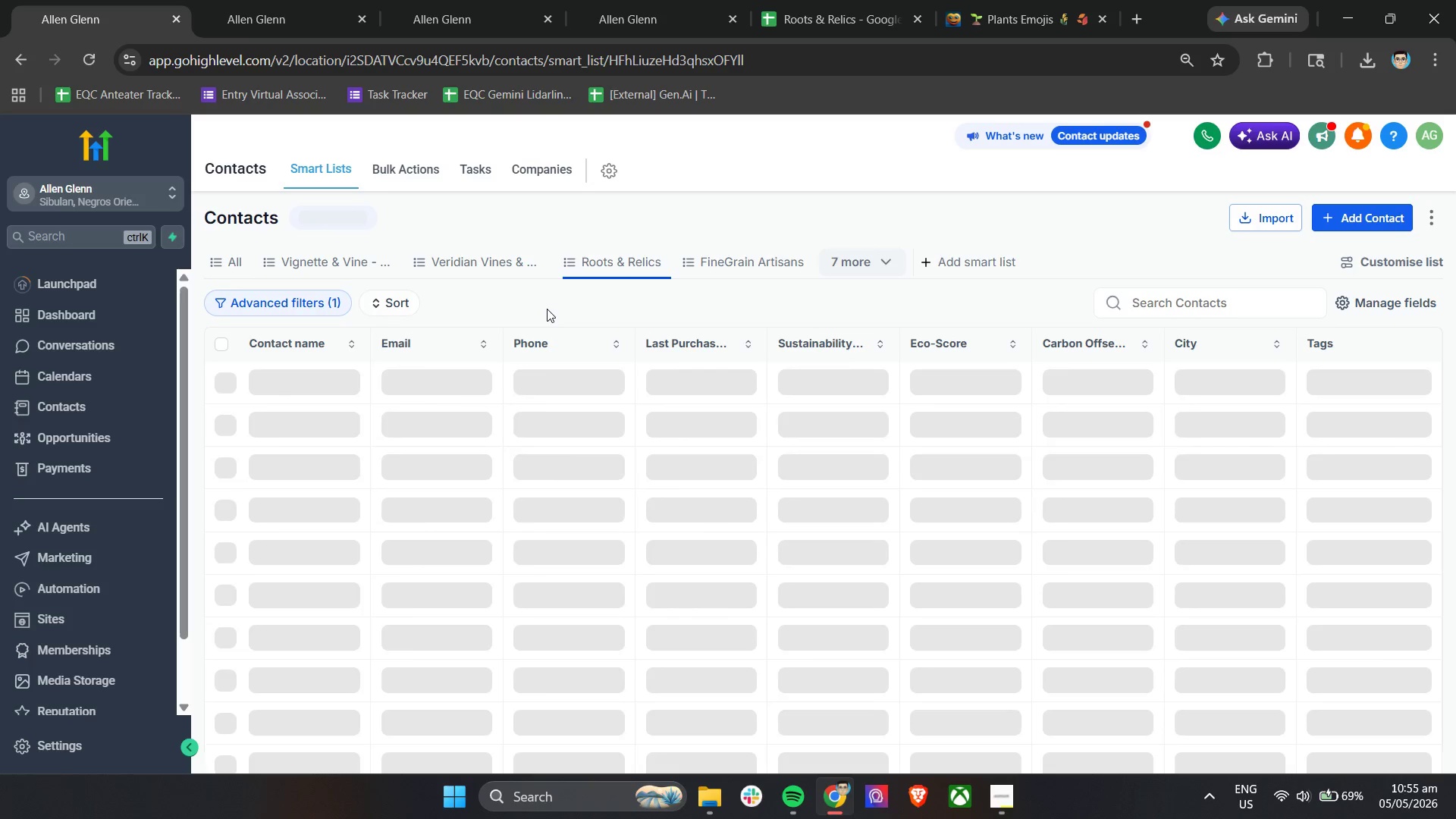 
double_click([1394, 308])
 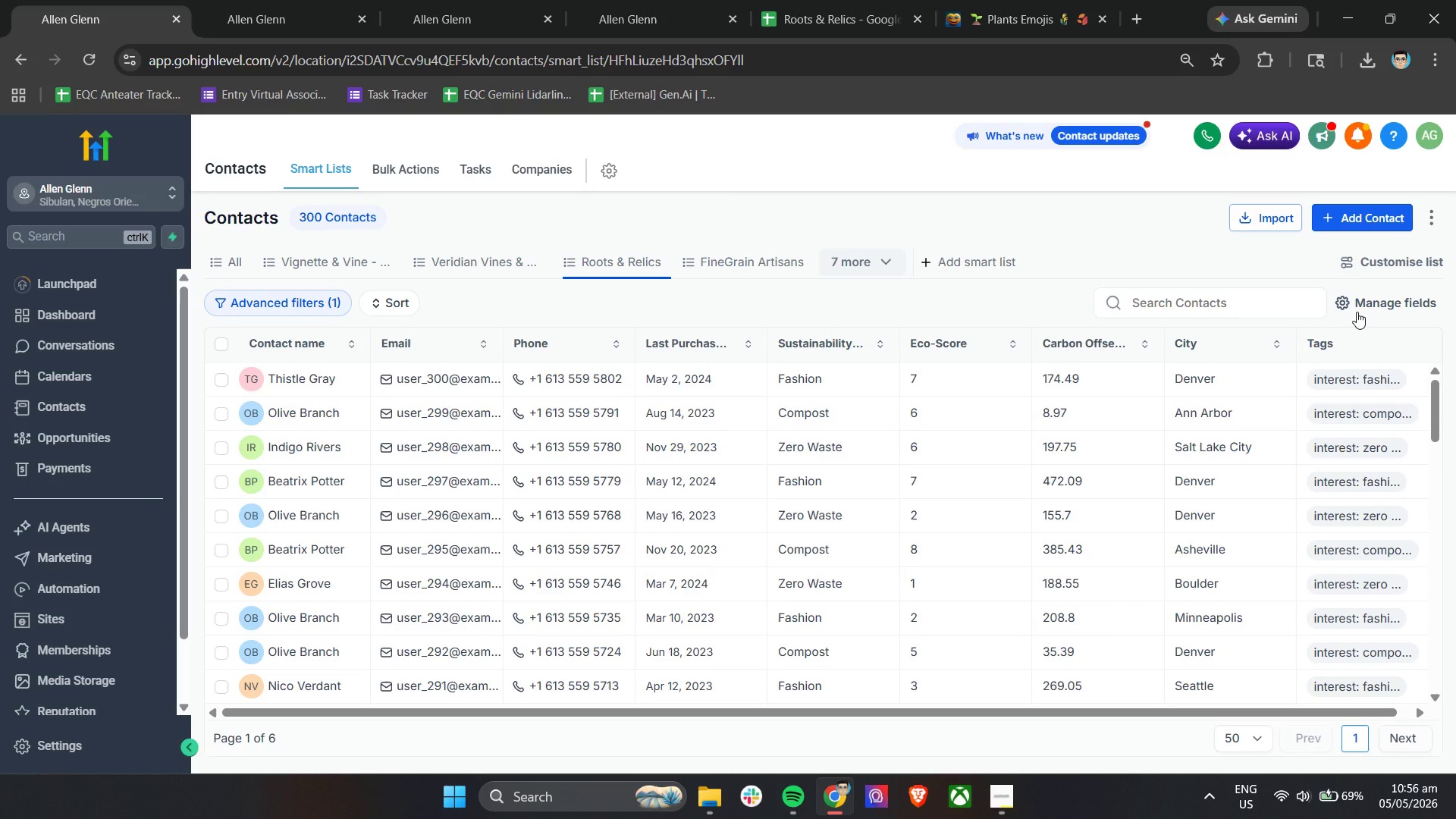 
left_click([1356, 310])
 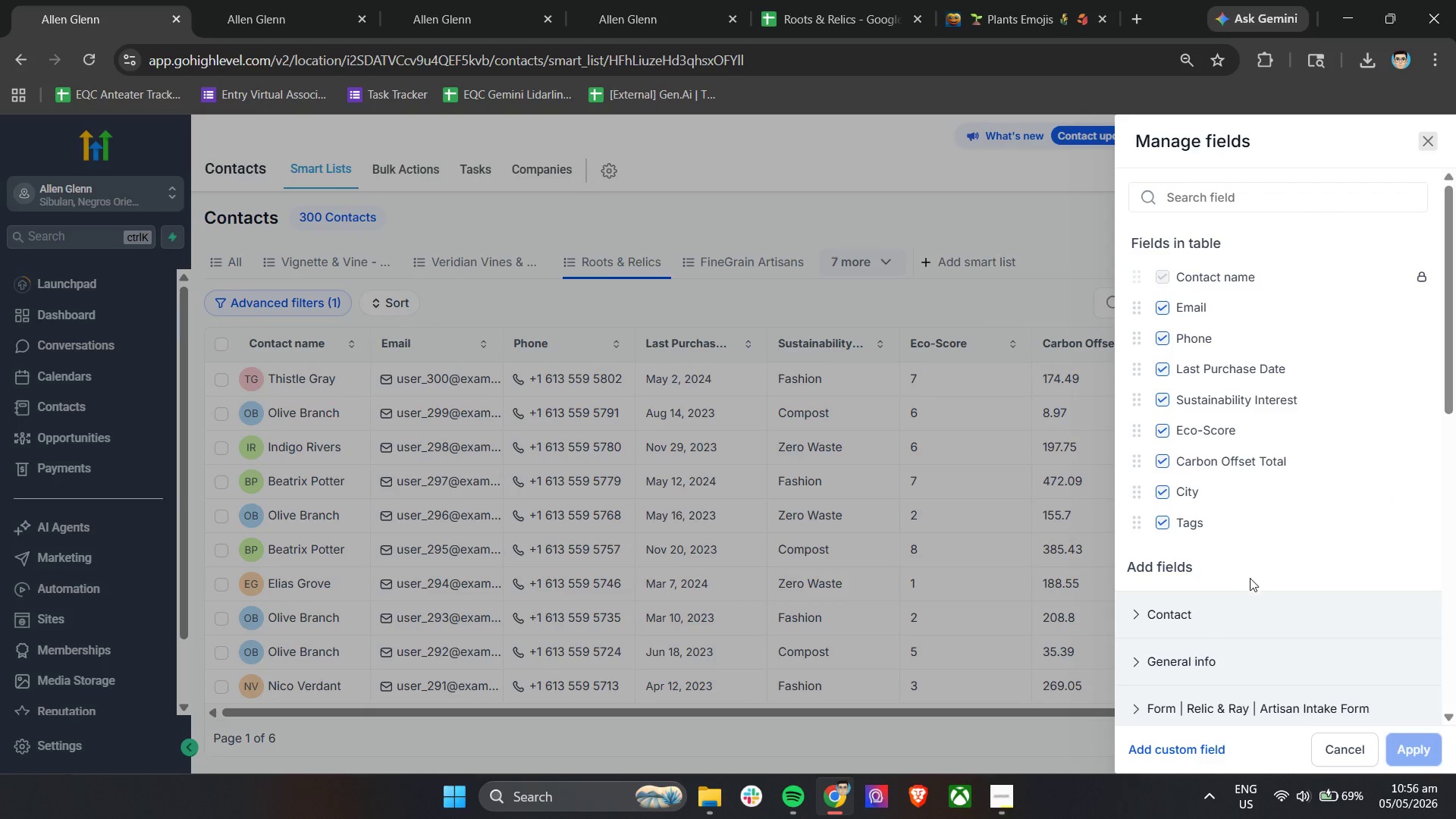 
left_click([1144, 624])
 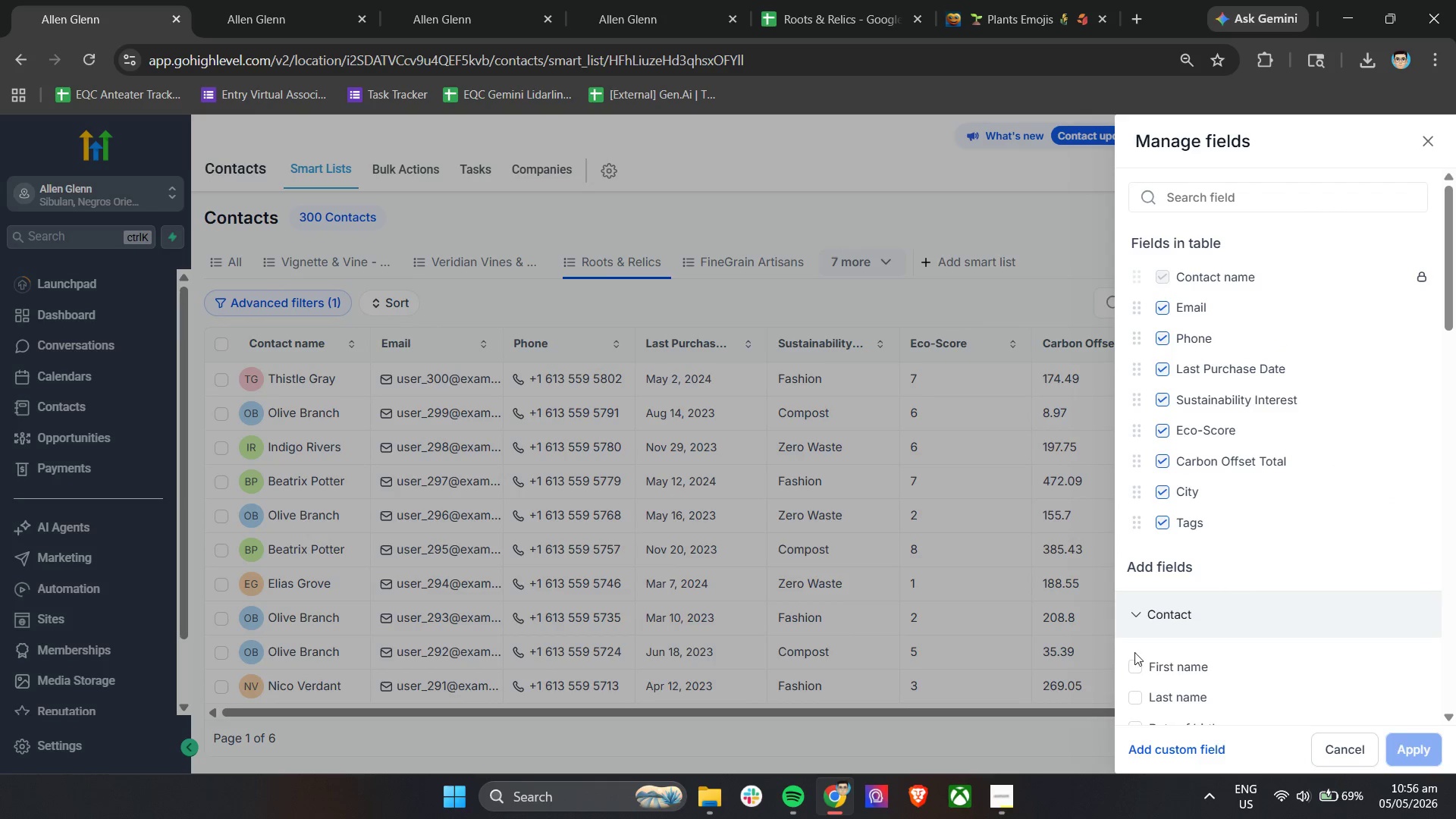 
scroll: coordinate [1270, 647], scroll_direction: down, amount: 4.0
 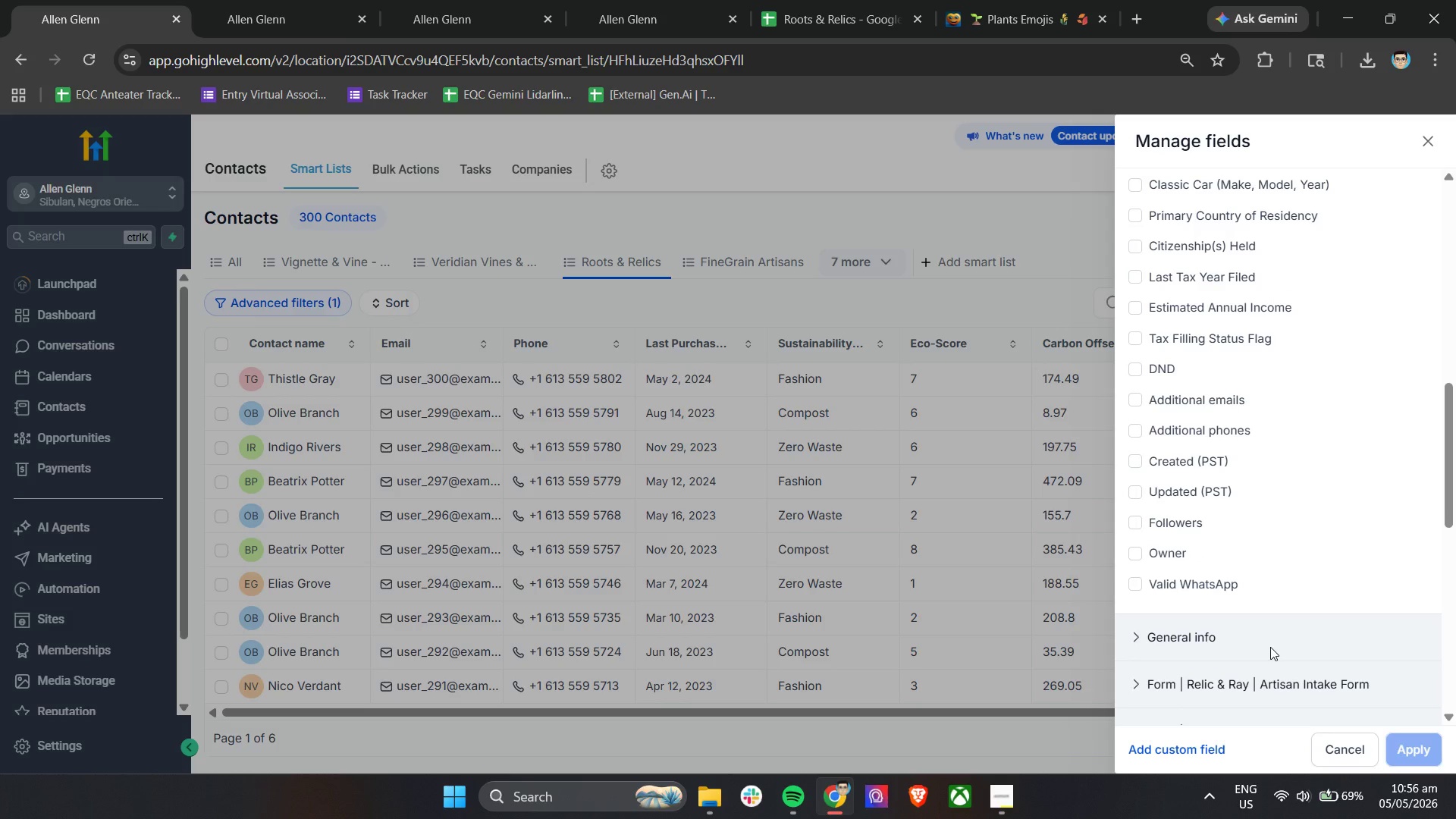 
left_click([1119, 629])
 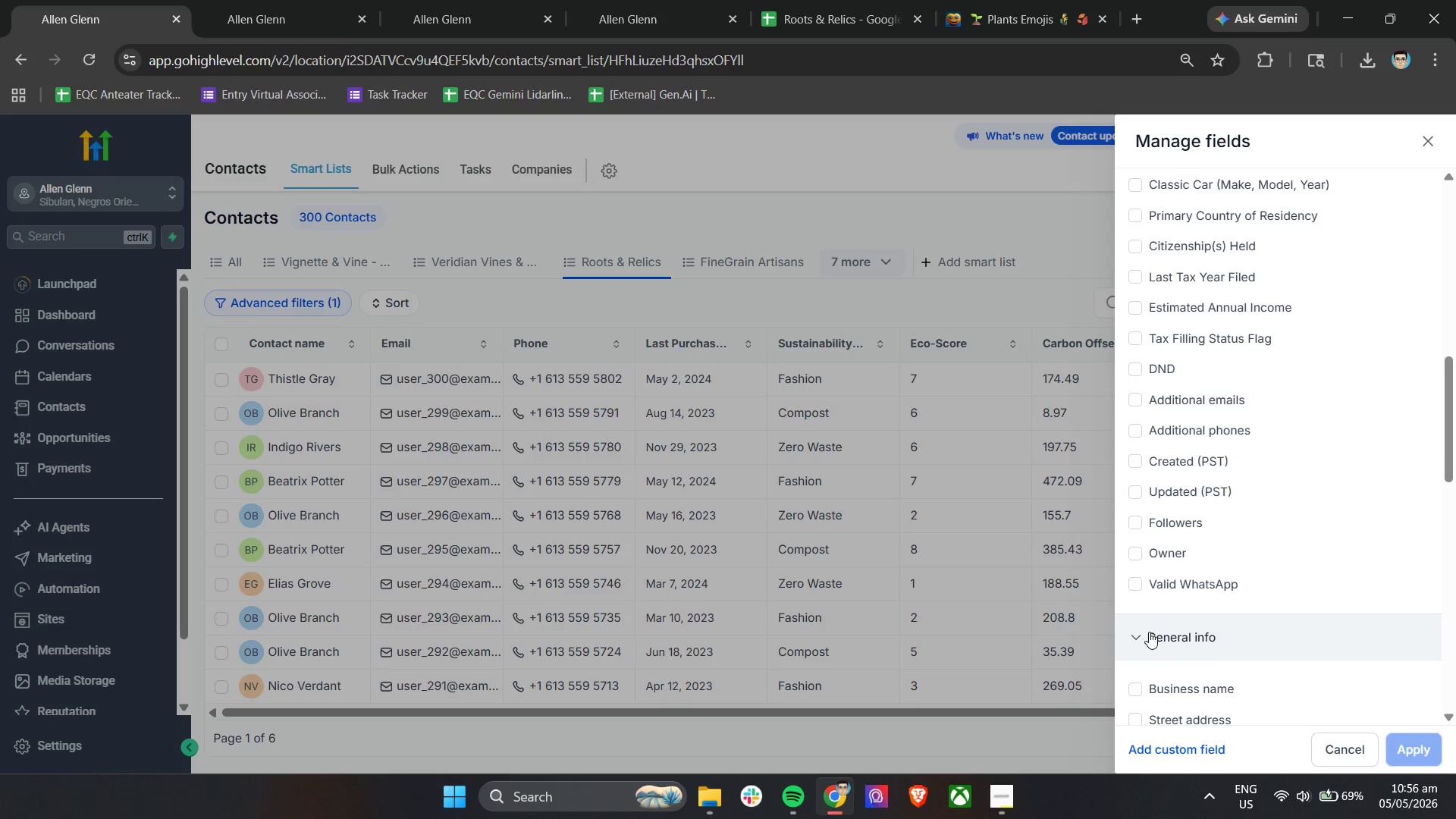 
scroll: coordinate [1241, 653], scroll_direction: down, amount: 4.0
 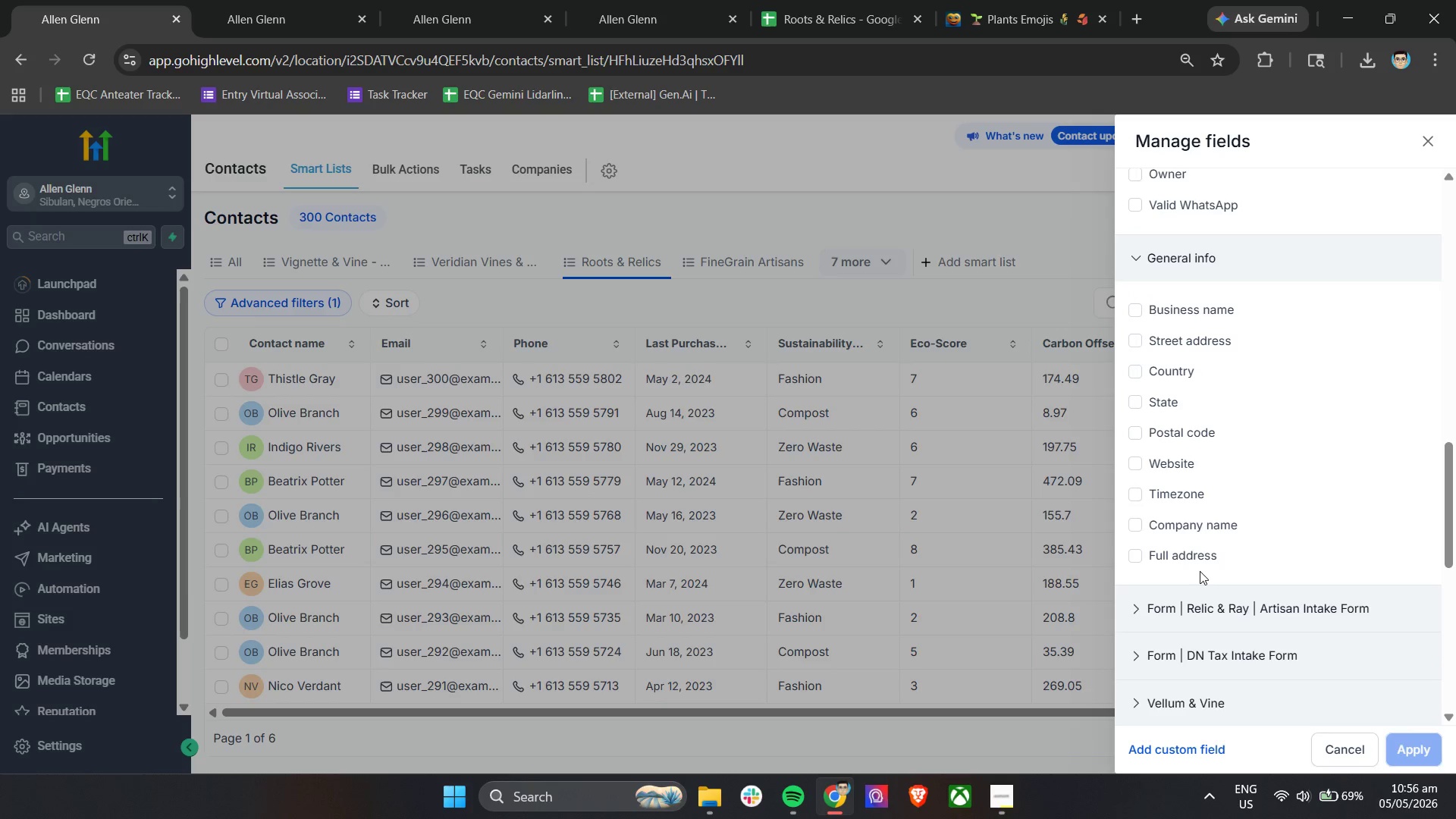 
scroll: coordinate [1276, 324], scroll_direction: up, amount: 16.0
 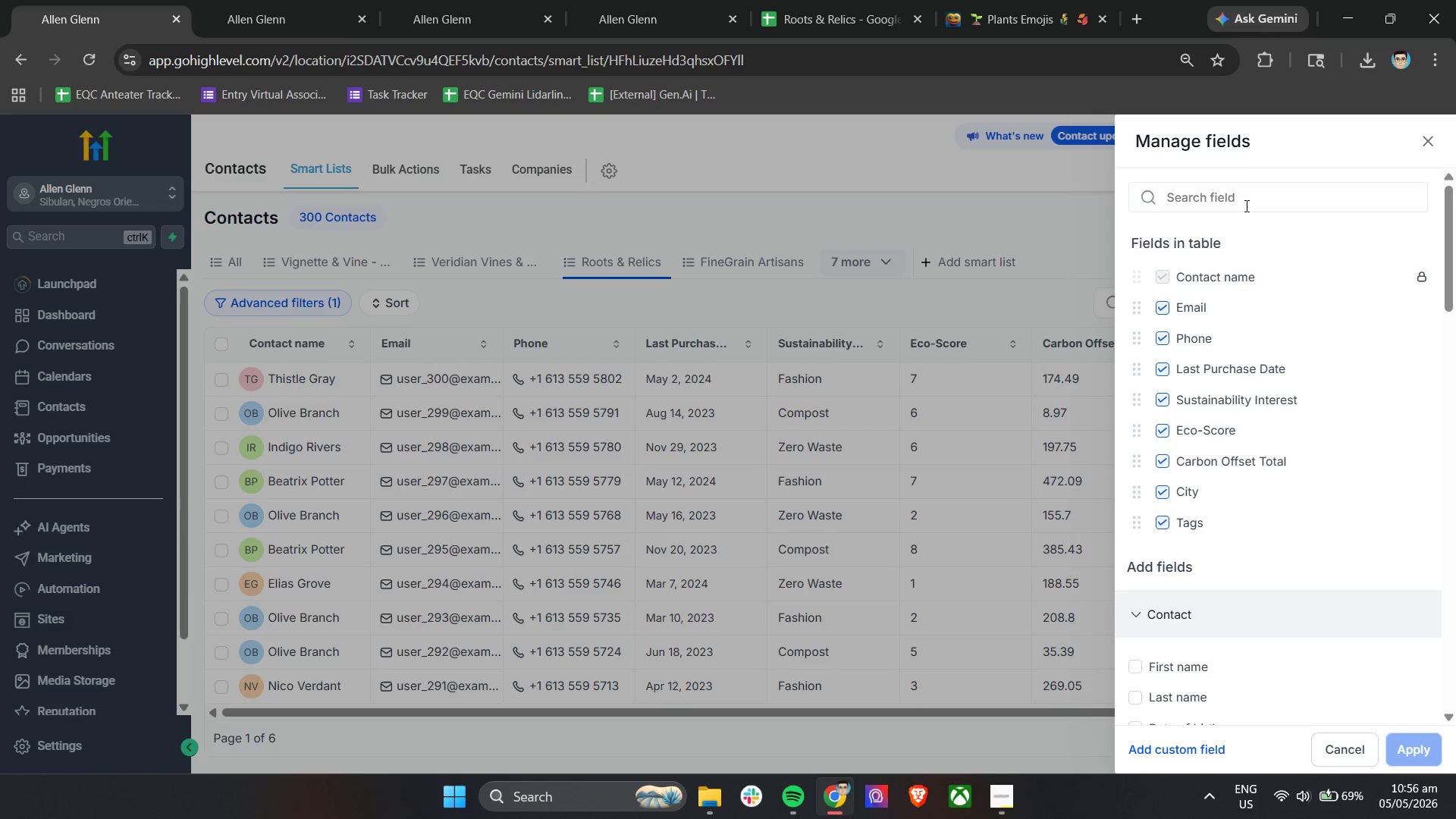 
left_click([1245, 204])
 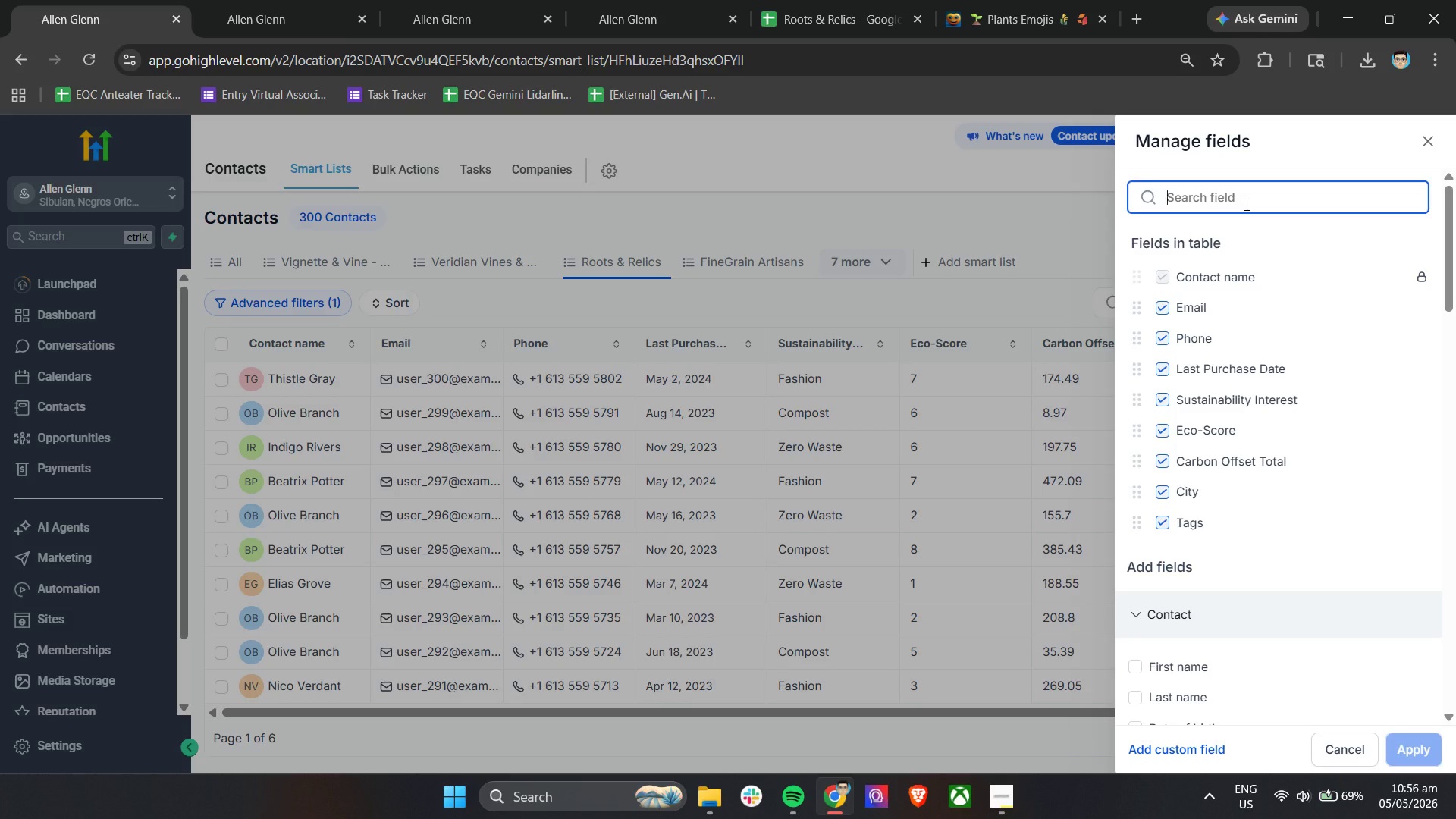 
type(contact ID)
 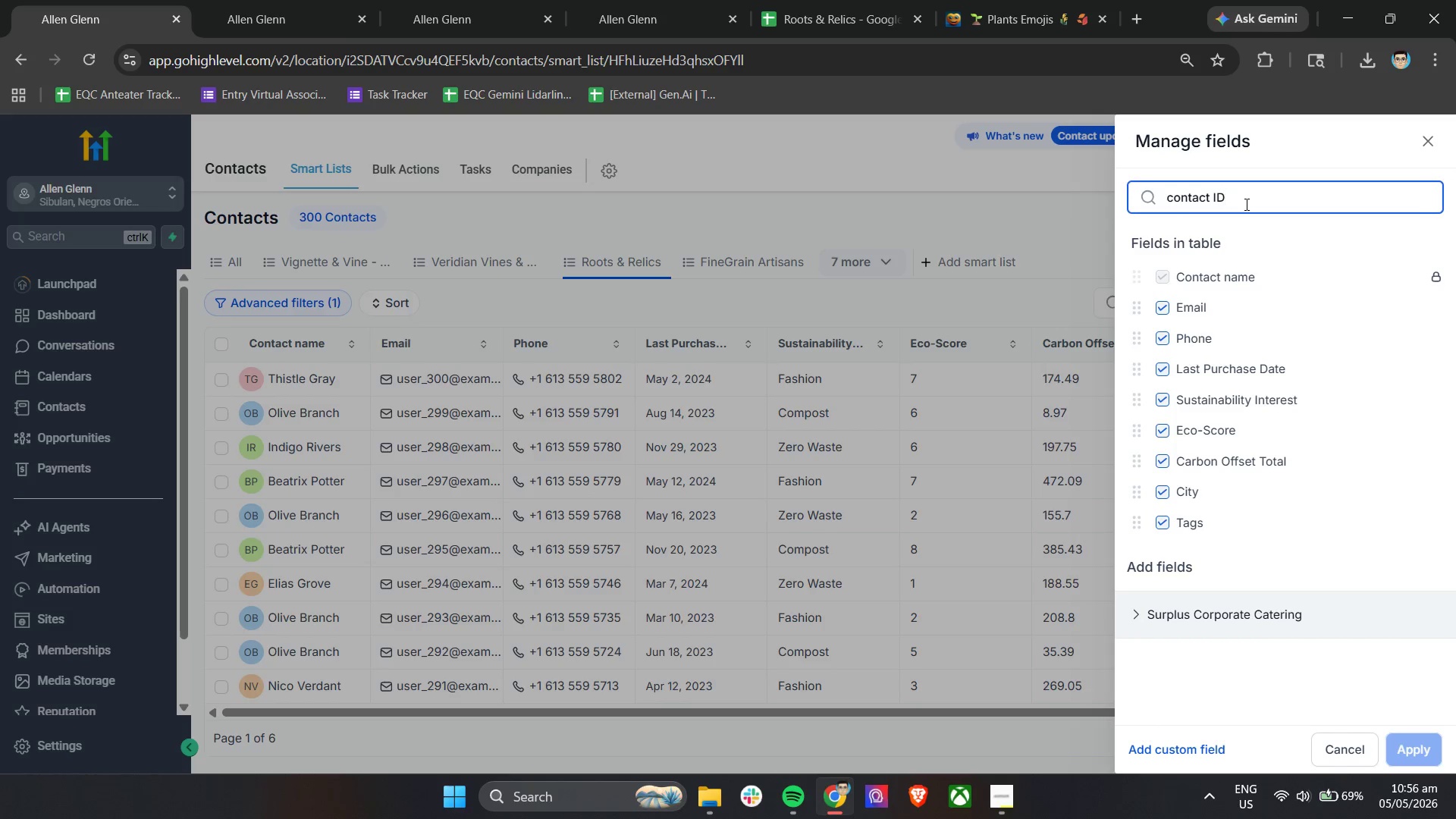 
left_click([1197, 601])
 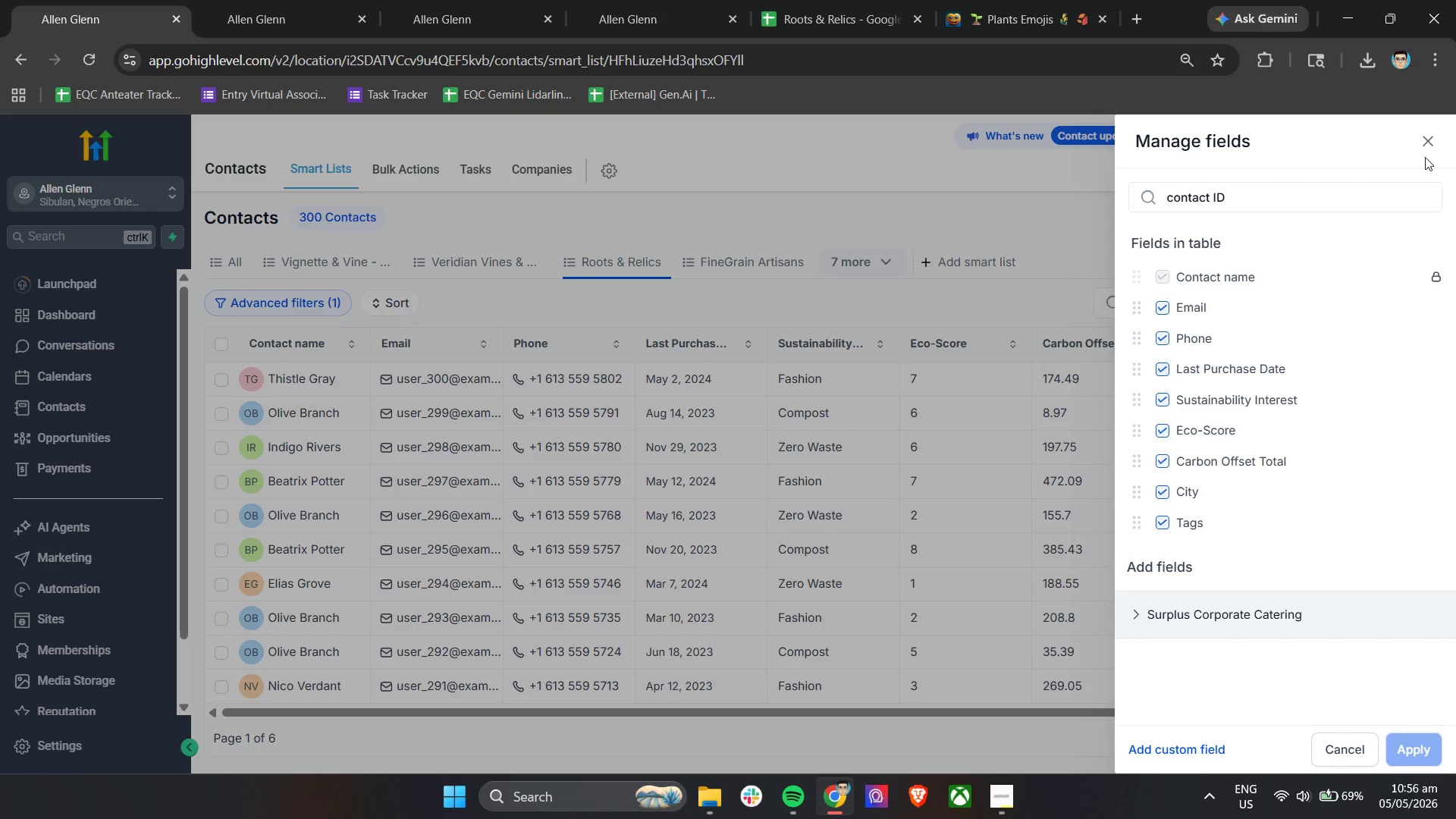 
left_click([1429, 143])
 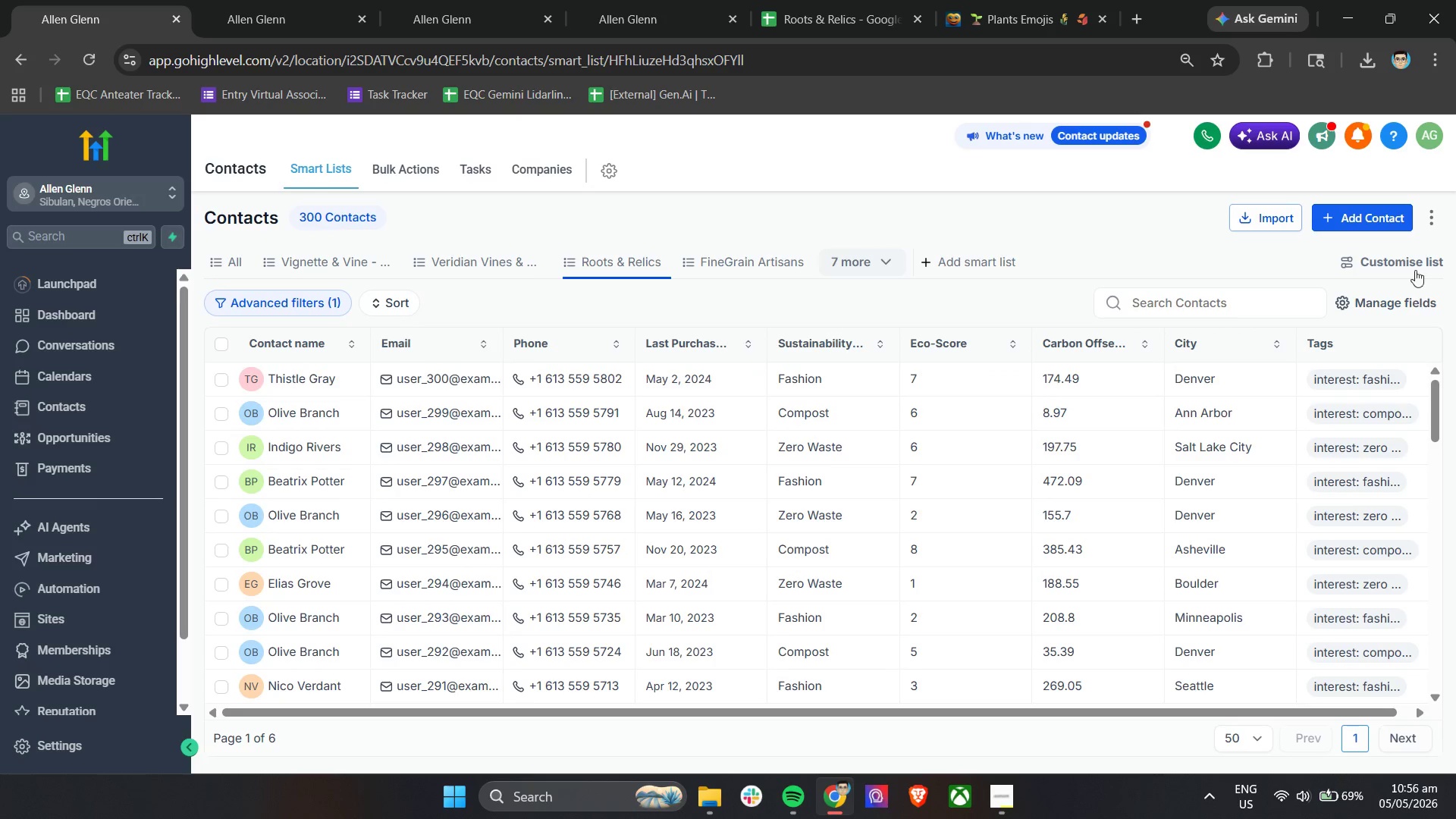 
left_click([1432, 219])
 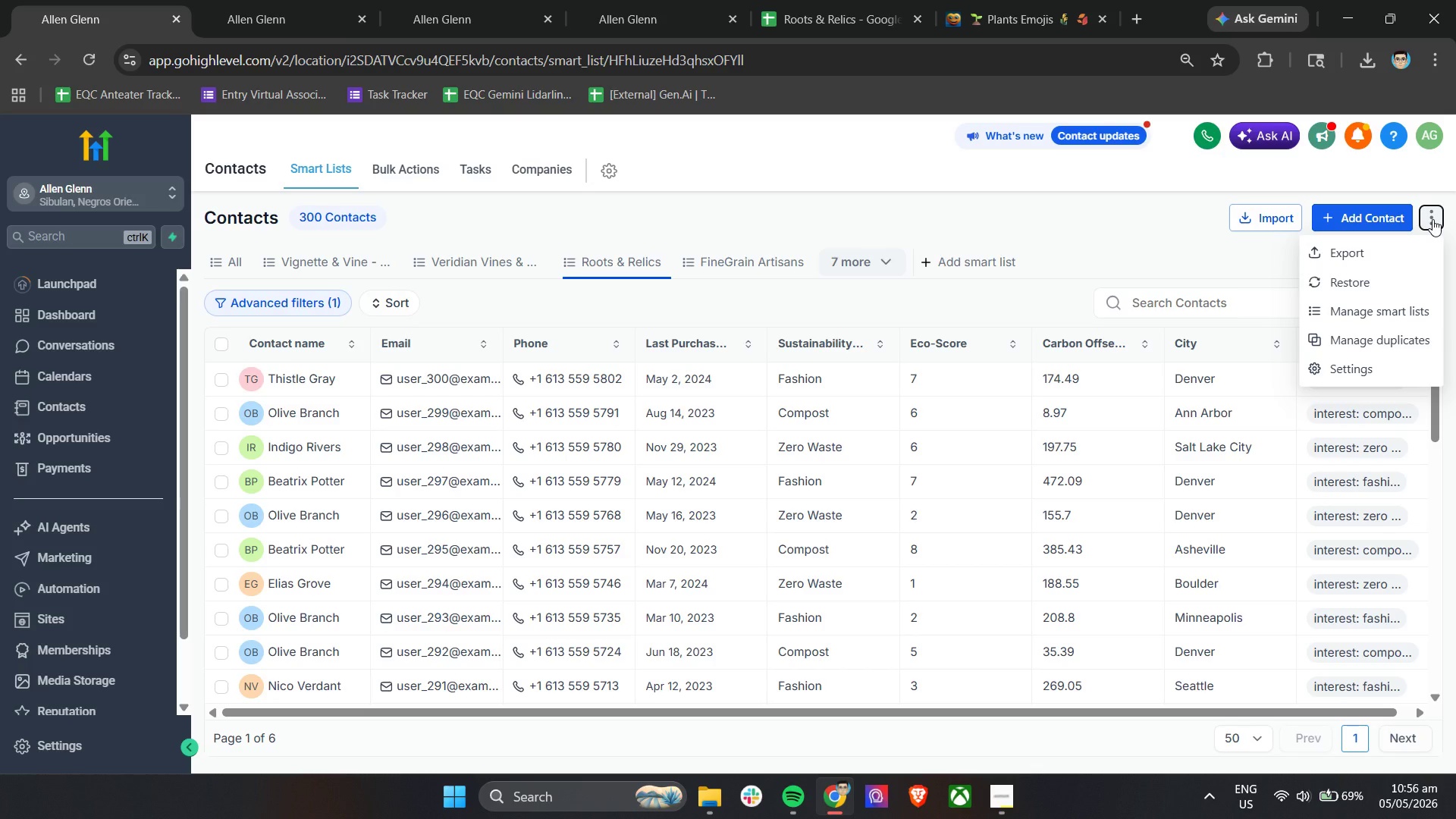 
left_click([1432, 219])
 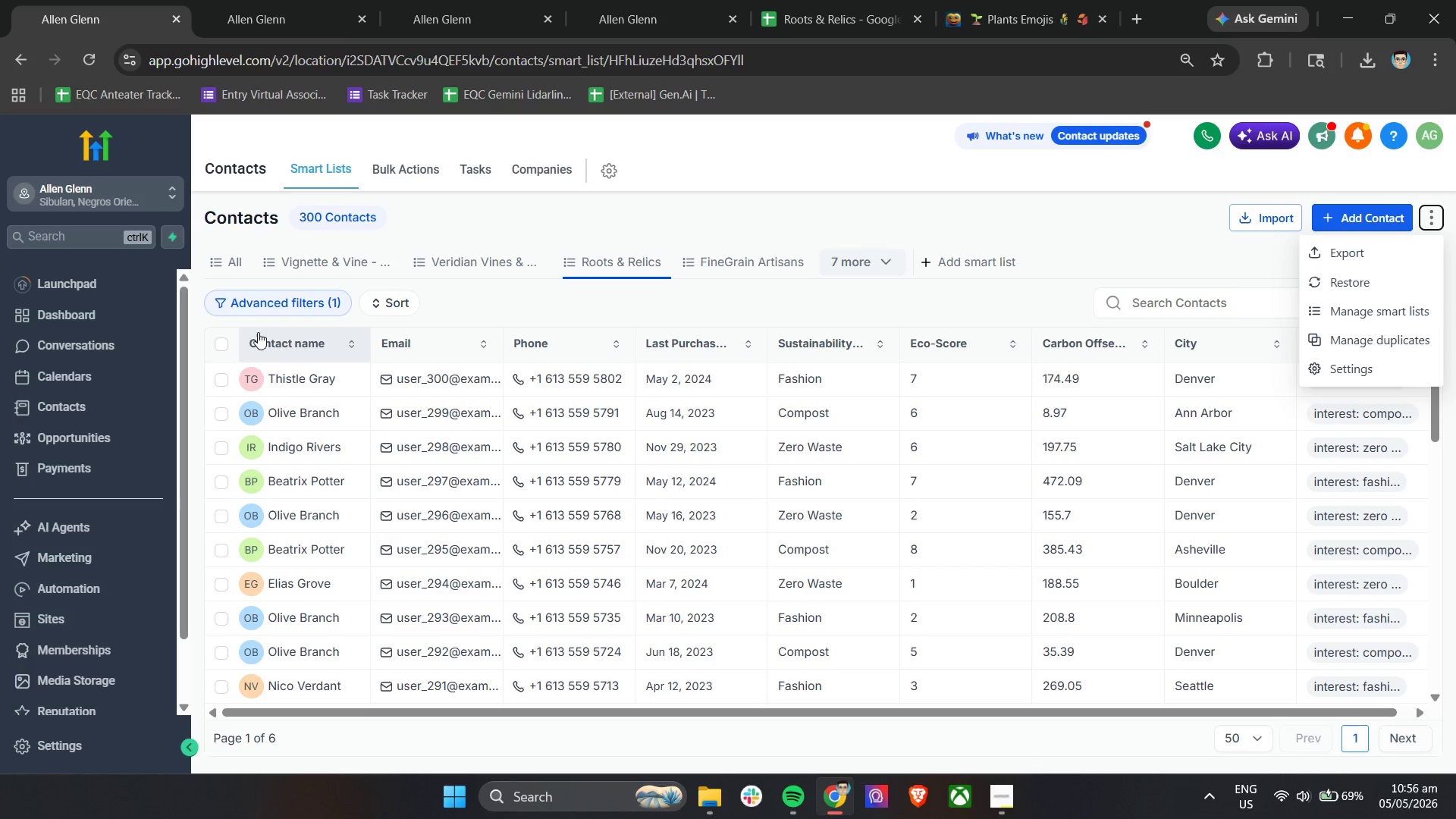 
left_click([220, 344])
 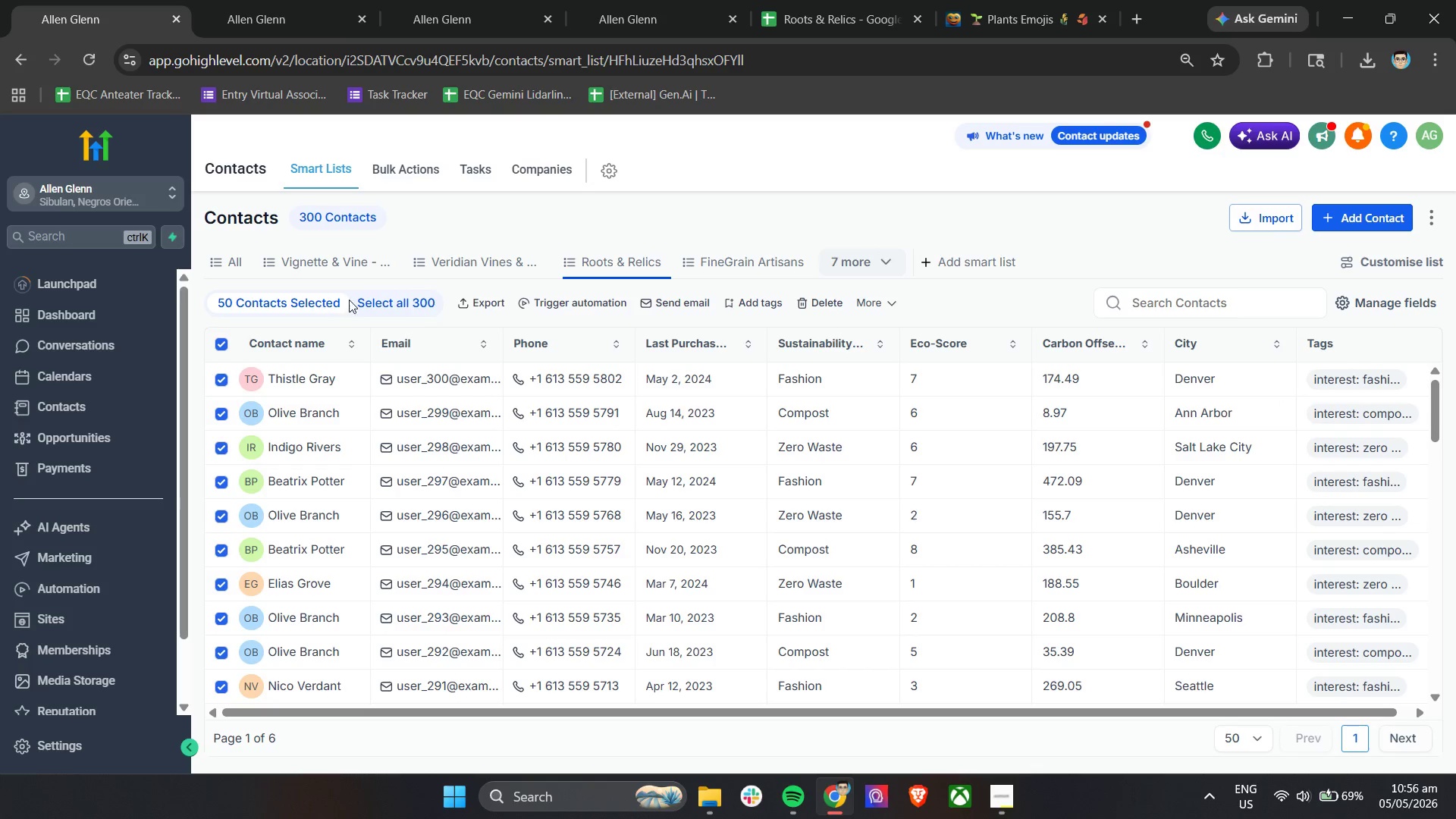 
left_click([382, 303])
 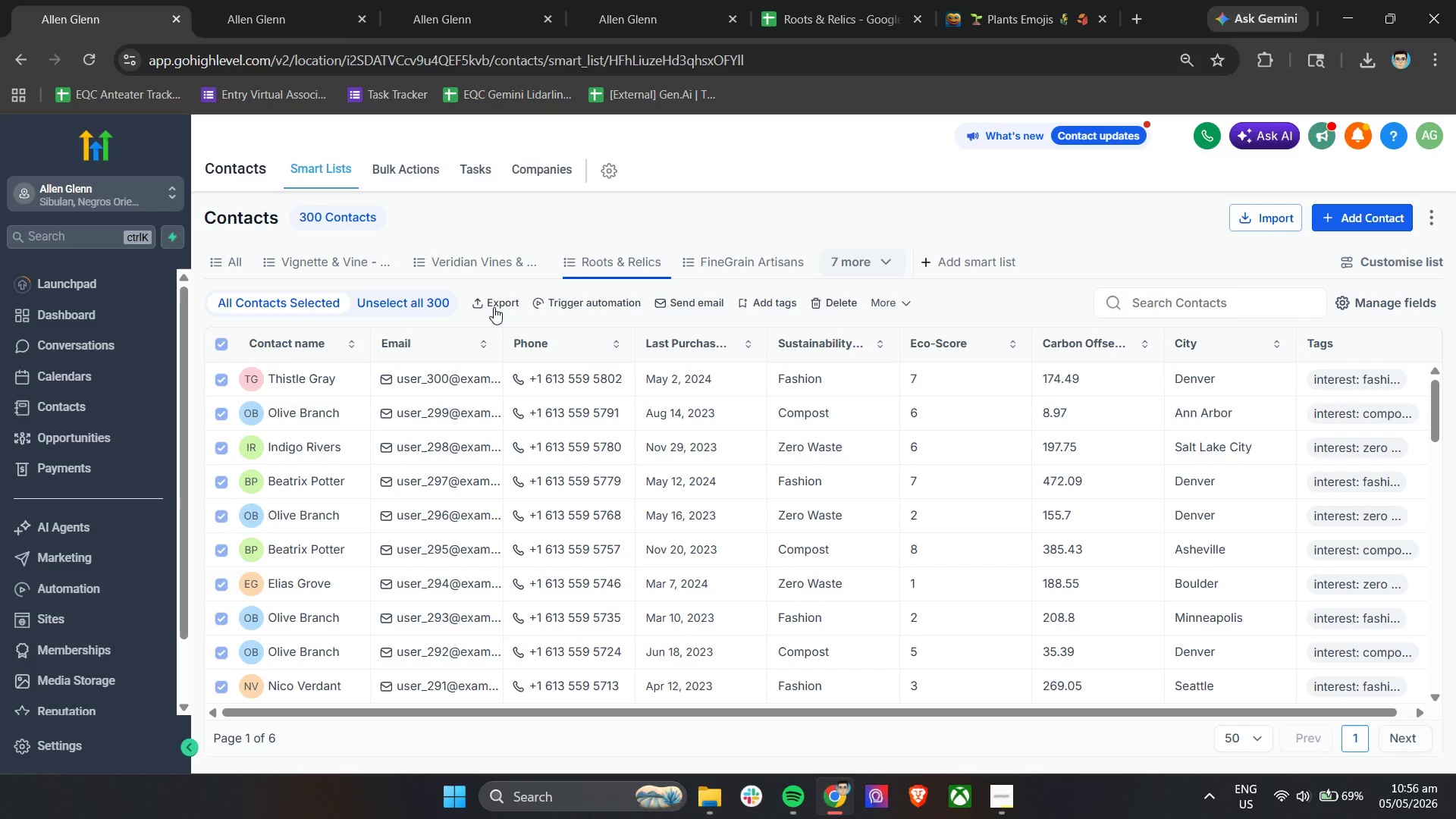 
left_click([494, 307])
 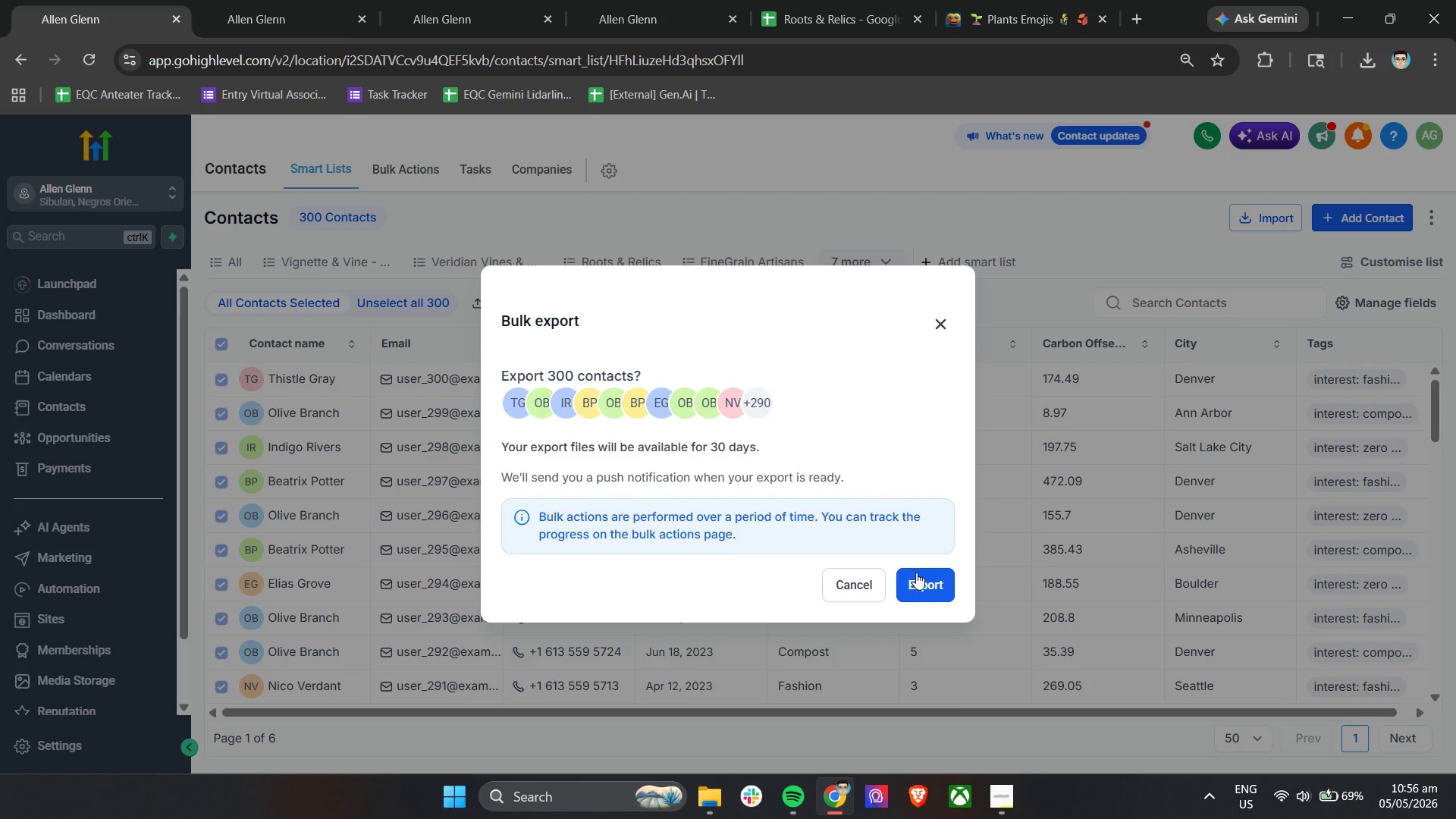 
left_click([923, 587])
 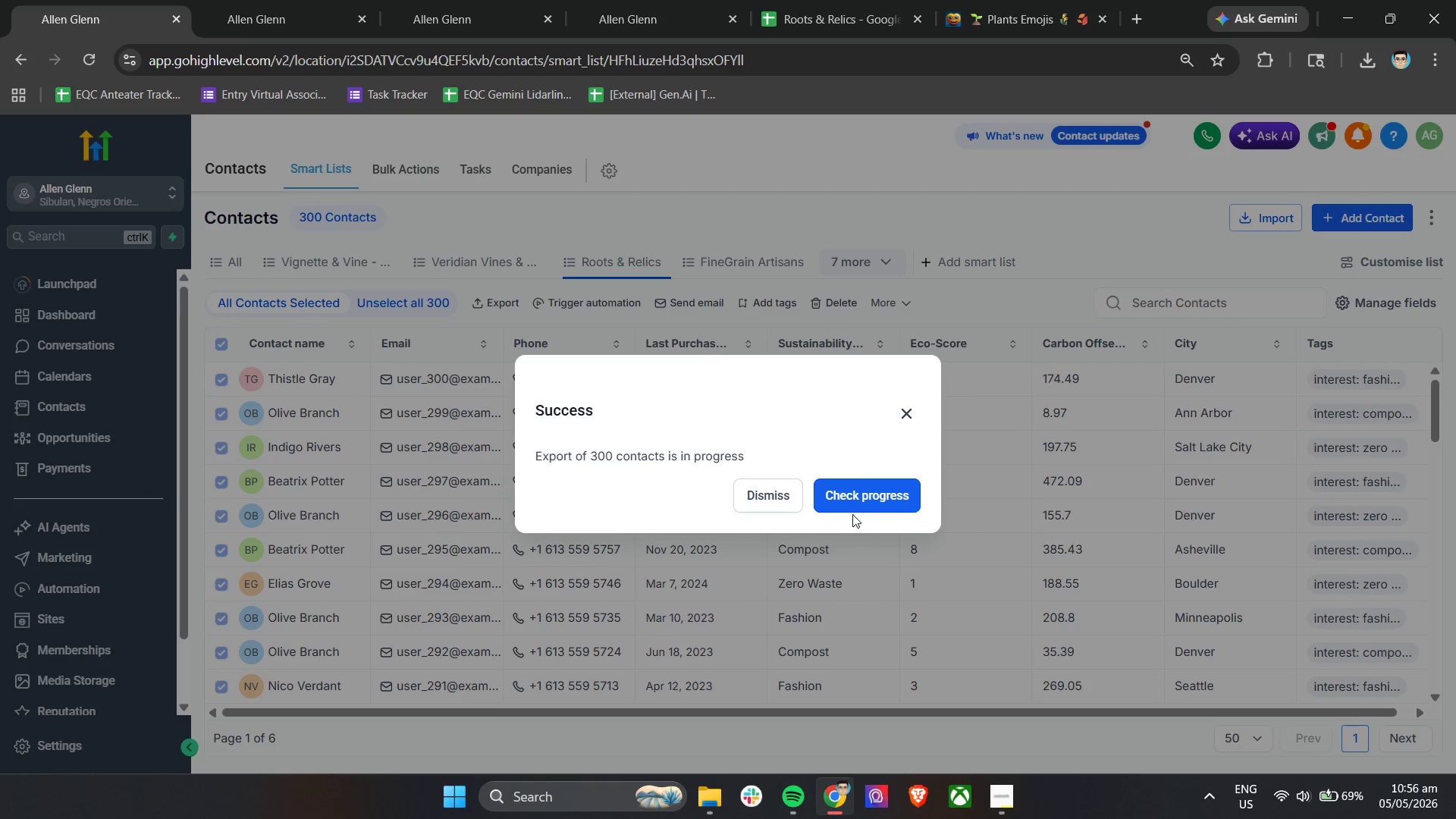 
left_click([842, 497])
 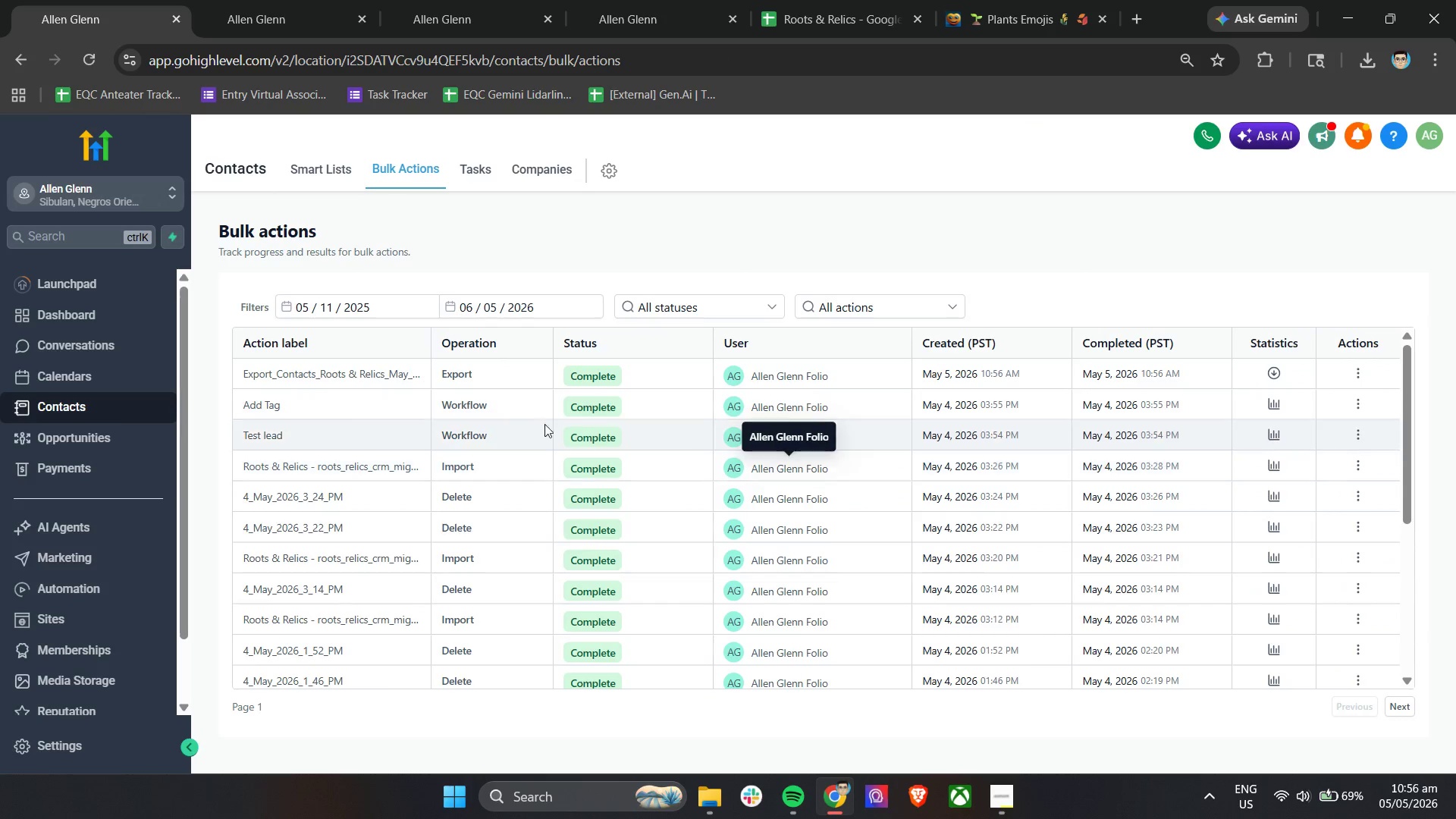 
left_click([459, 375])
 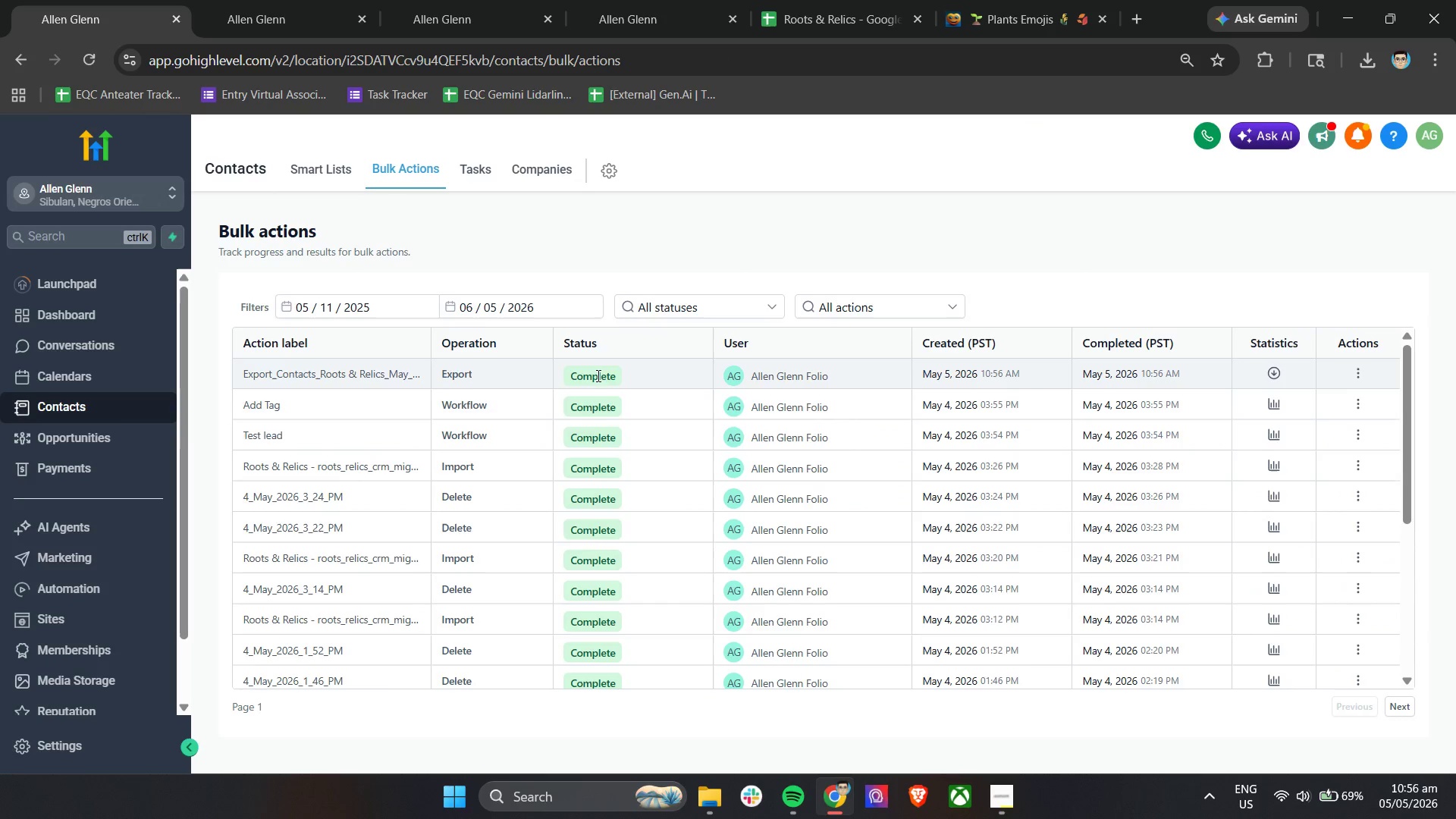 
left_click([591, 380])
 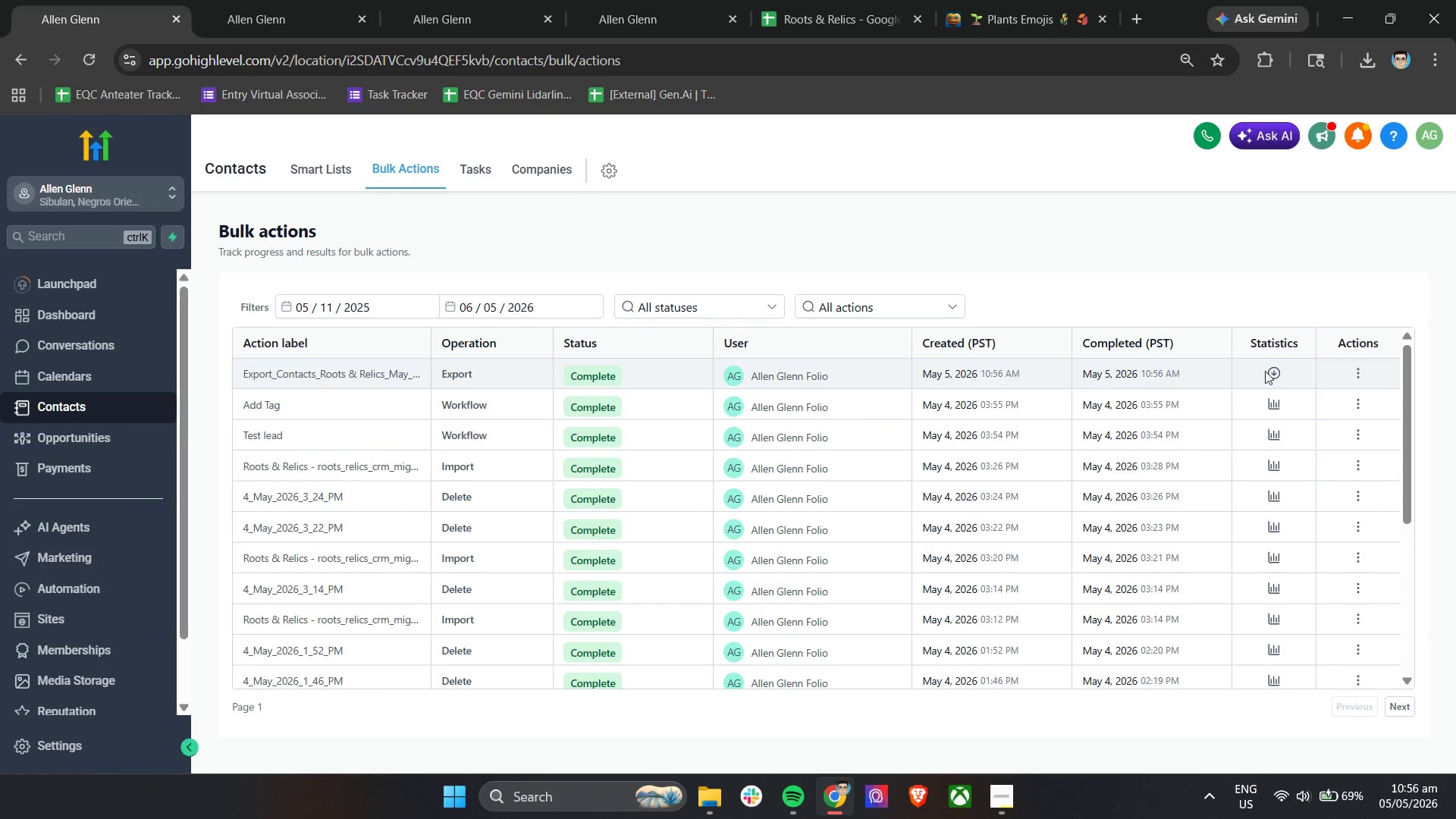 
left_click([1274, 374])
 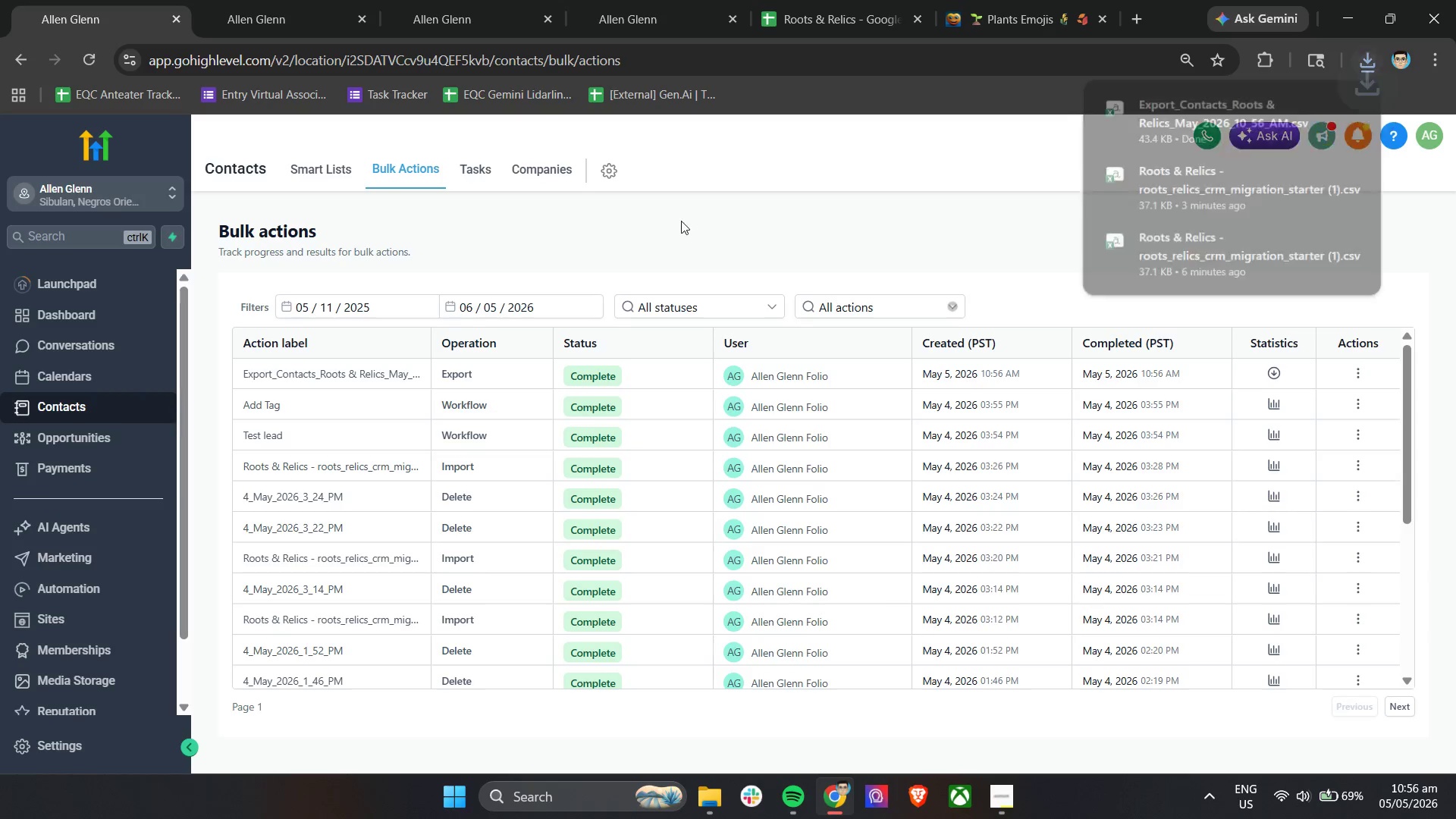 
left_click([1202, 123])
 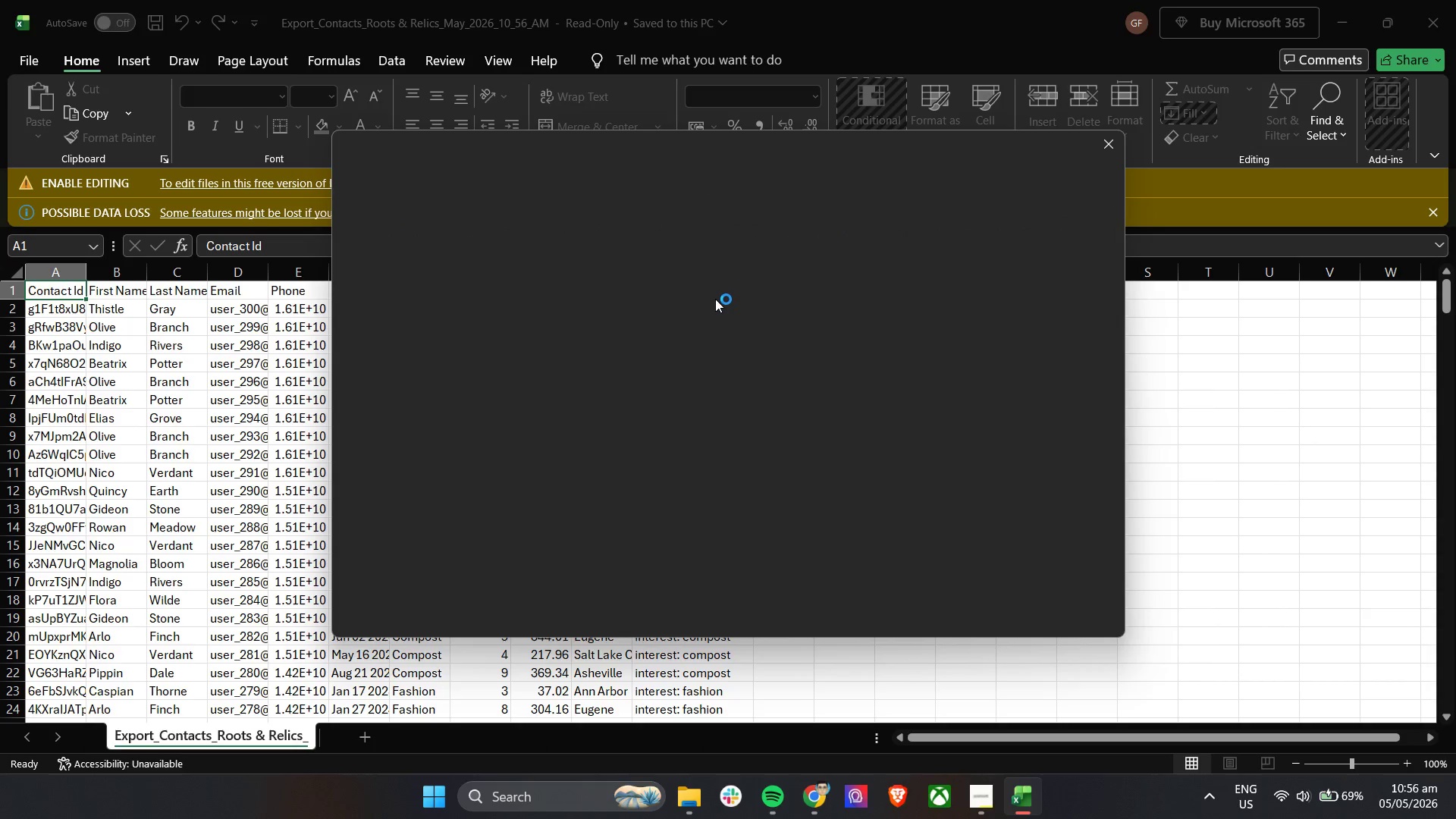 
wait(5.05)
 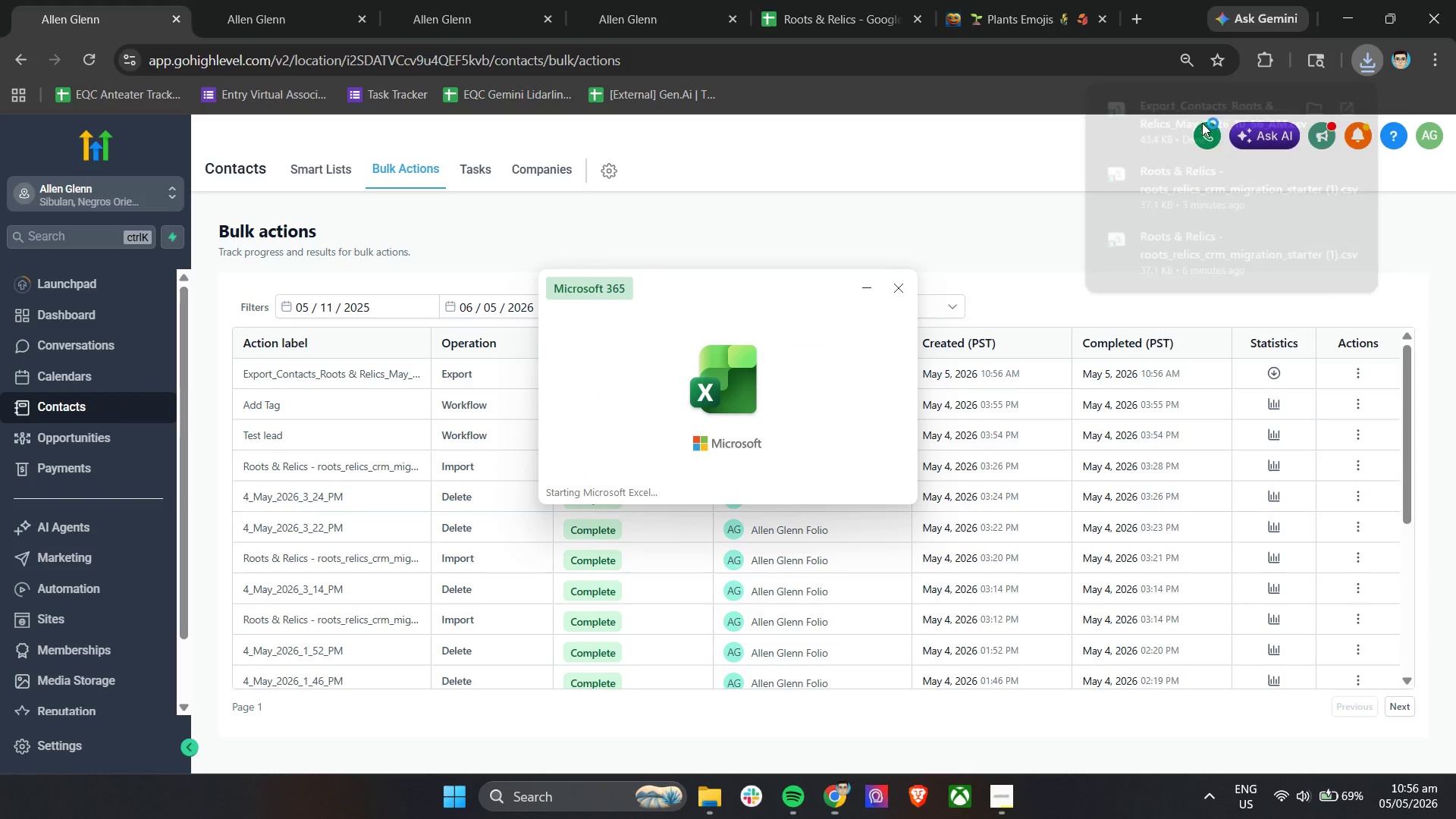 
left_click([1100, 152])
 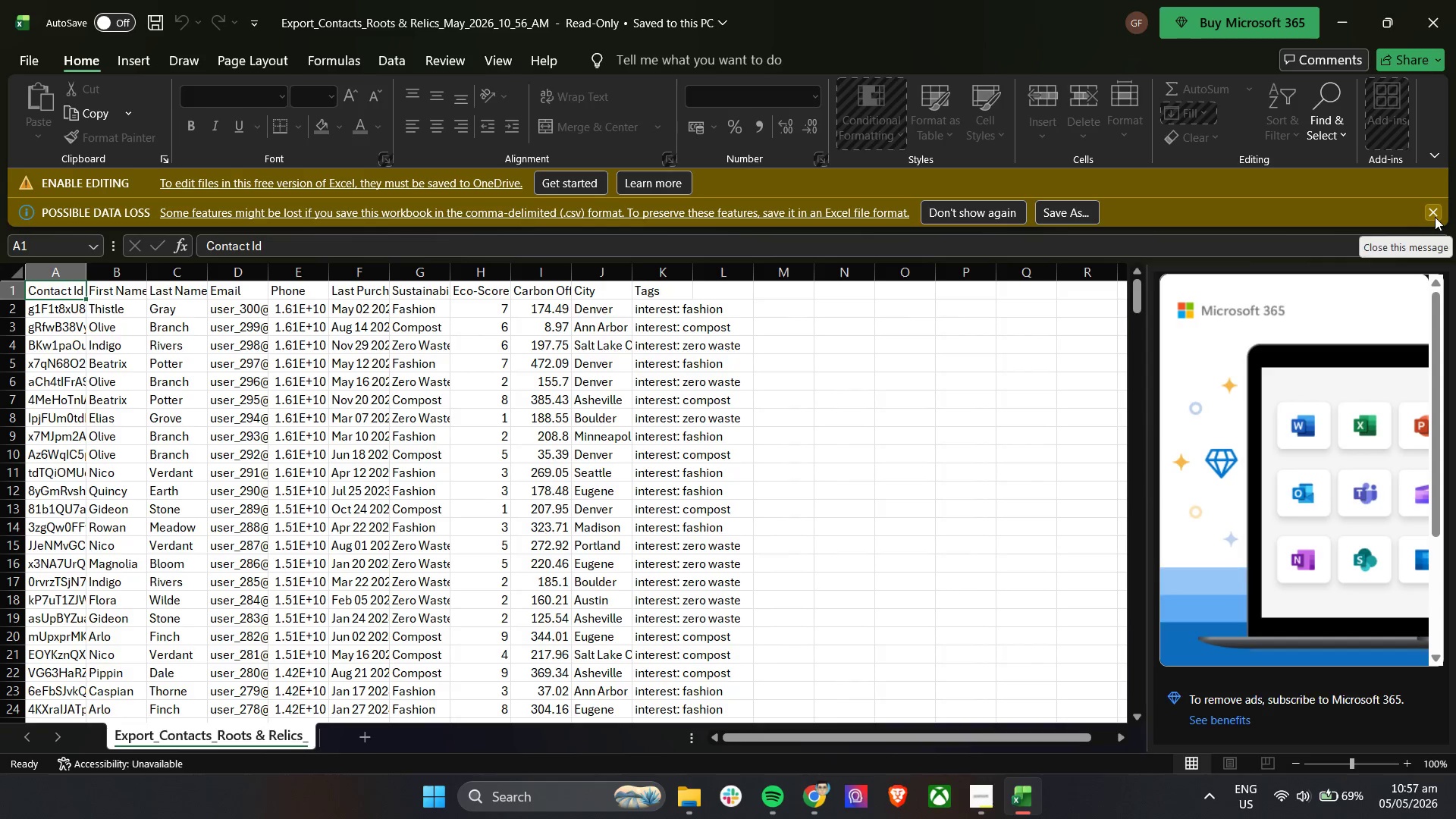 
wait(9.31)
 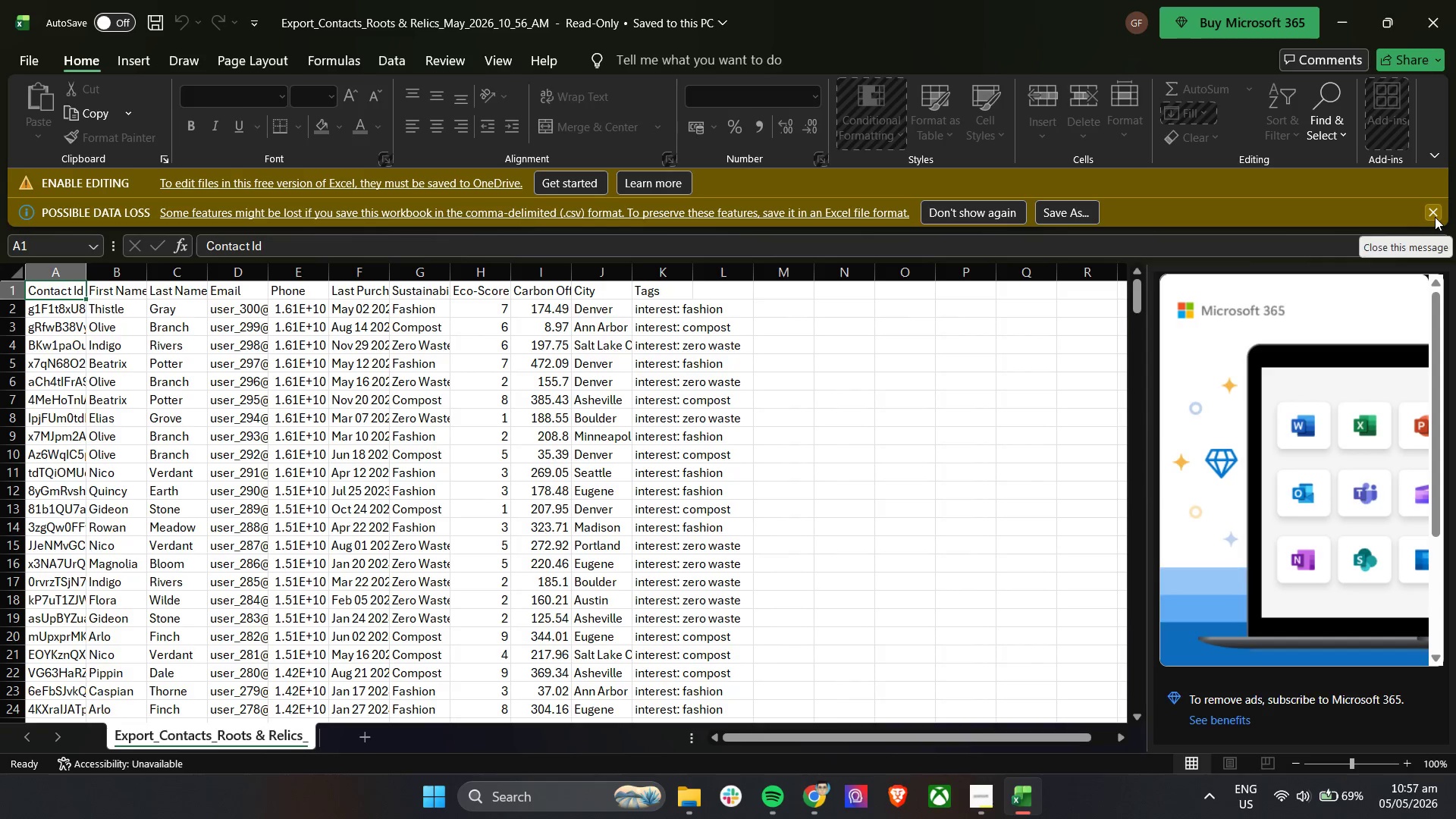 
left_click([1433, 28])
 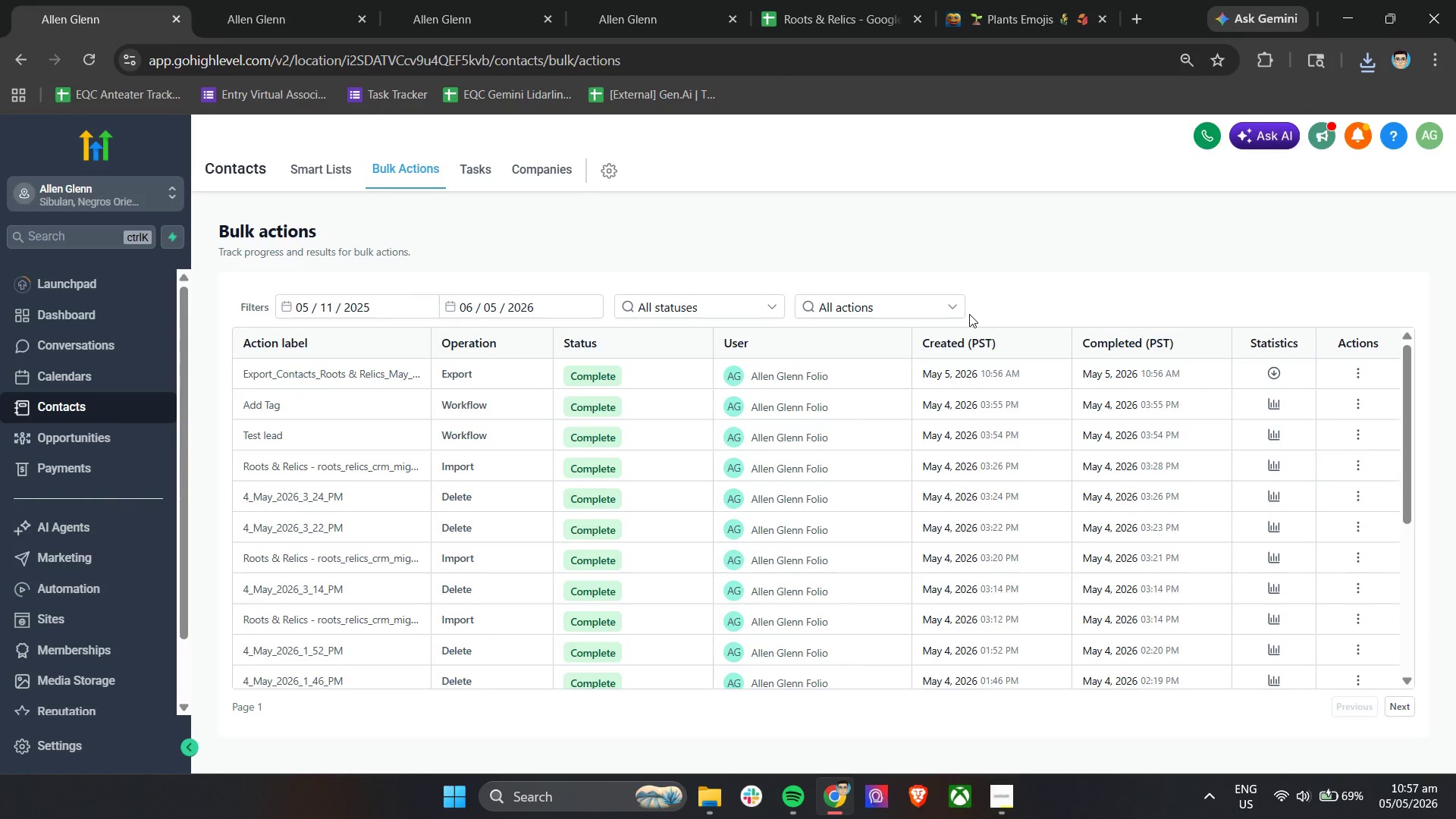 
wait(25.02)
 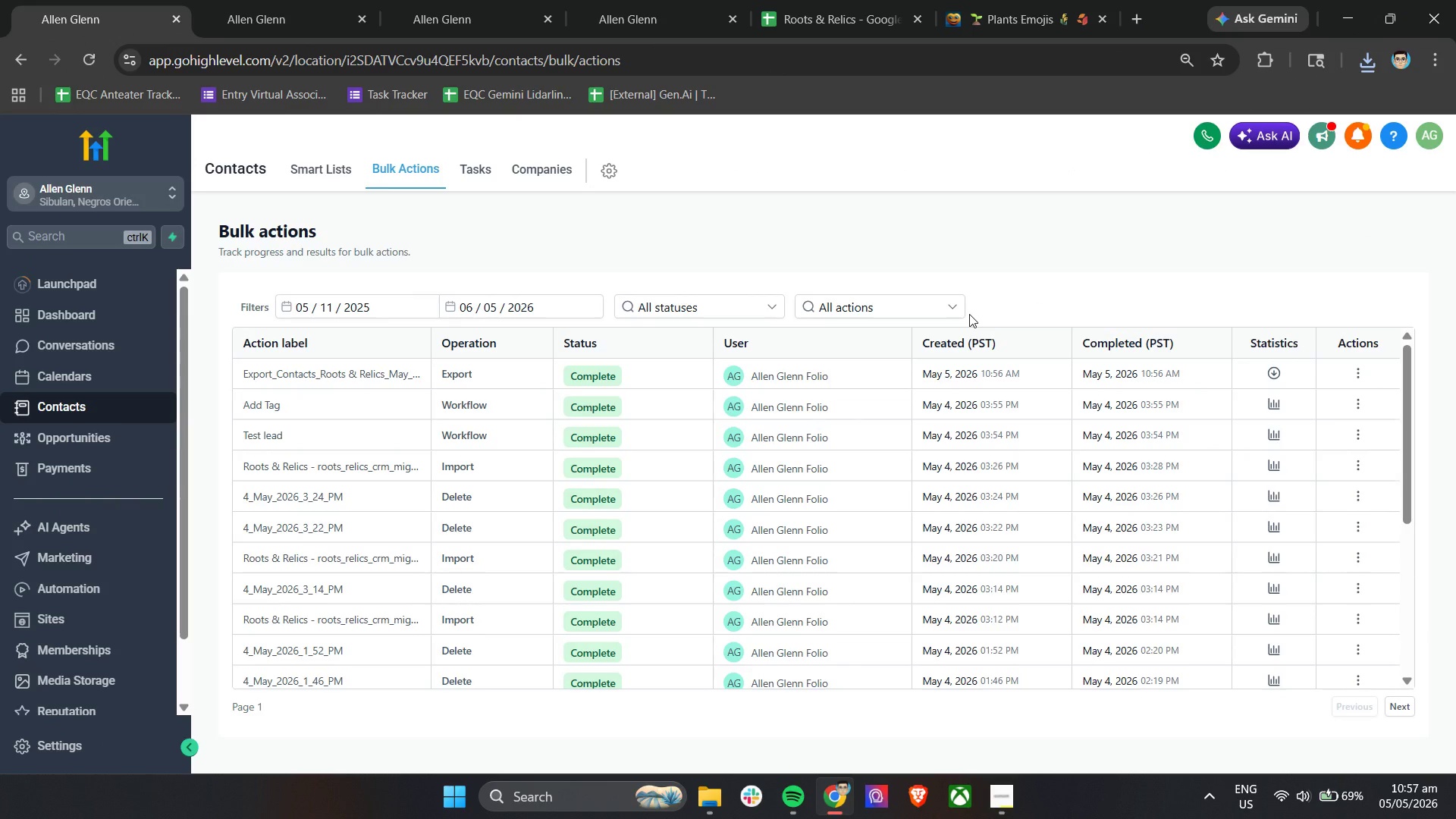 
left_click([806, 0])
 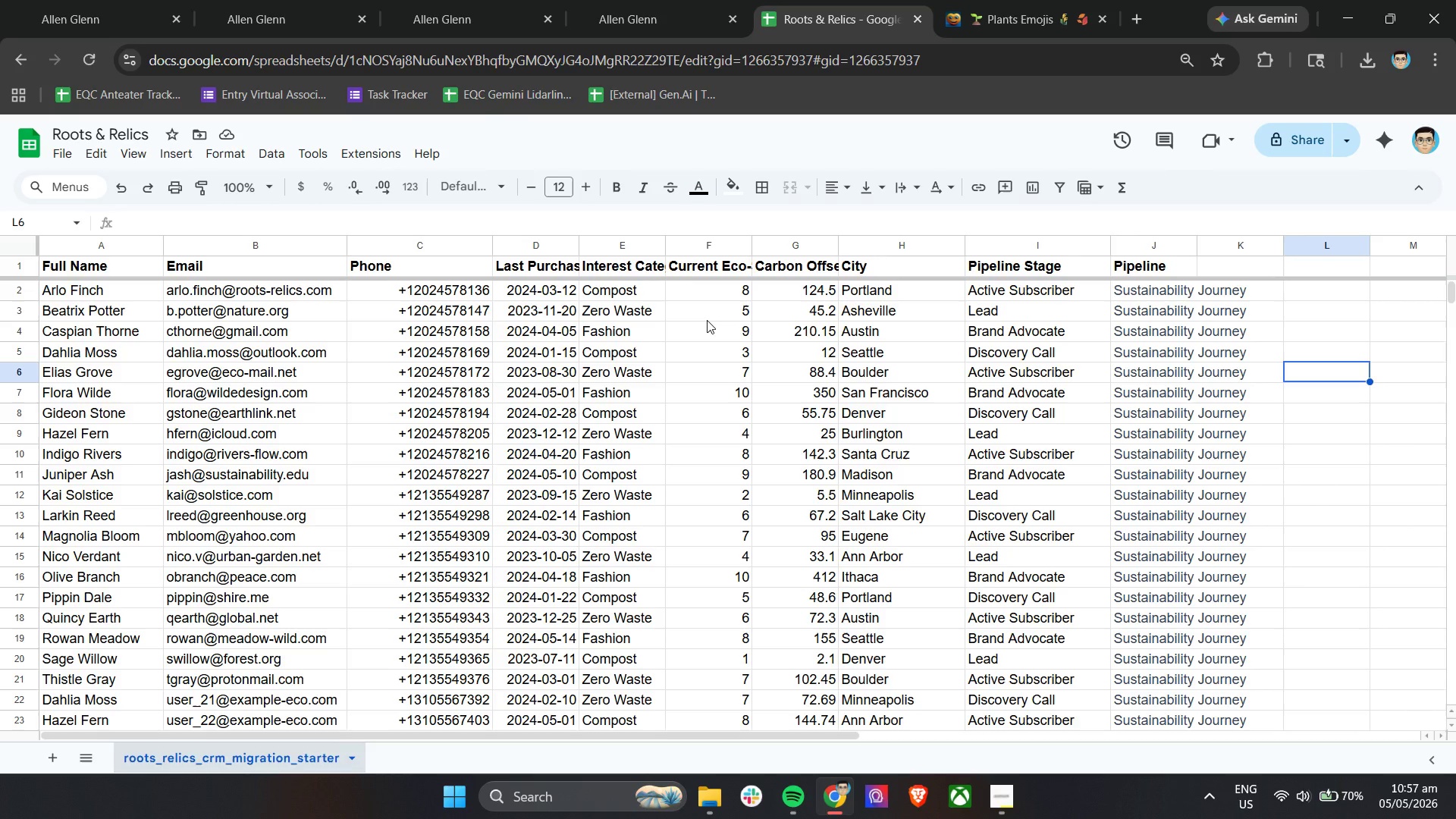 
wait(33.94)
 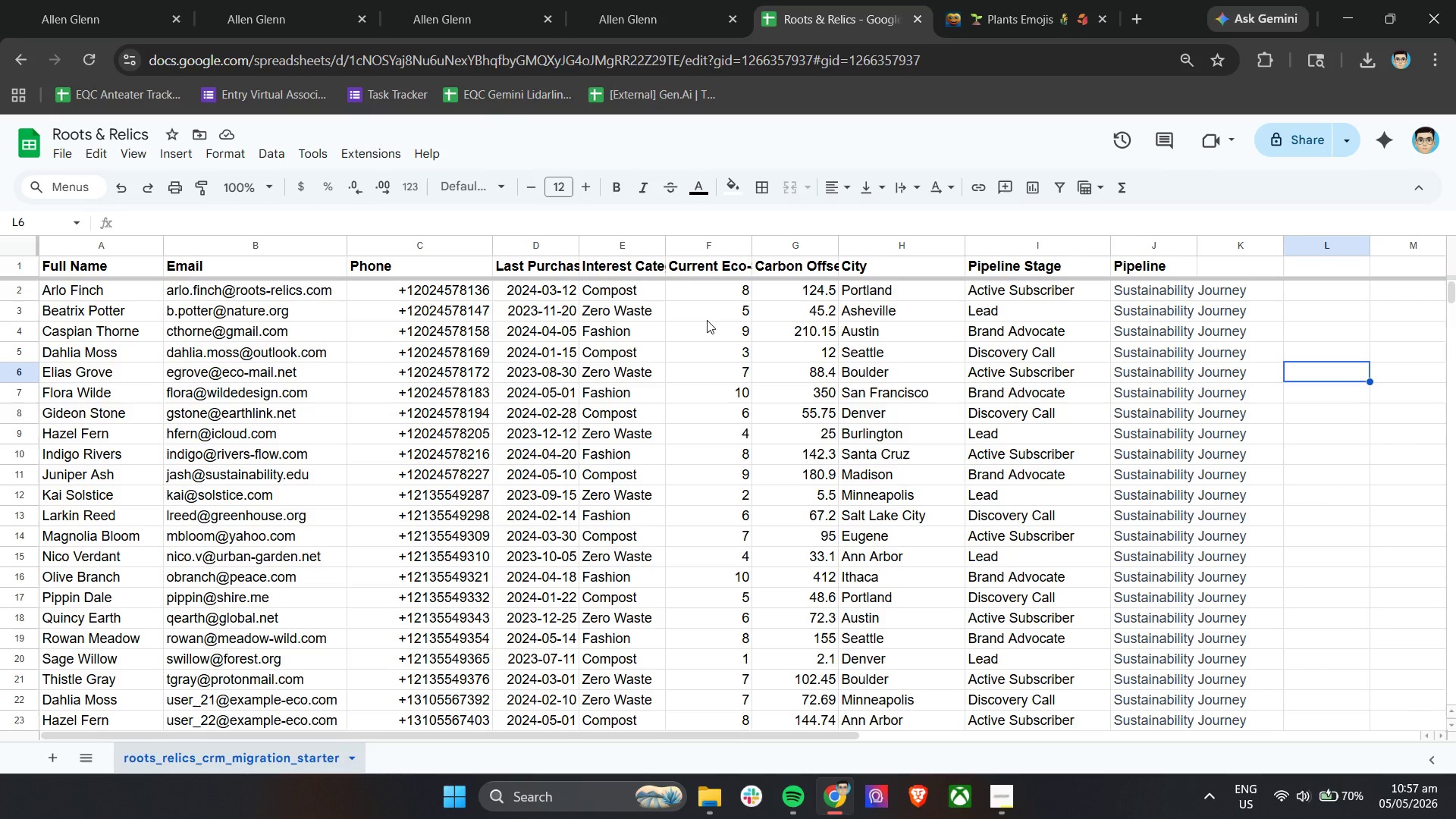 
right_click([38, 148])
 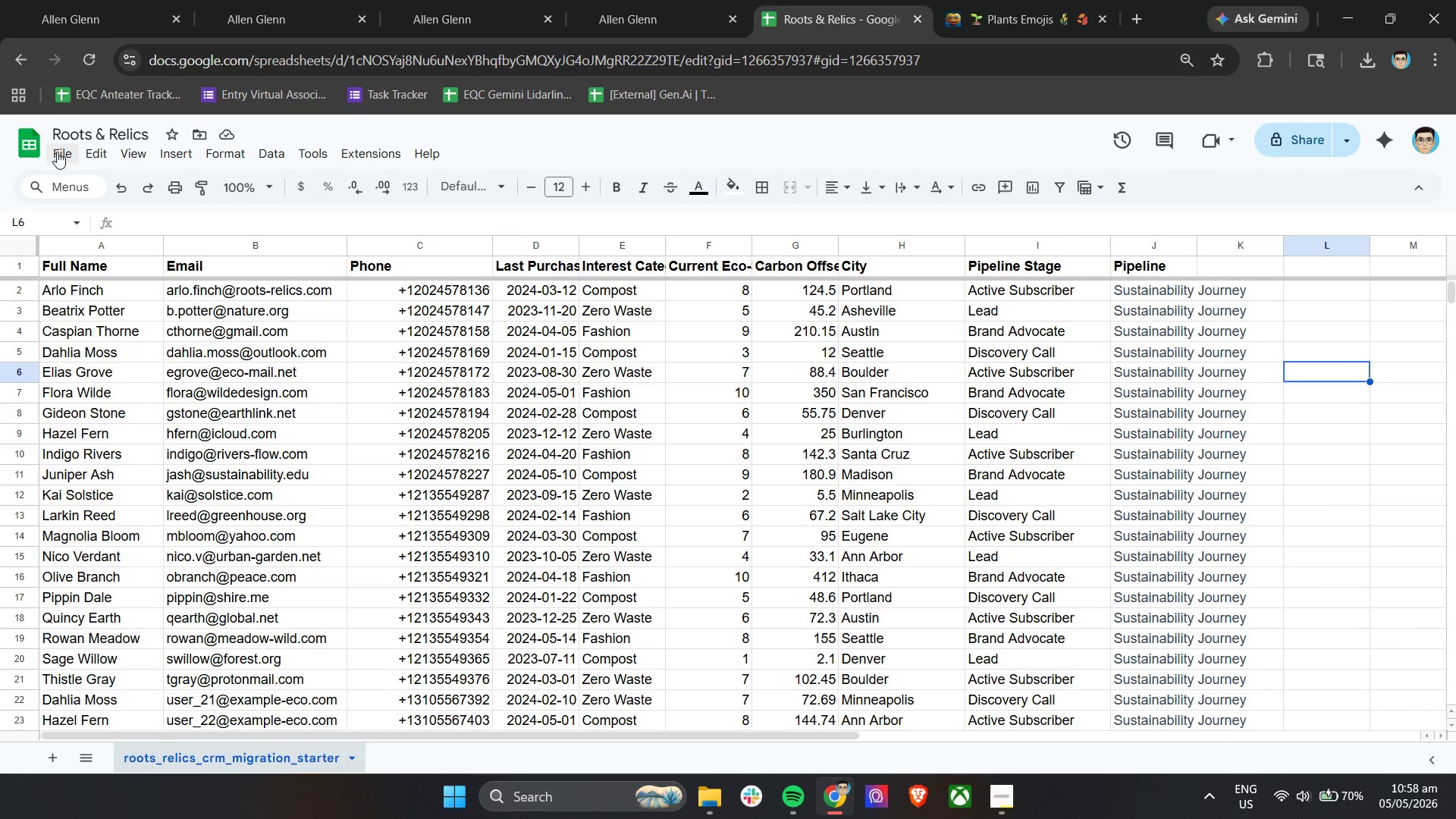 
left_click([57, 152])
 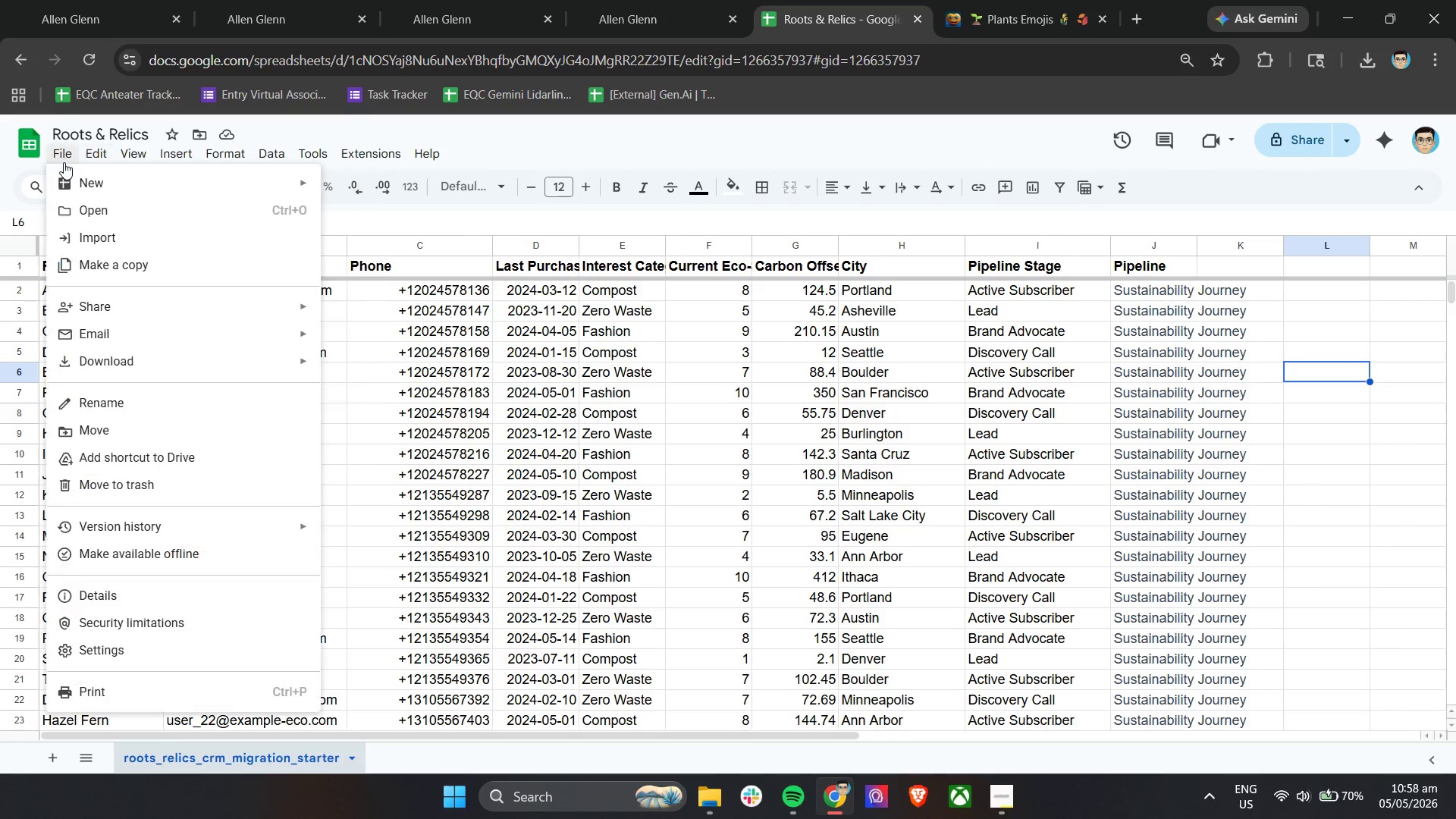 
right_click([83, 190])
 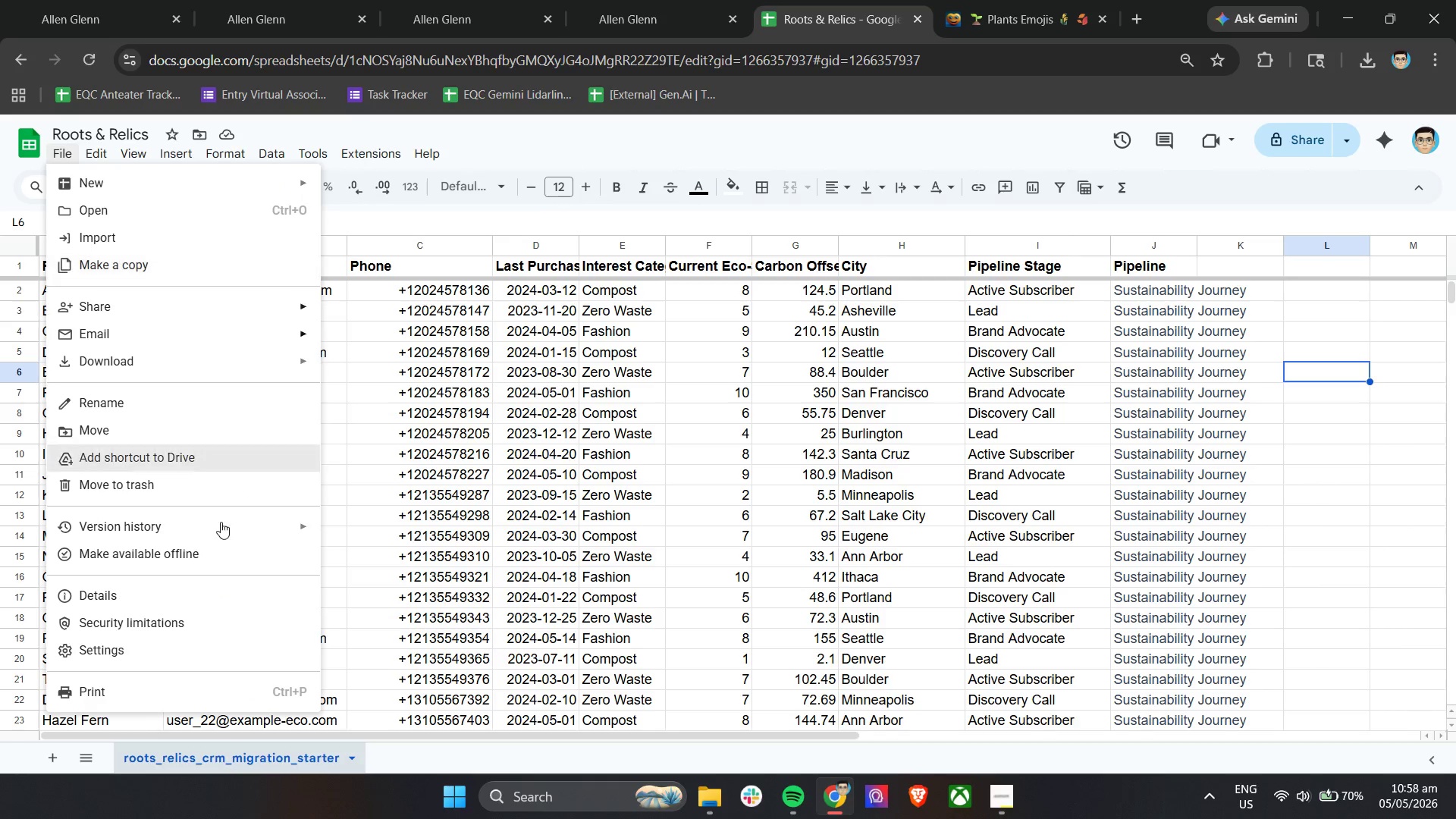 
left_click([61, 758])
 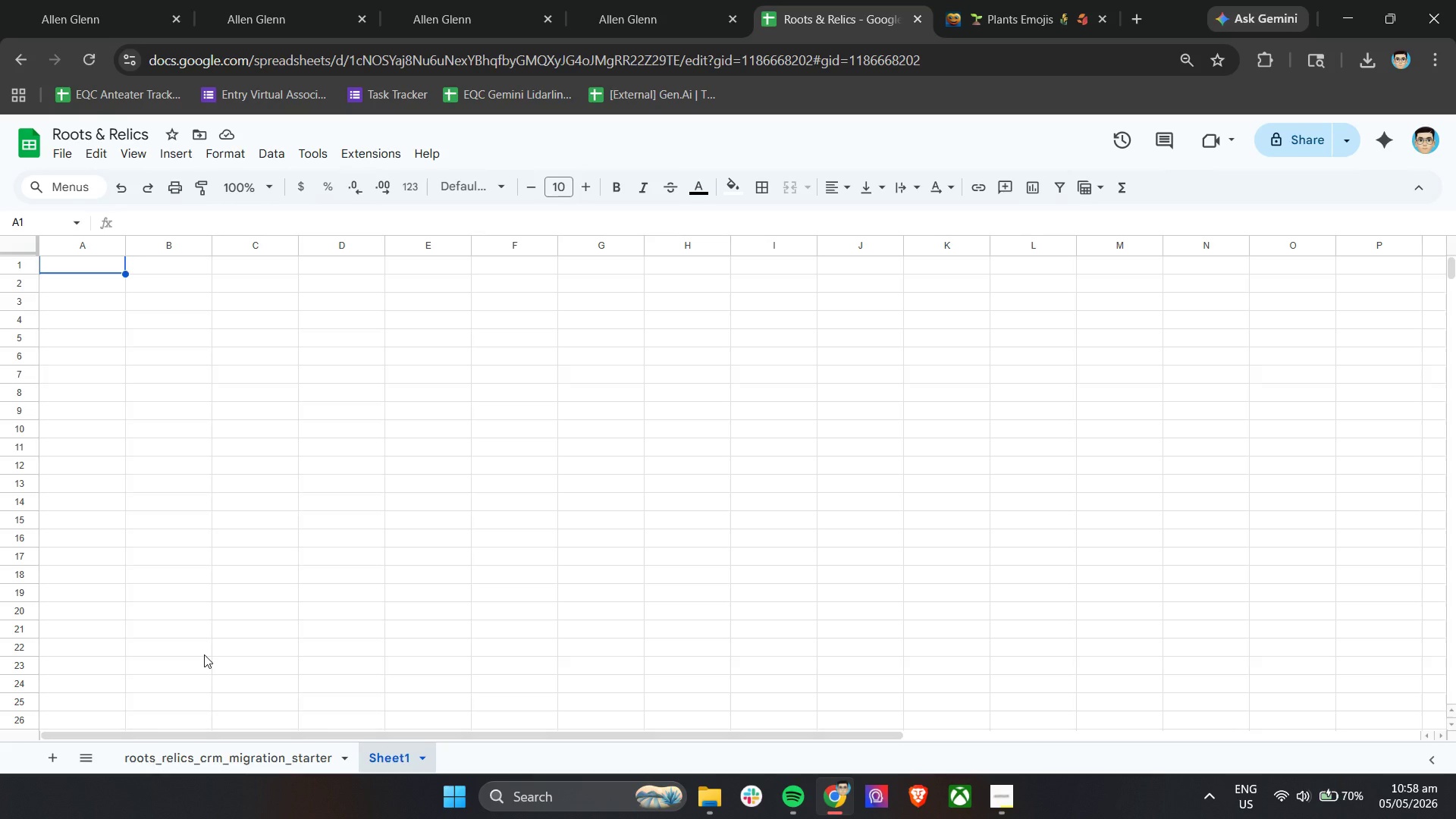 
wait(47.27)
 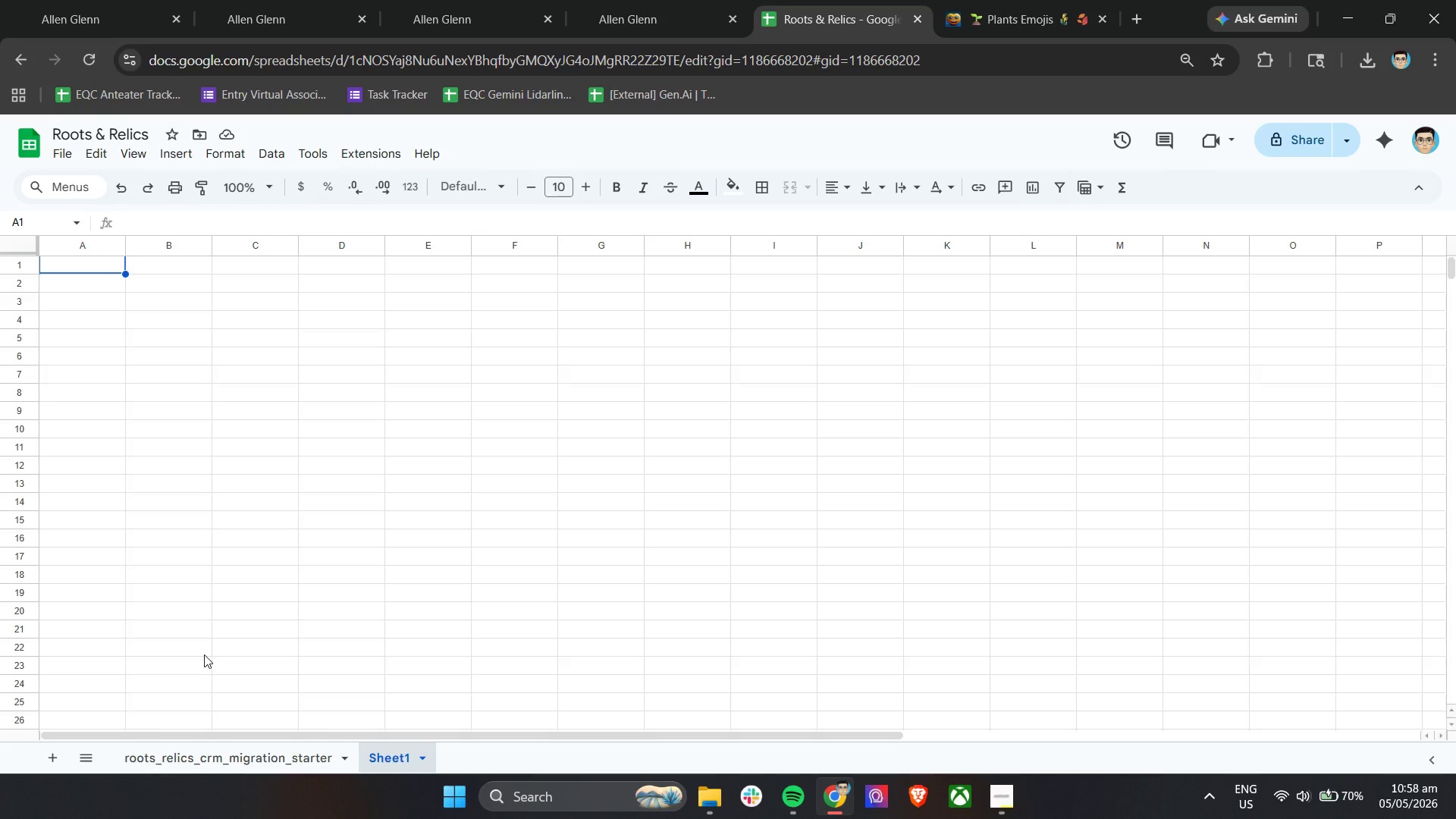 
left_click([65, 152])
 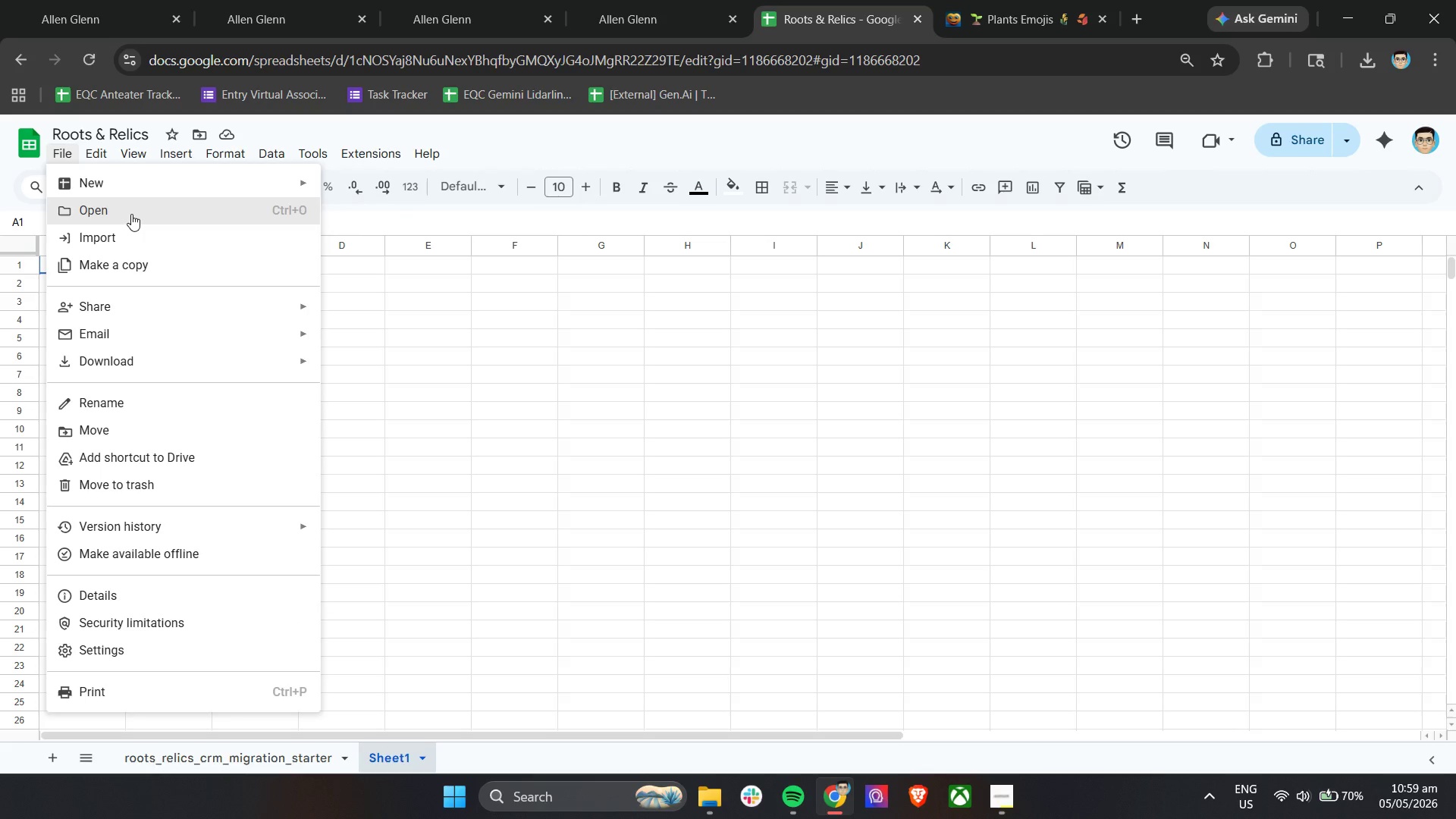 
wait(5.61)
 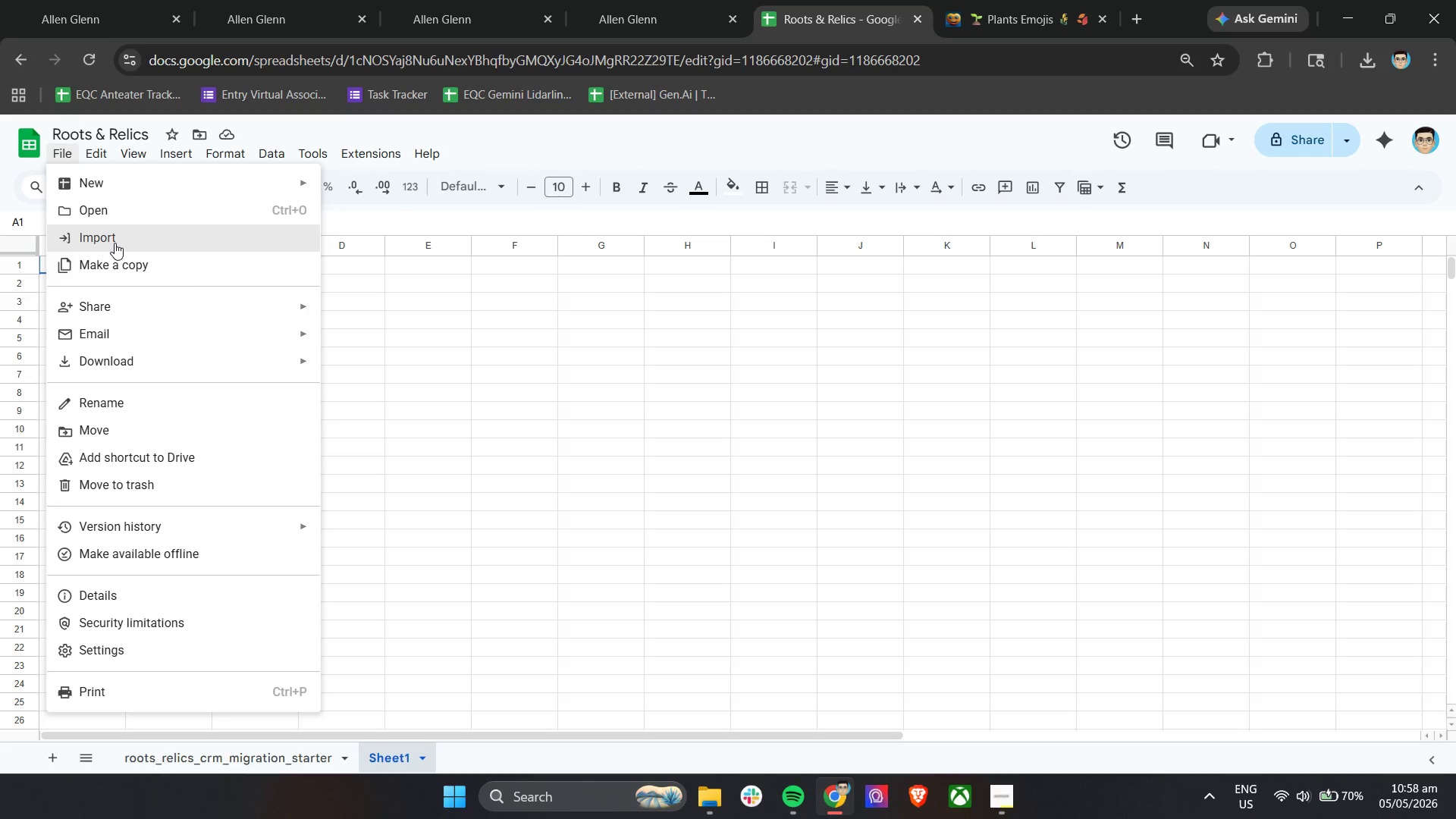 
left_click([134, 213])
 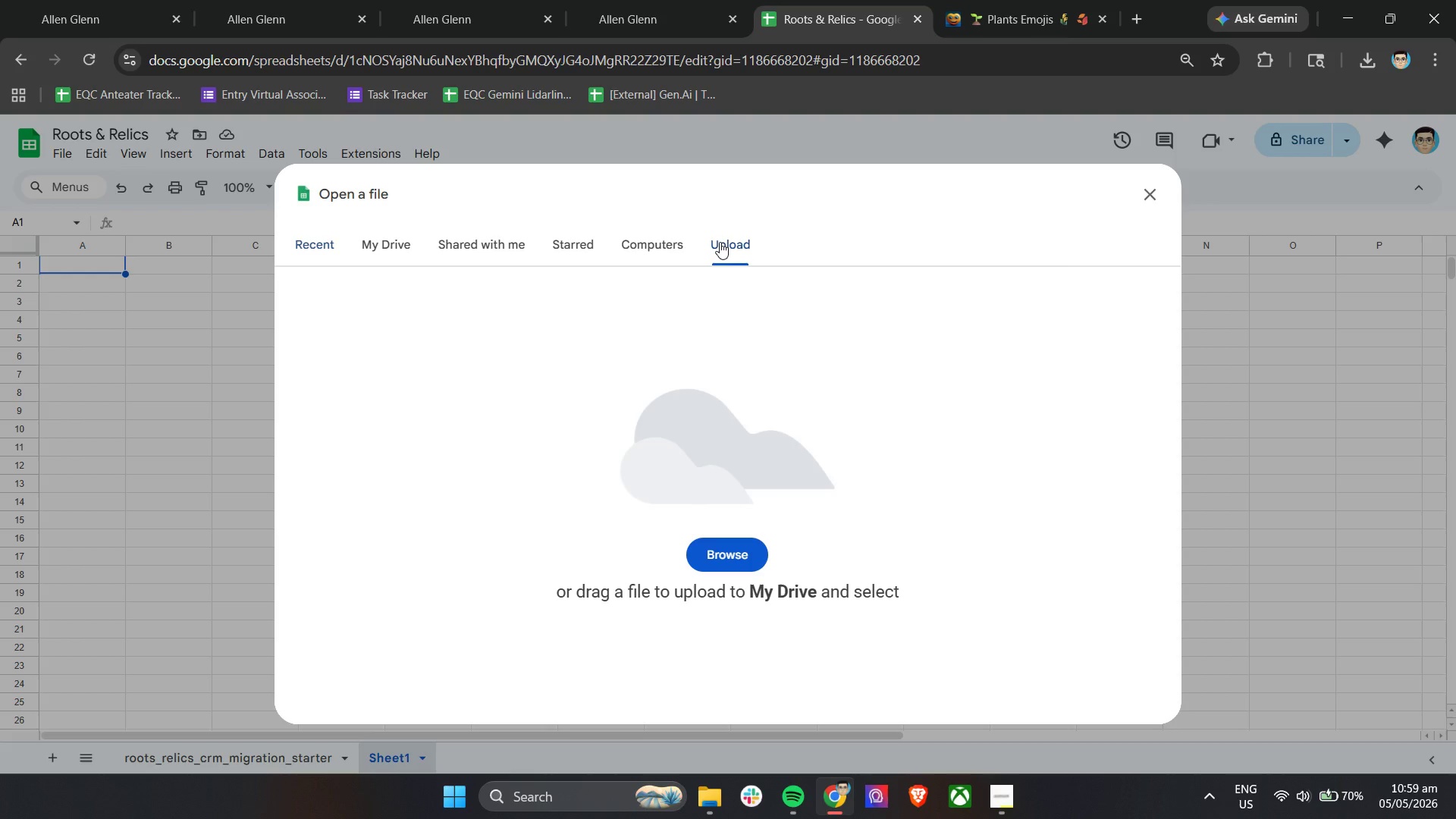 
left_click([724, 546])
 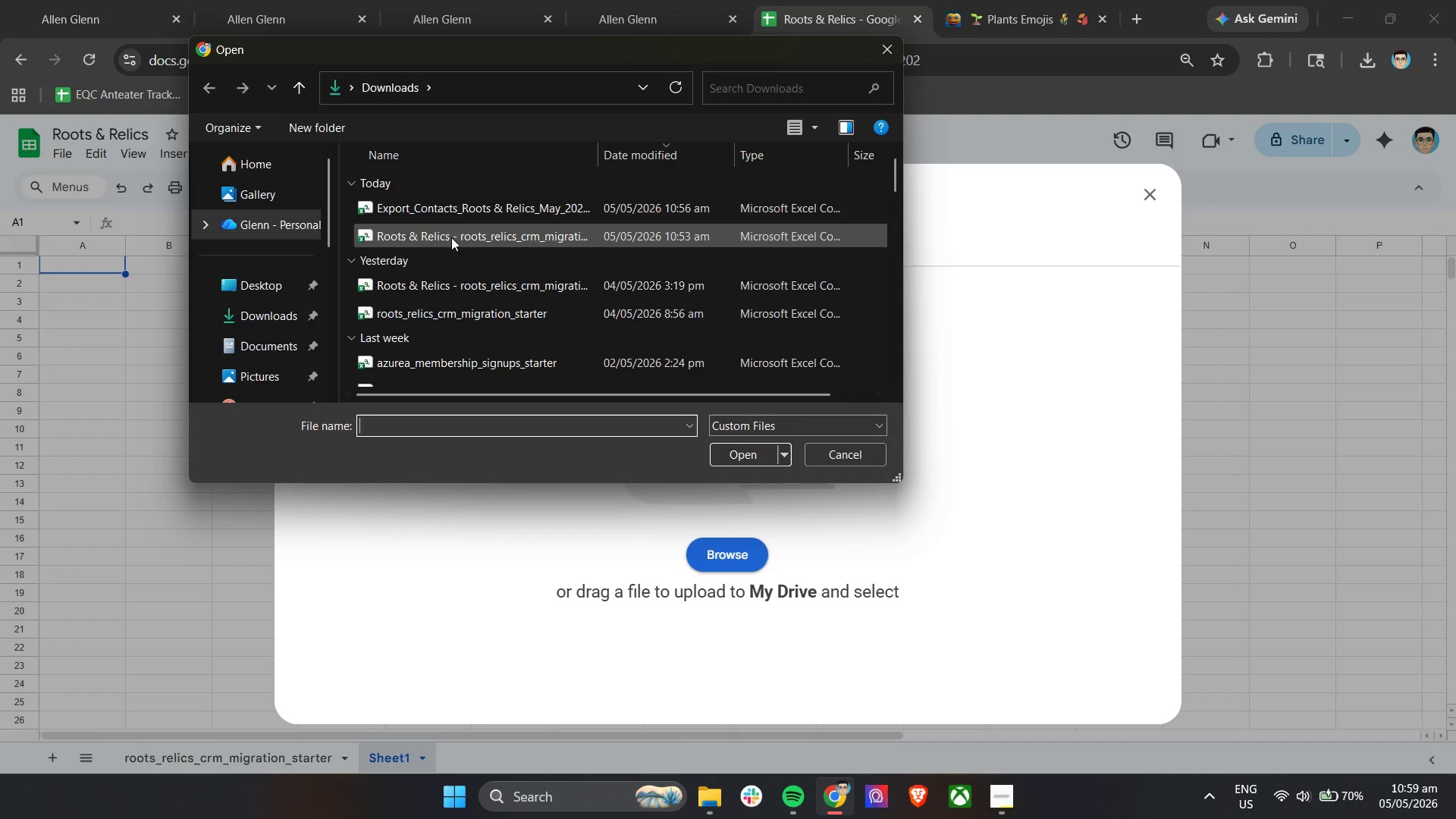 
left_click([458, 217])
 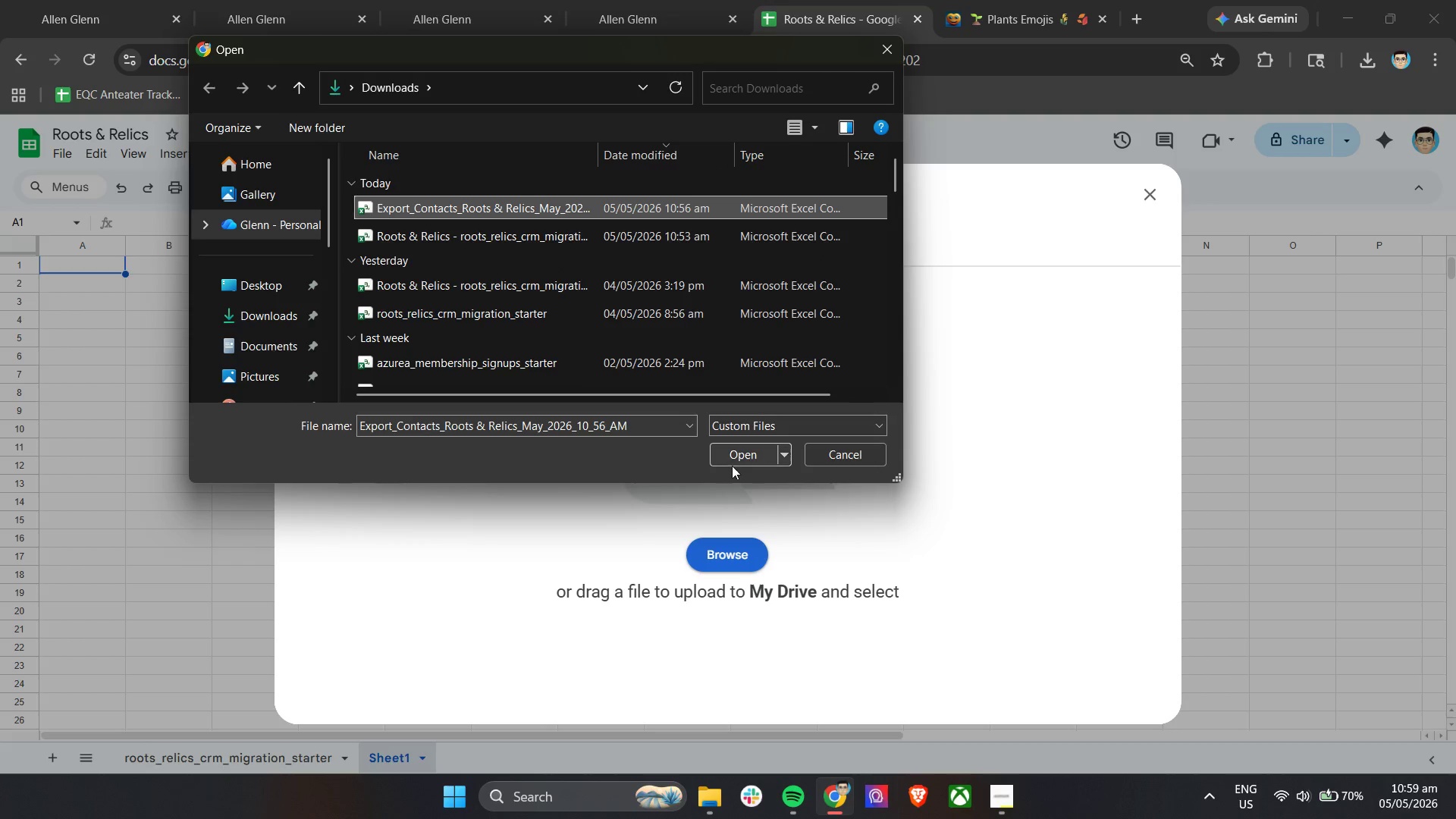 
double_click([734, 446])
 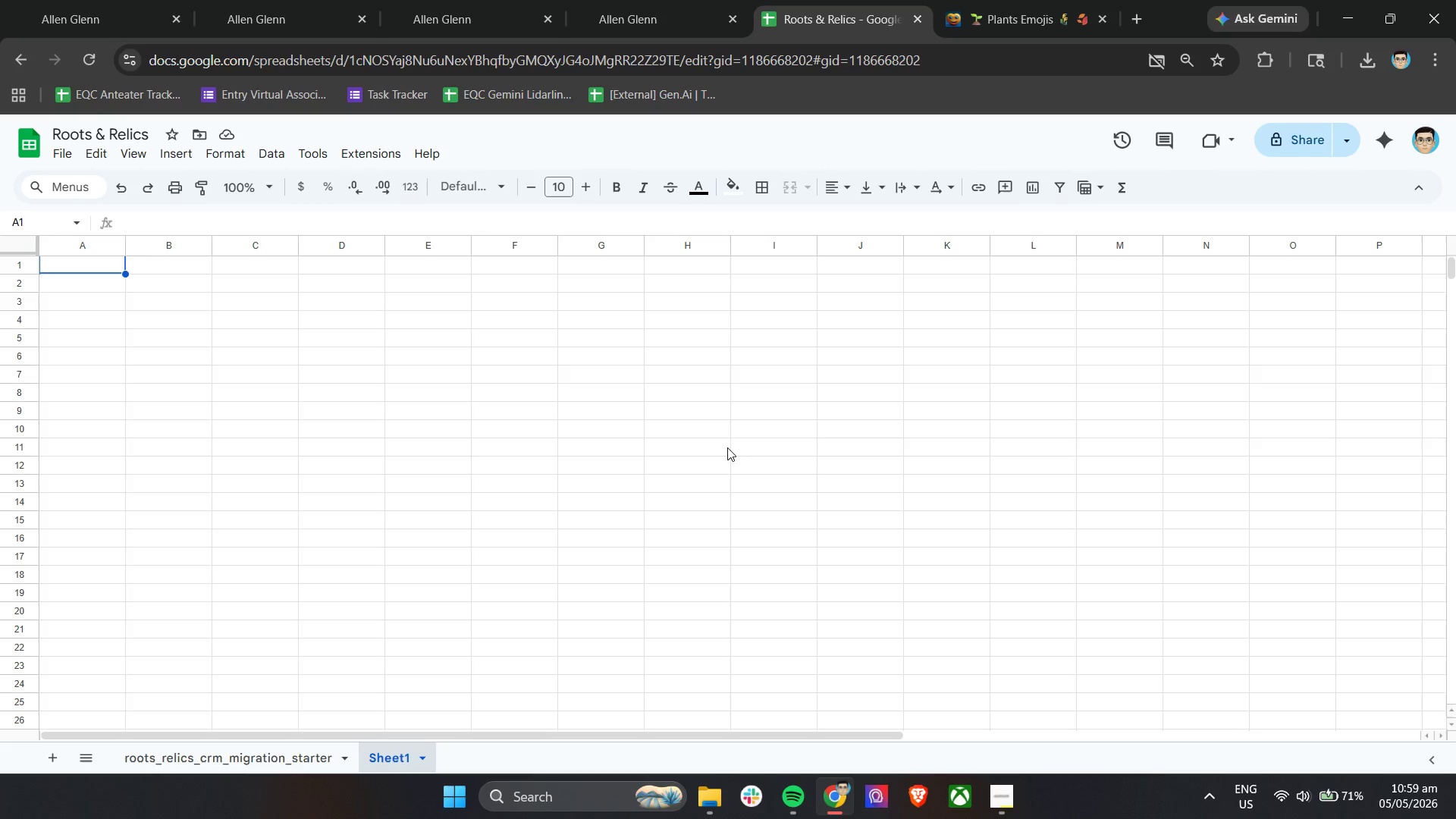 
wait(13.03)
 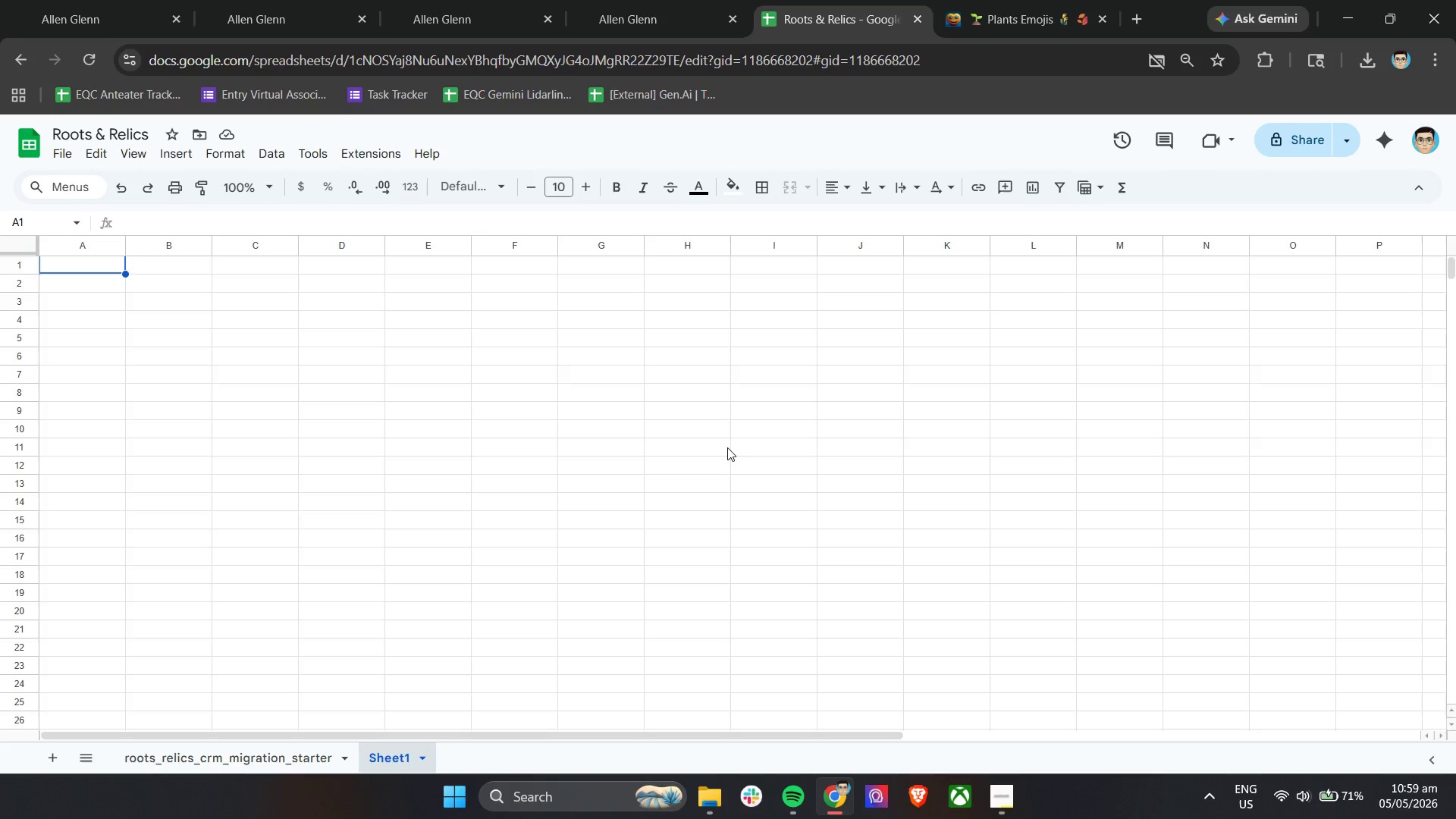 
left_click([91, 278])
 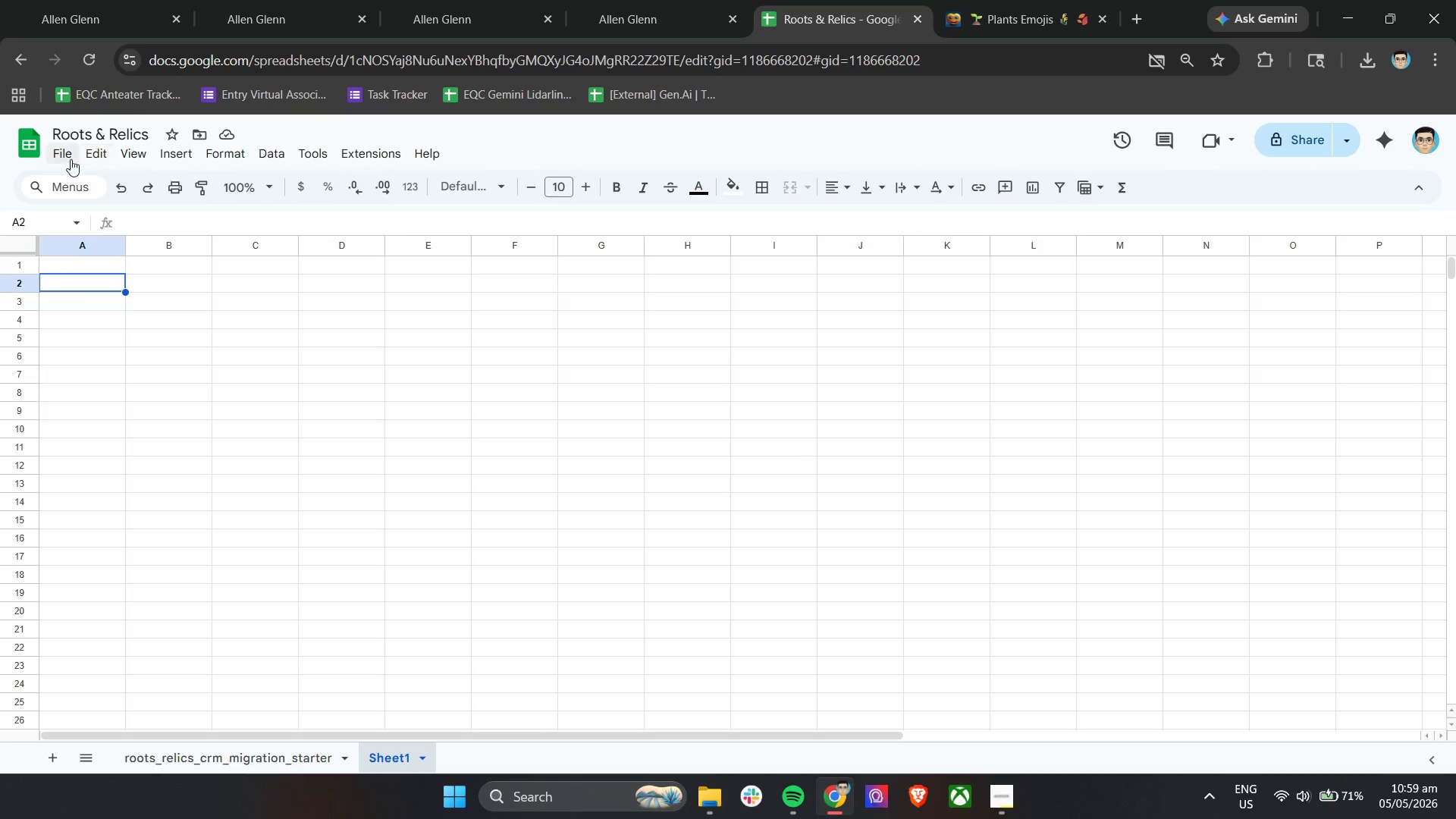 
left_click([67, 158])
 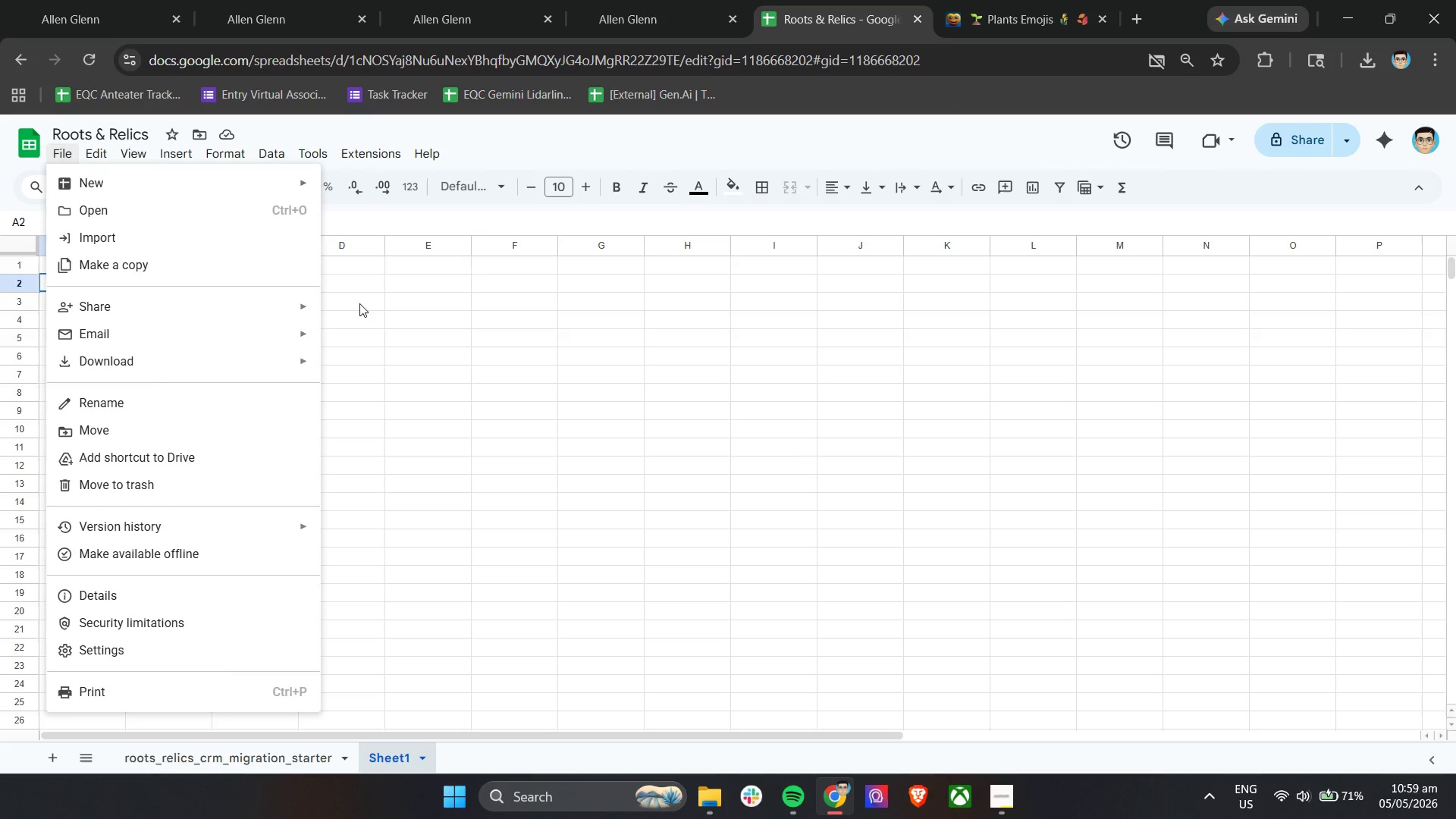 
left_click([403, 321])
 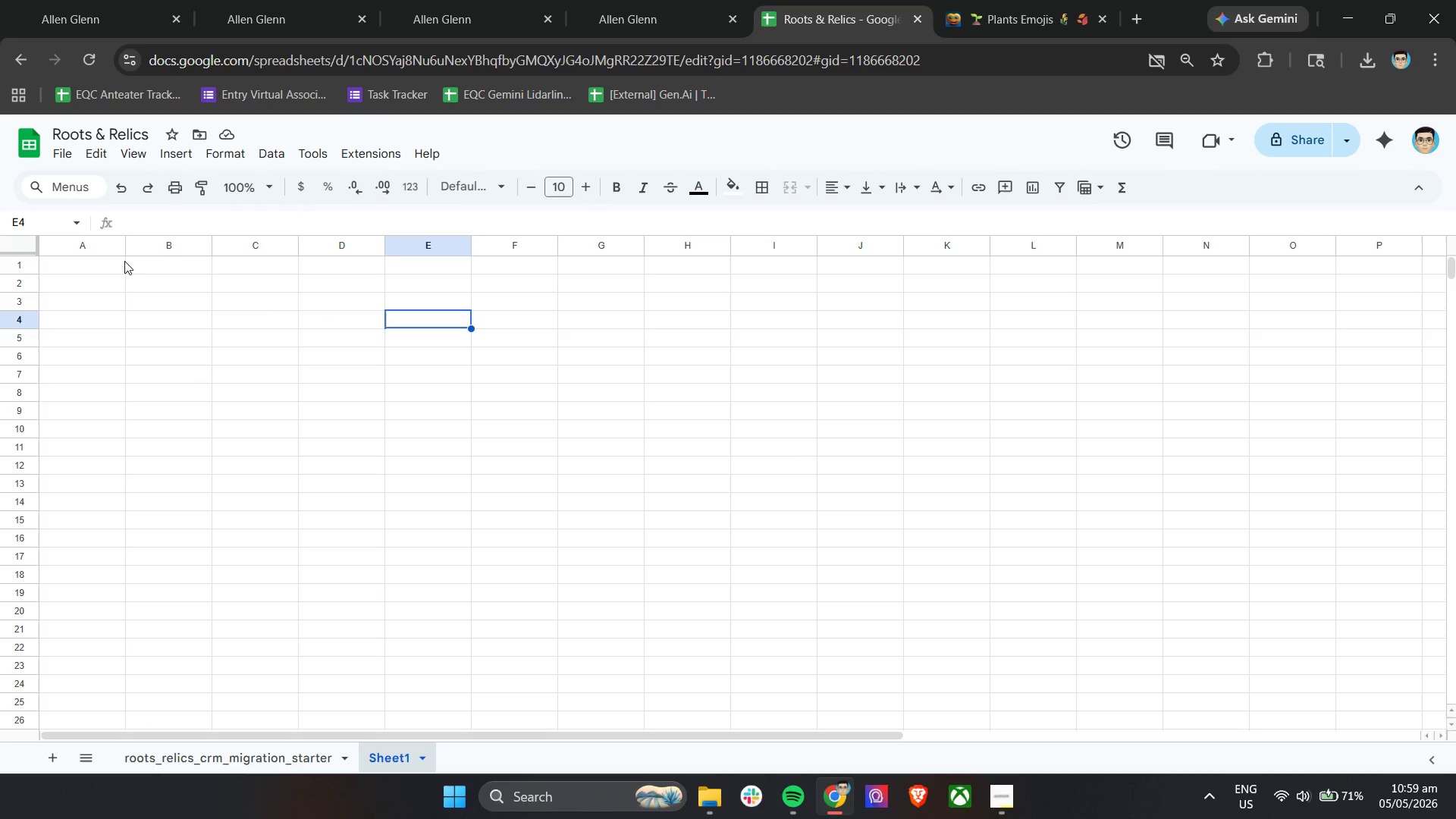 
left_click([104, 257])
 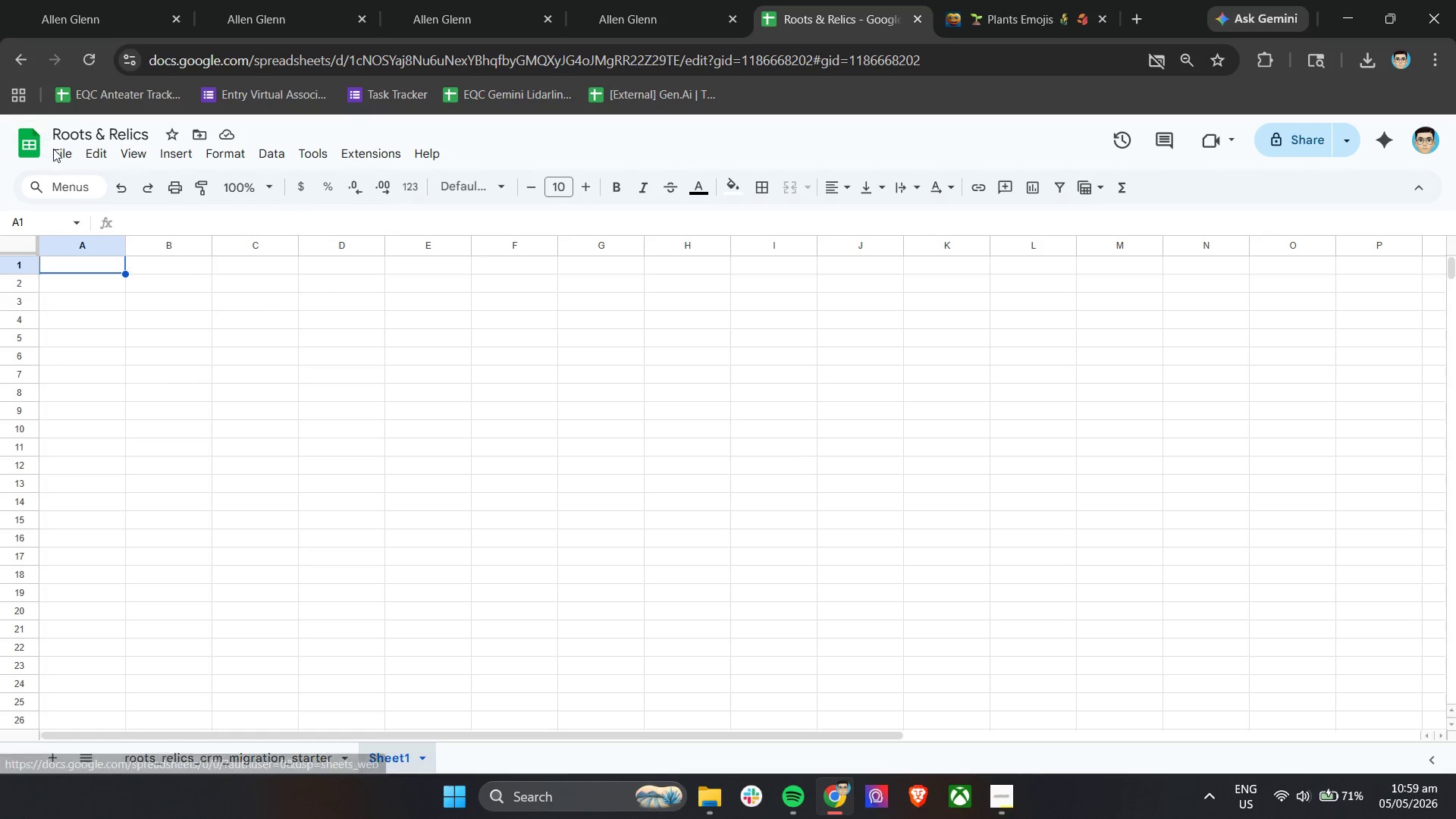 
left_click([61, 149])
 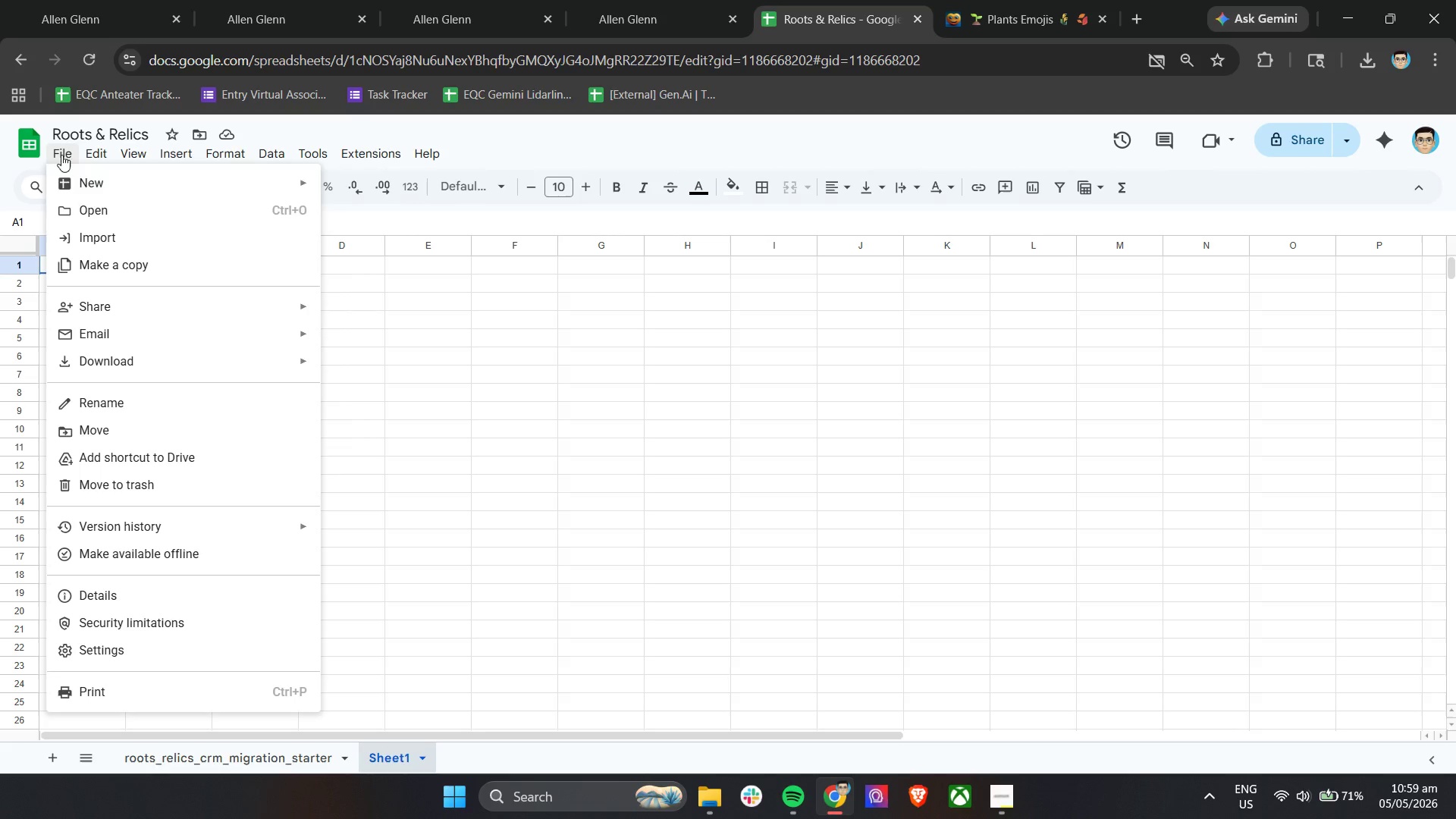 
left_click([89, 205])
 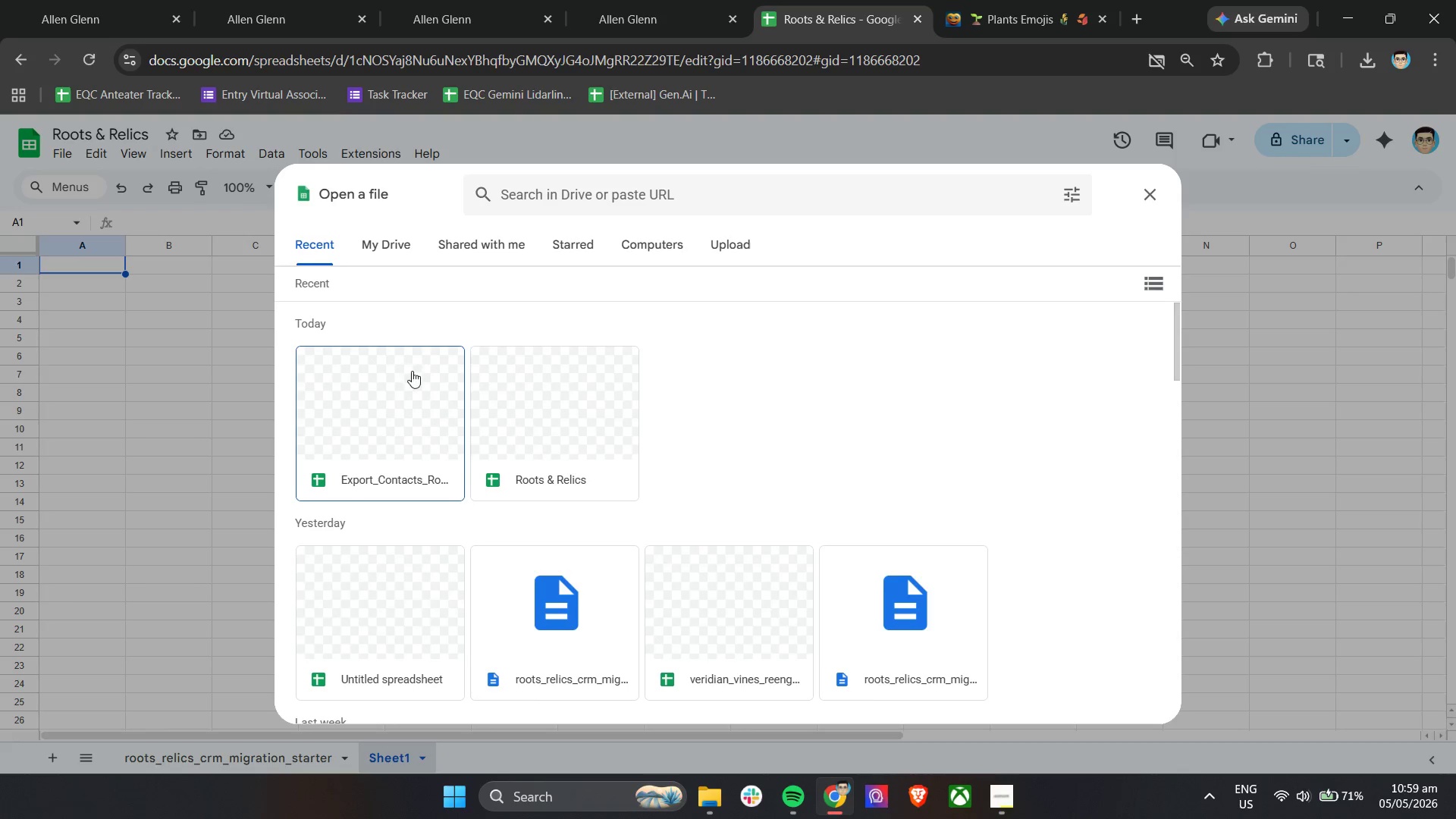 
left_click([414, 371])
 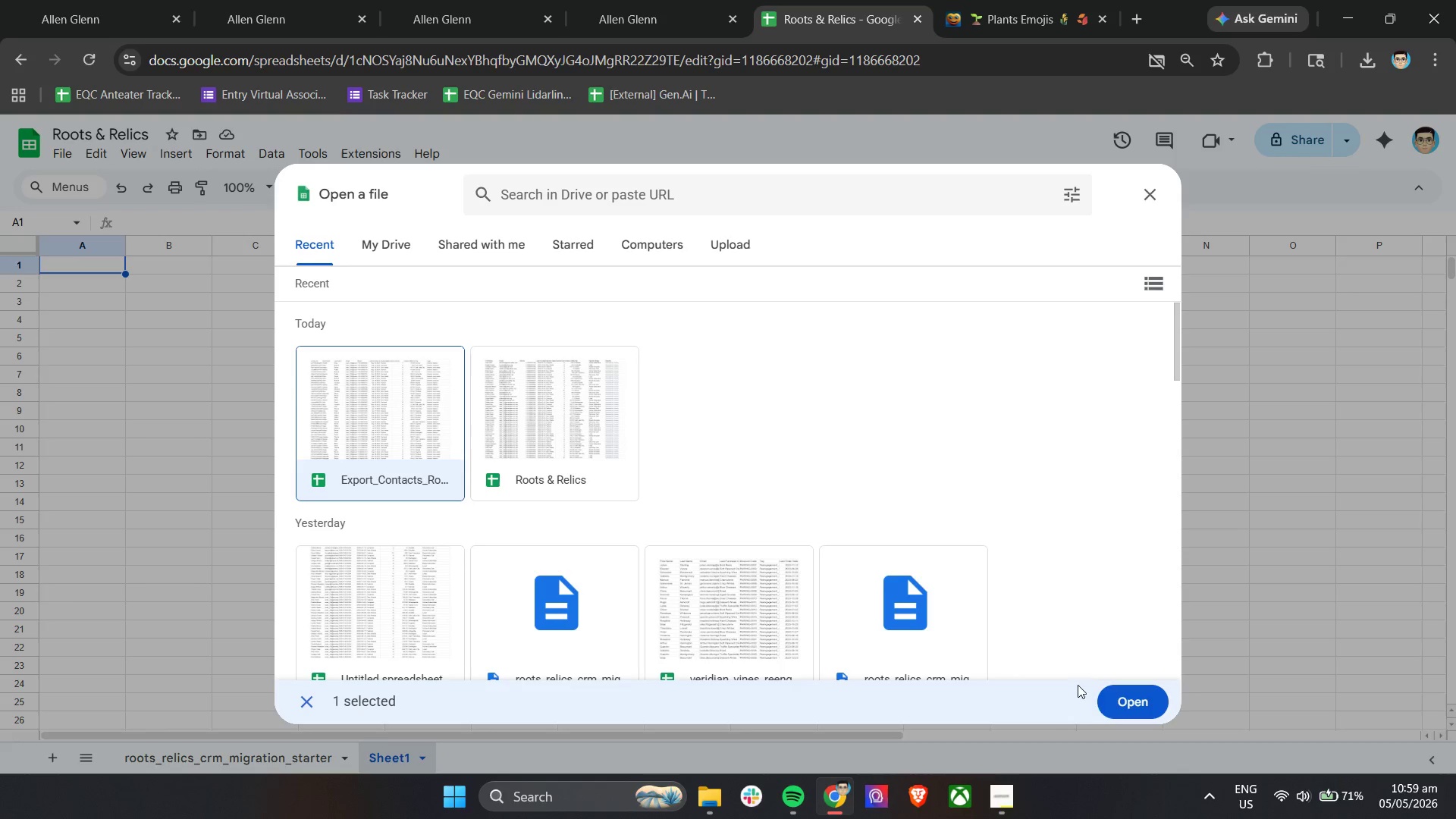 
left_click([1126, 704])
 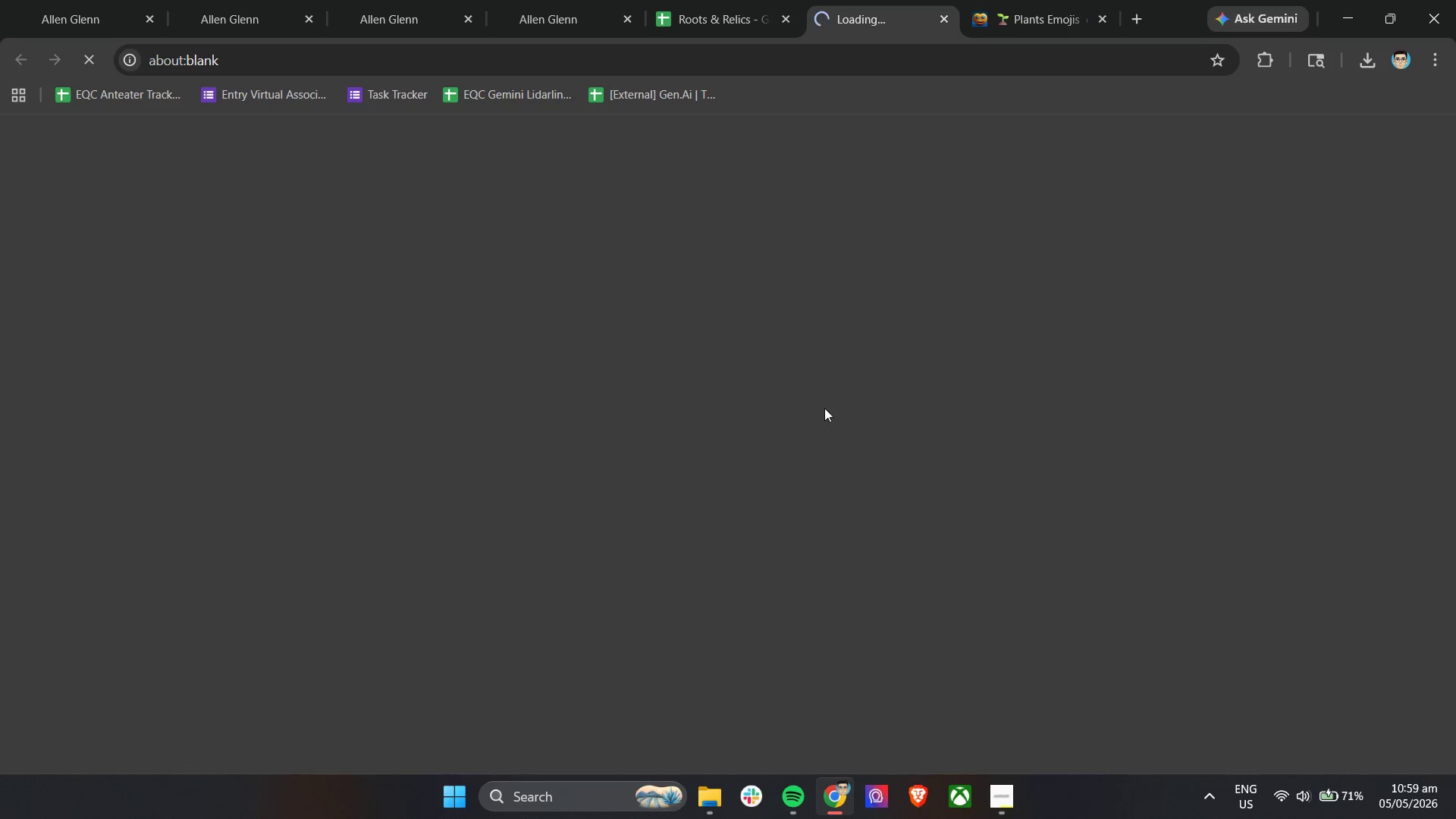 
mouse_move([689, 21])
 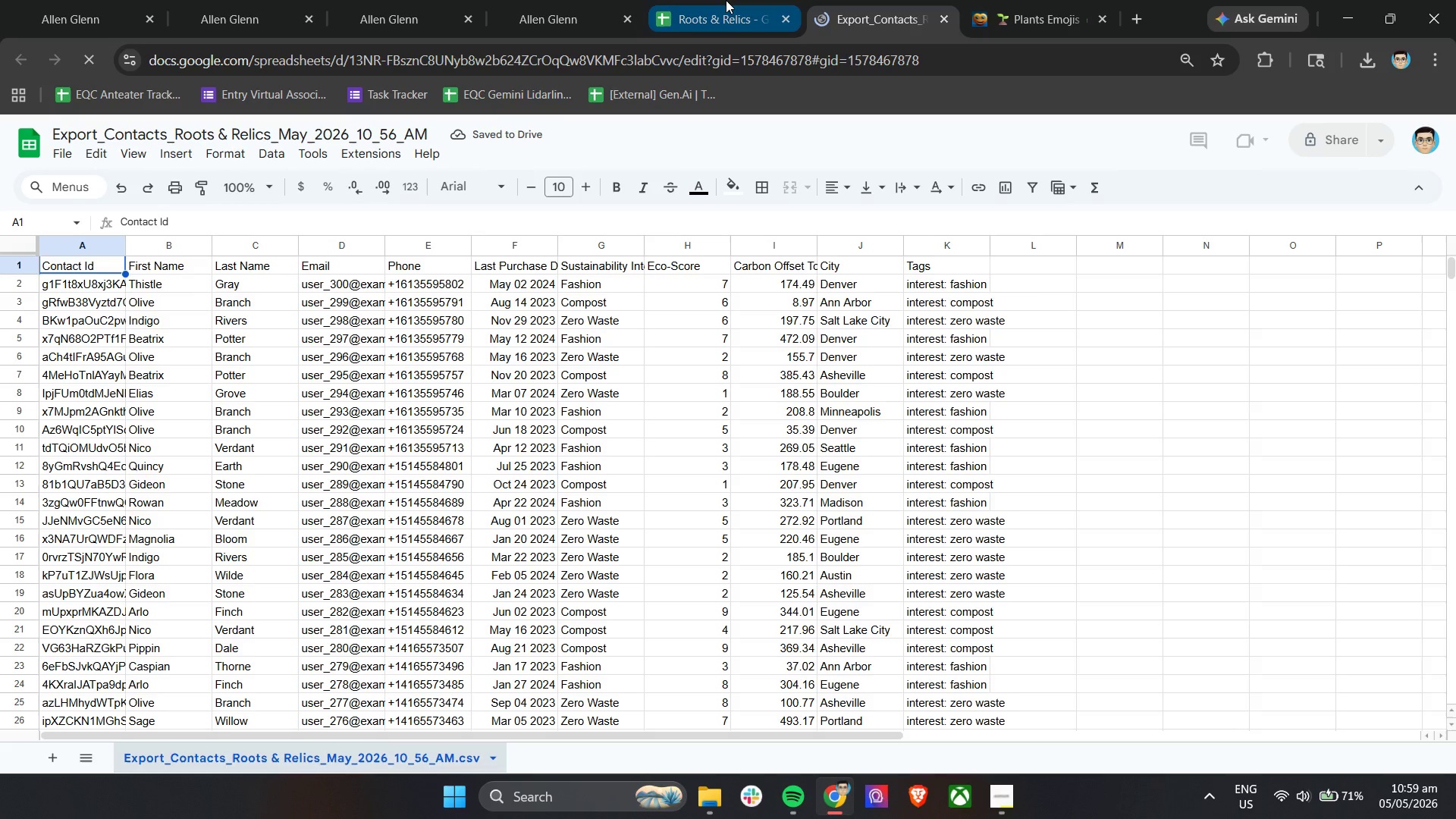 
left_click([726, 0])
 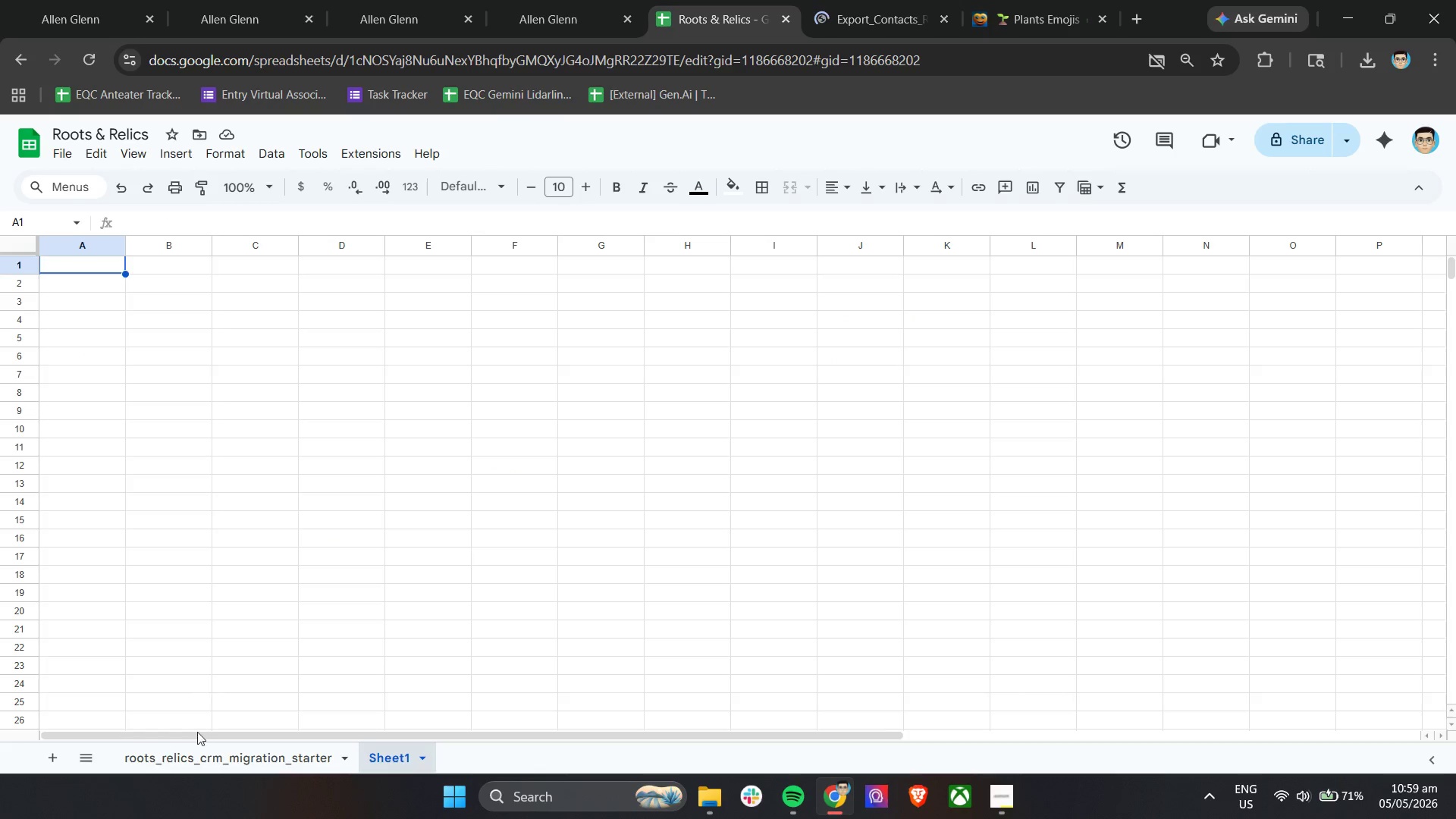 
left_click([191, 758])
 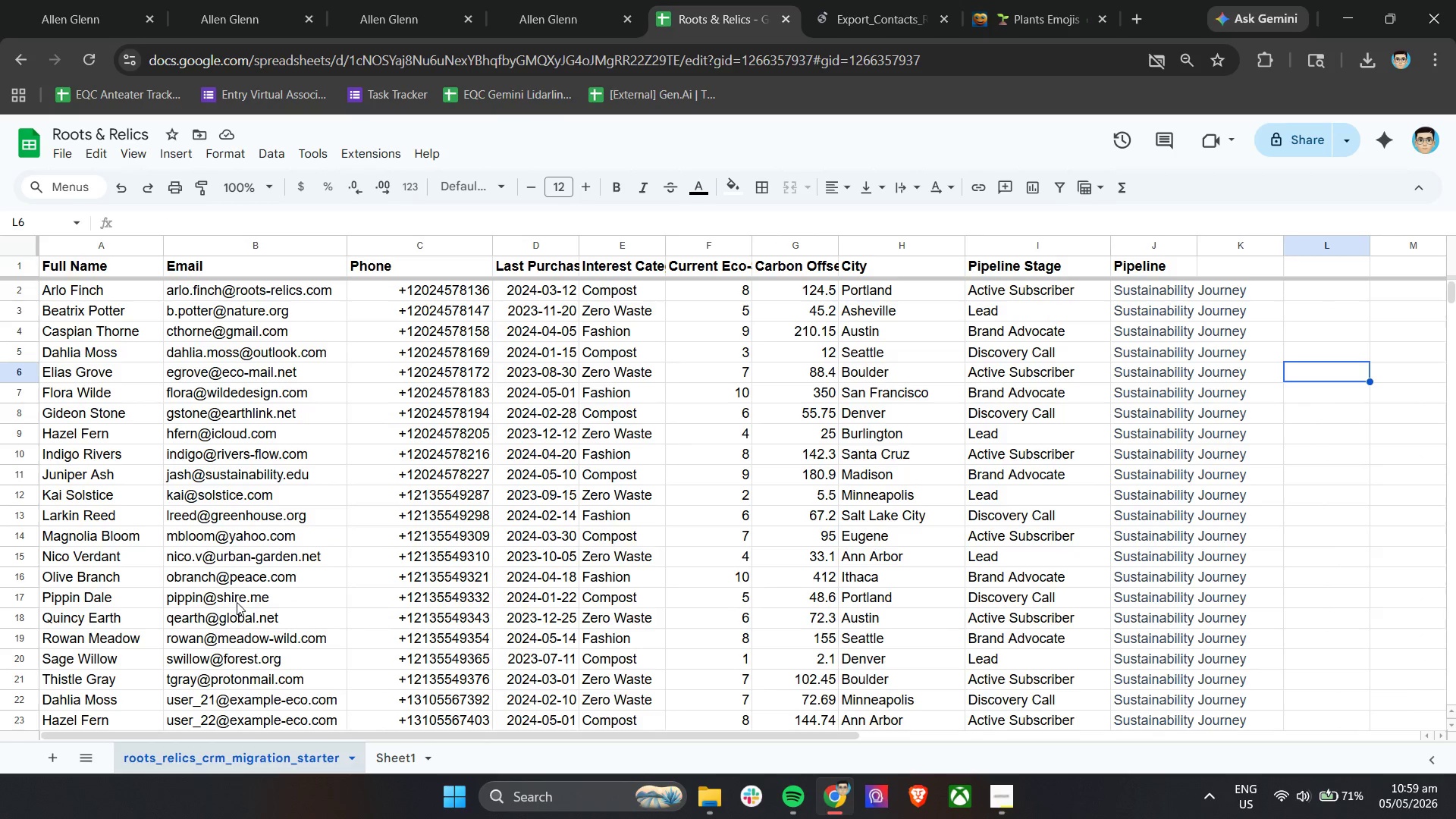 
scroll: coordinate [246, 595], scroll_direction: down, amount: 62.0
 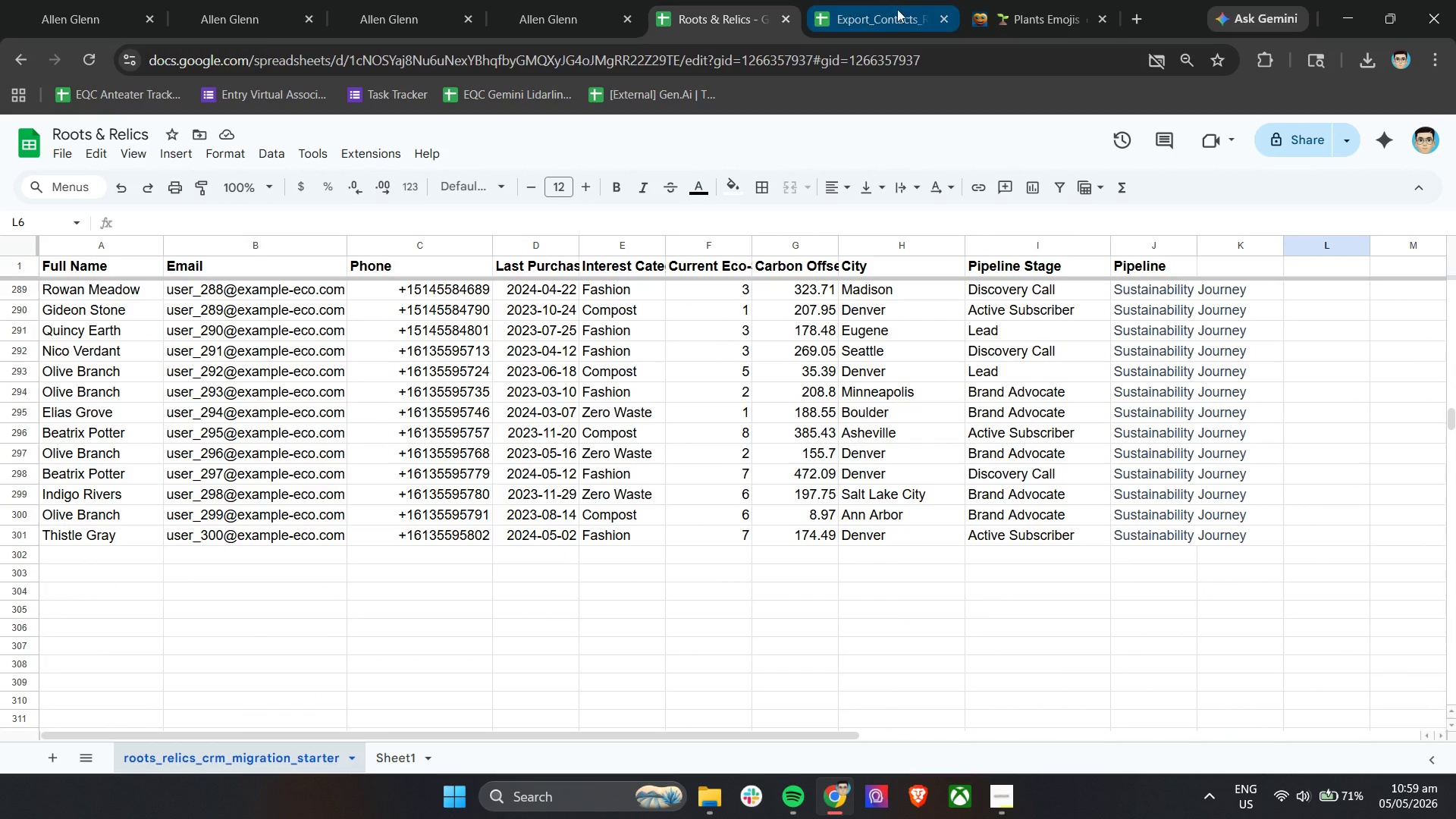 
left_click([918, 0])
 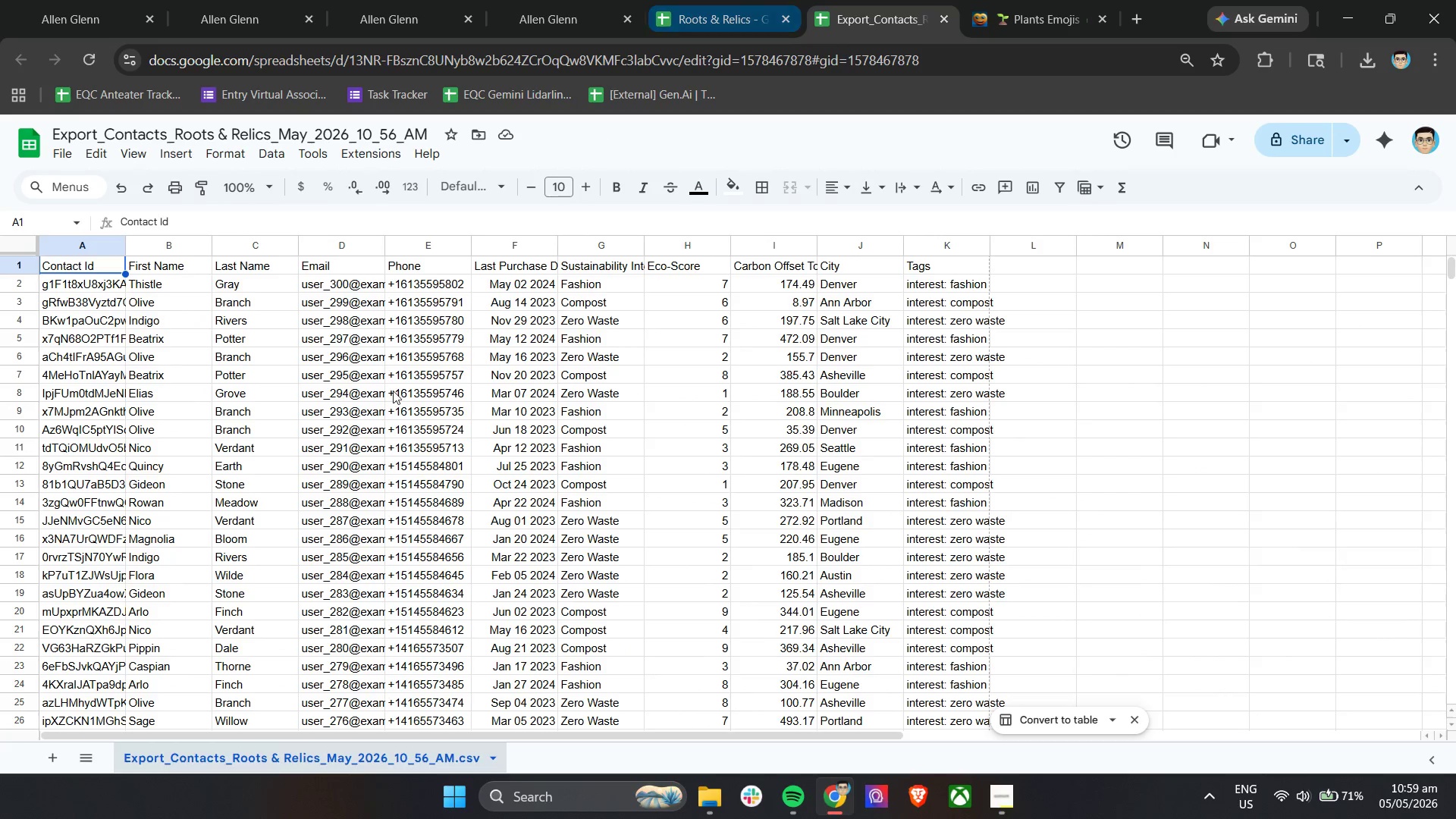 
scroll: coordinate [341, 554], scroll_direction: down, amount: 55.0
 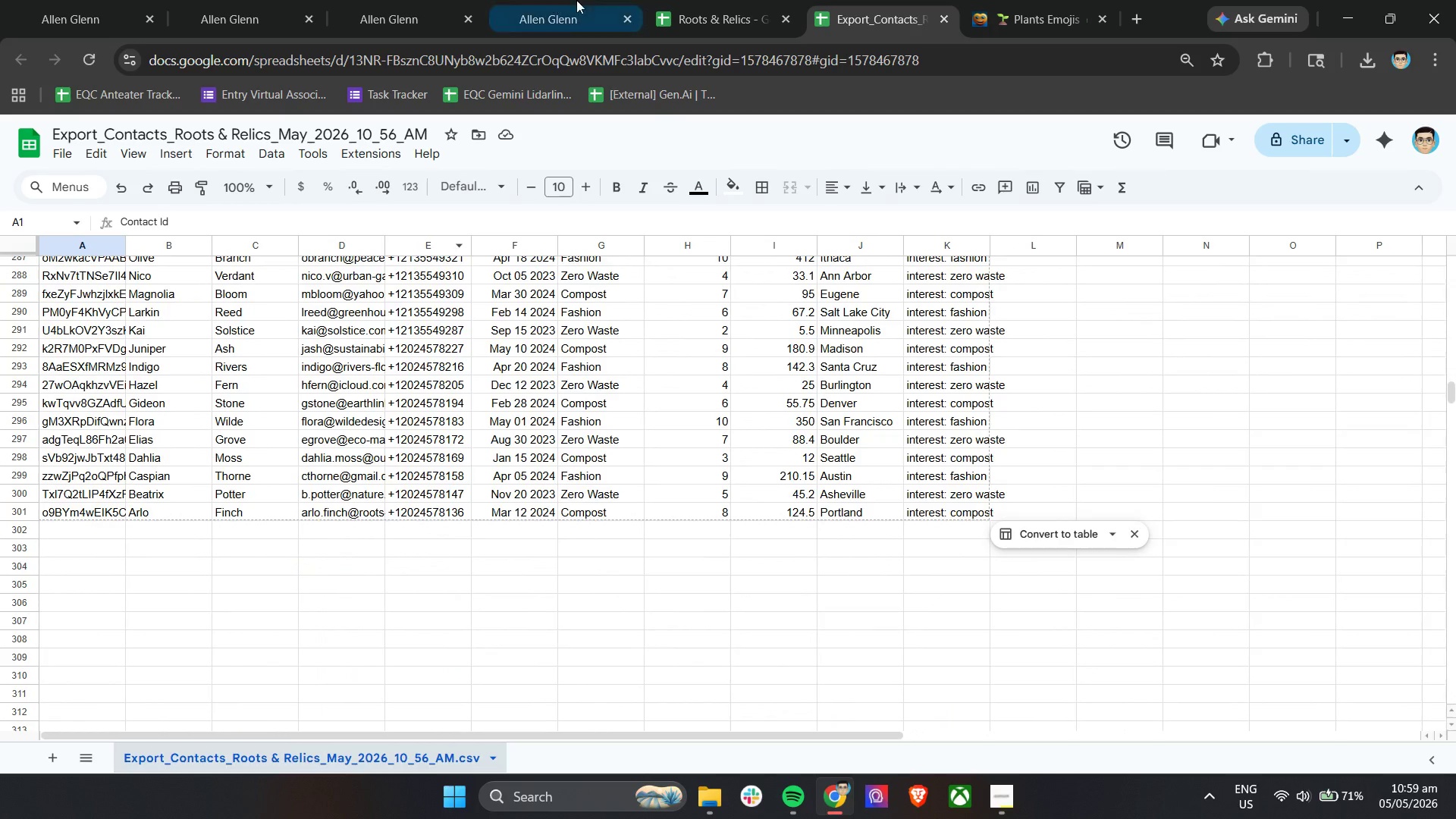 
left_click([701, 0])
 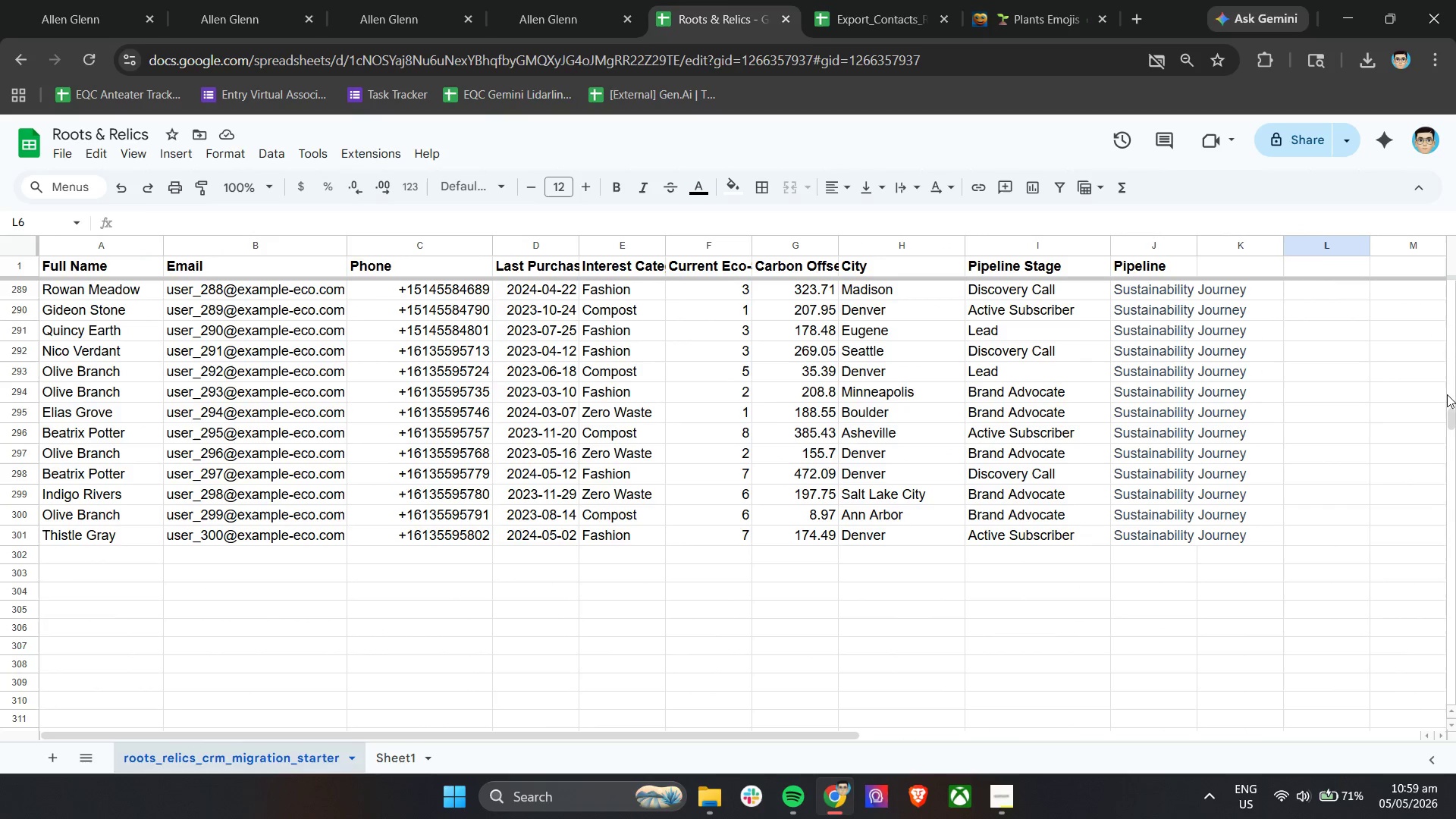 
left_click_drag(start_coordinate=[1449, 413], to_coordinate=[1455, 250])
 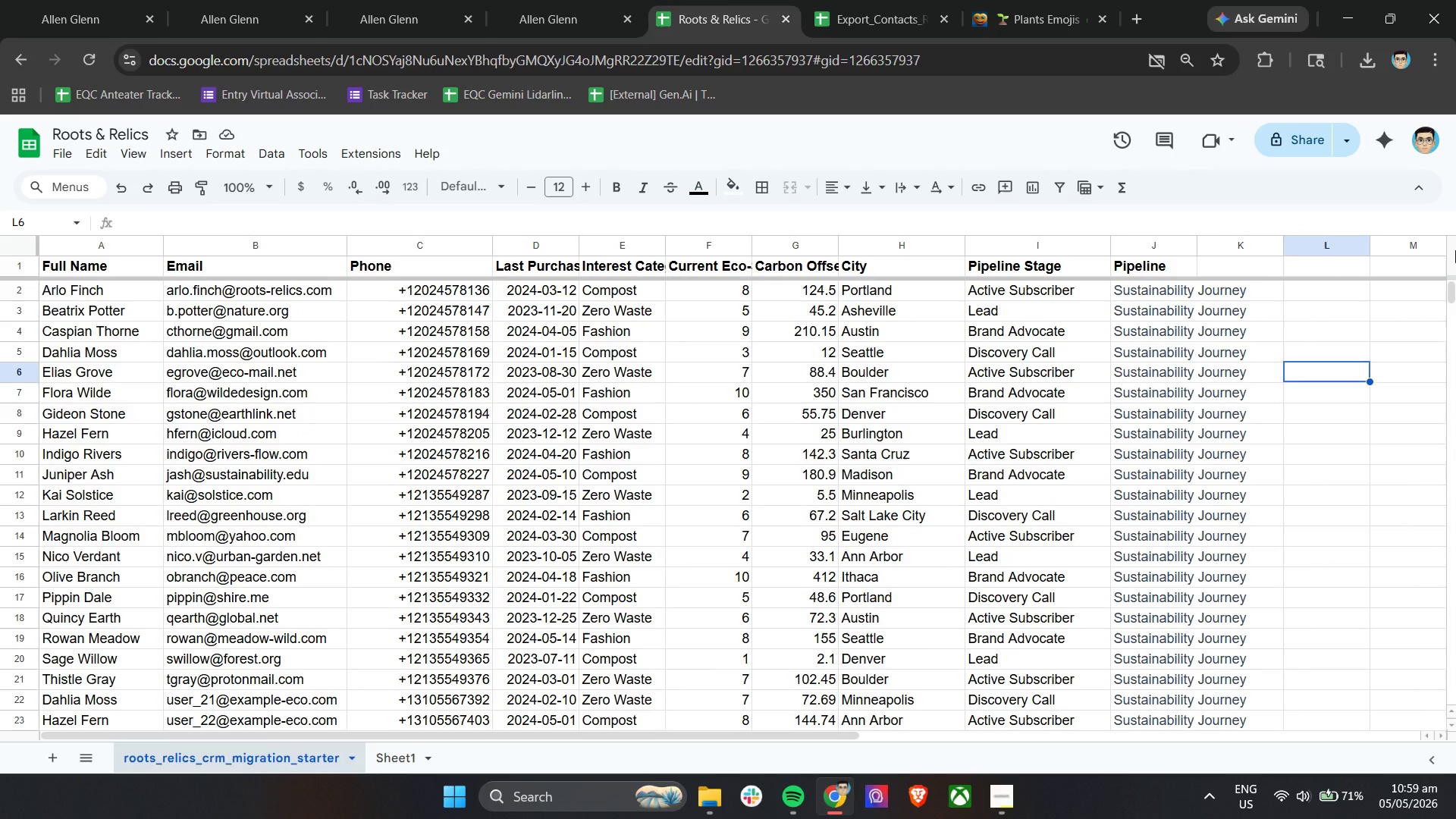 
left_click([1455, 250])
 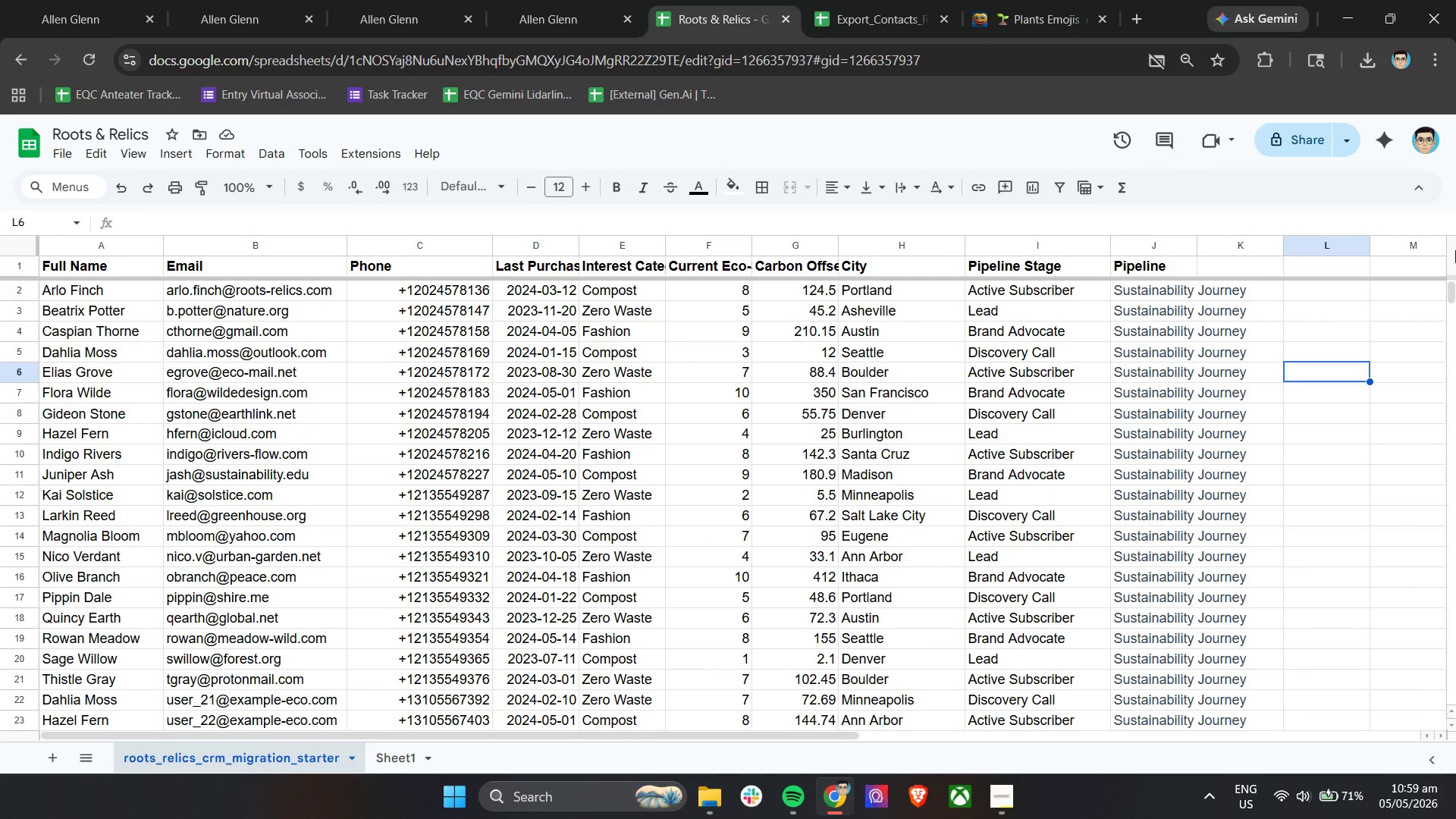 
left_click_drag(start_coordinate=[1455, 250], to_coordinate=[1447, 322])
 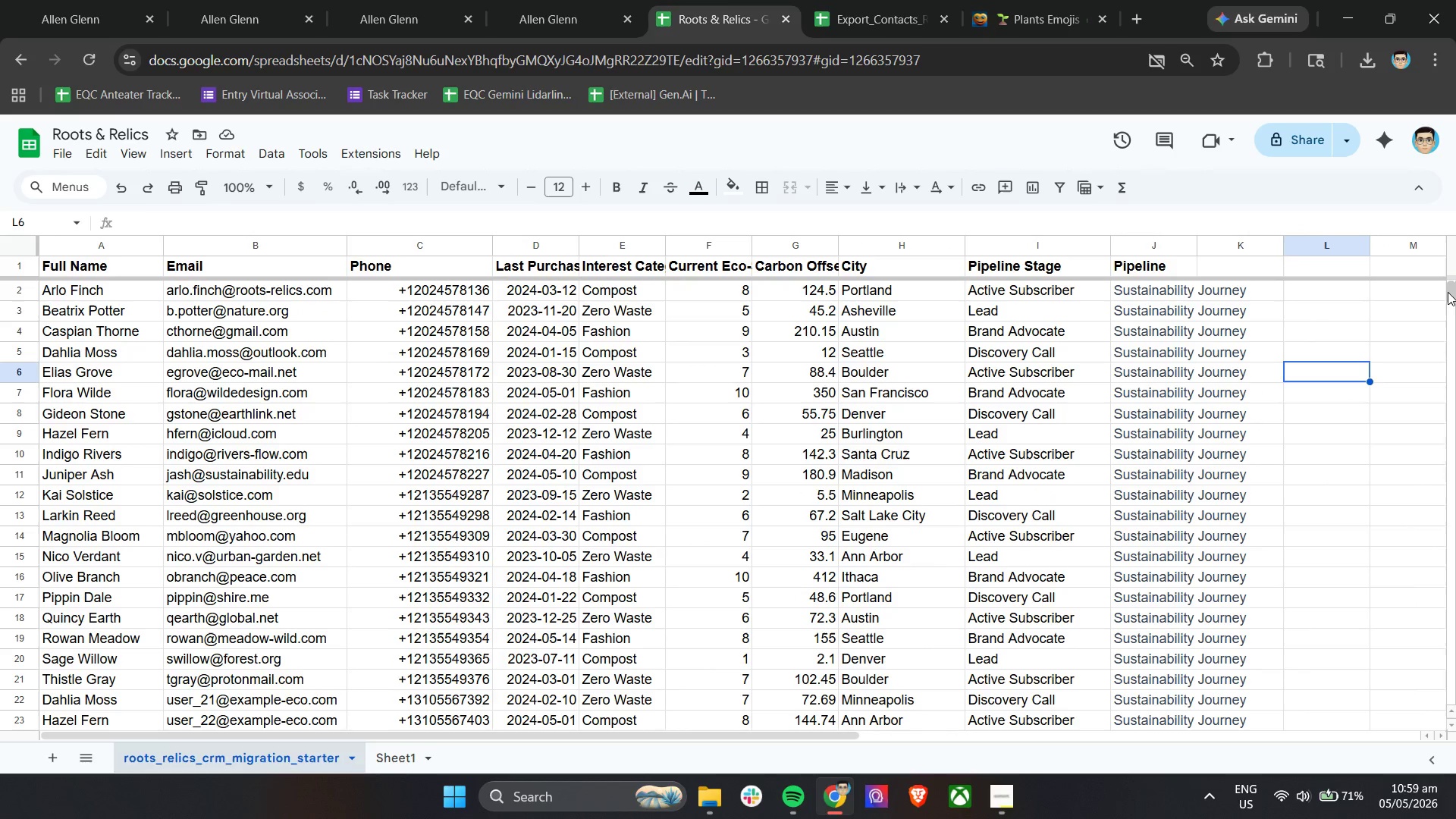 
left_click_drag(start_coordinate=[1451, 293], to_coordinate=[1453, 322])
 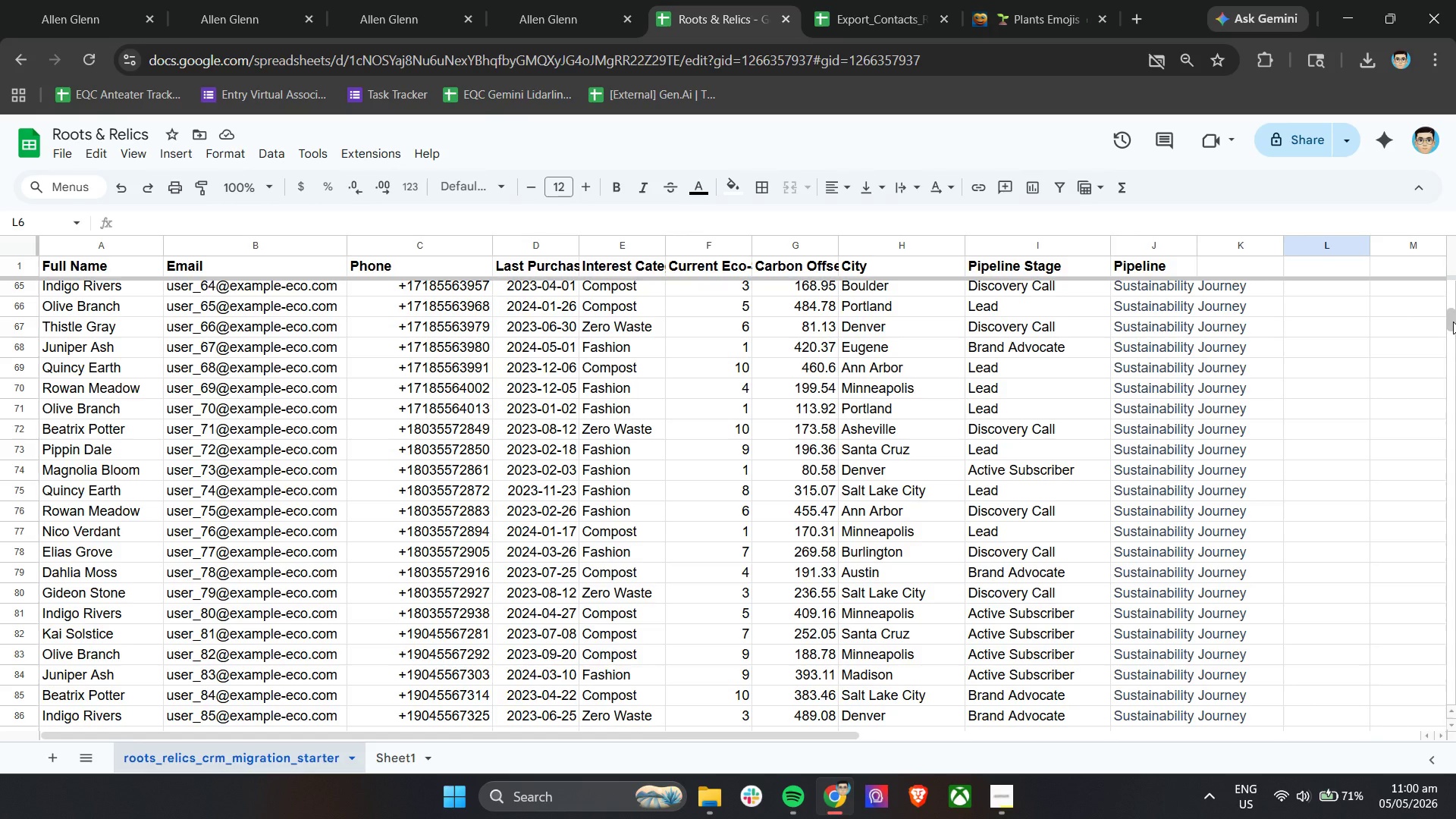 
wait(47.66)
 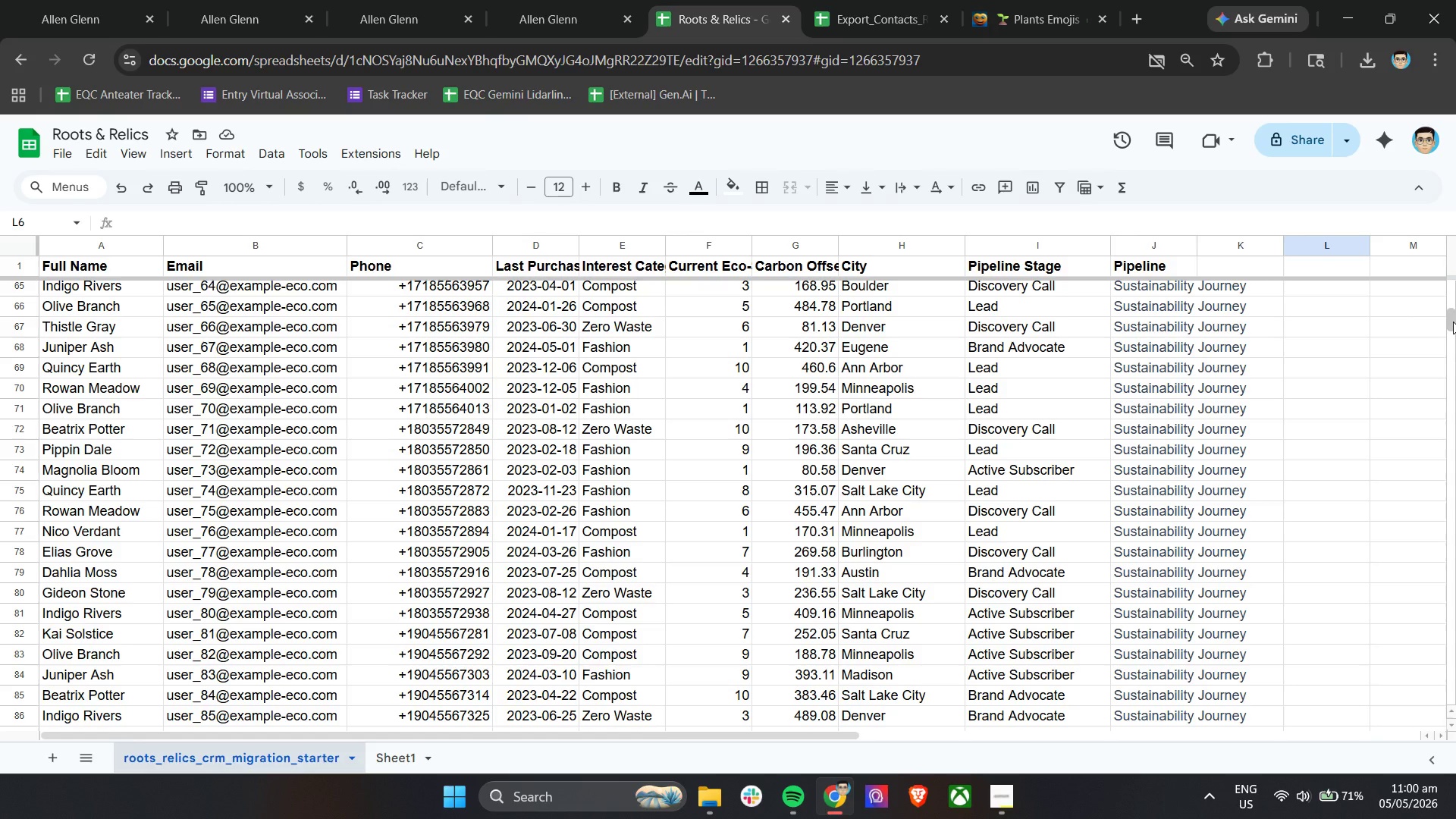 
scroll: coordinate [105, 522], scroll_direction: up, amount: 1.0
 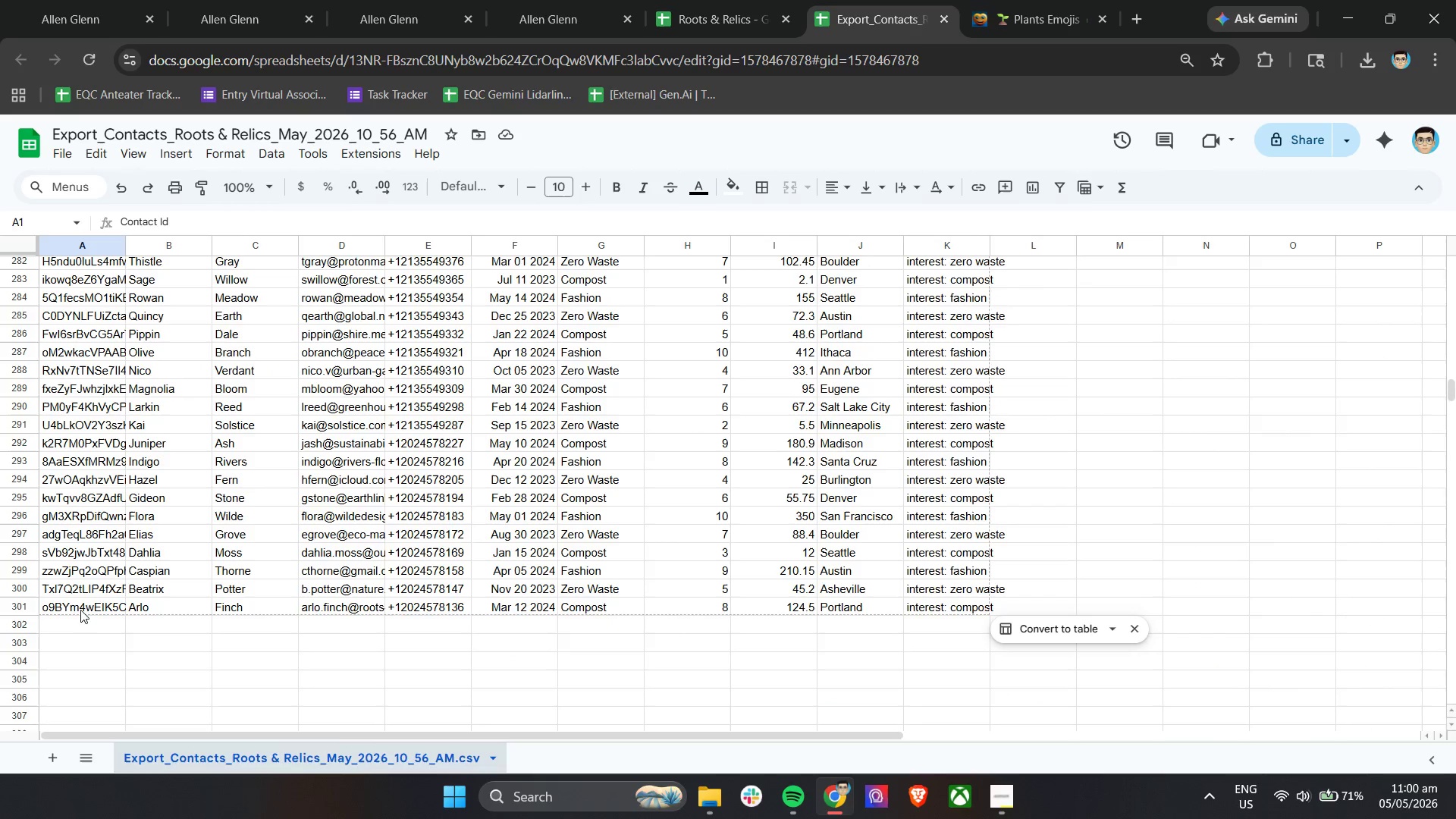 
left_click_drag(start_coordinate=[81, 608], to_coordinate=[110, 213])
 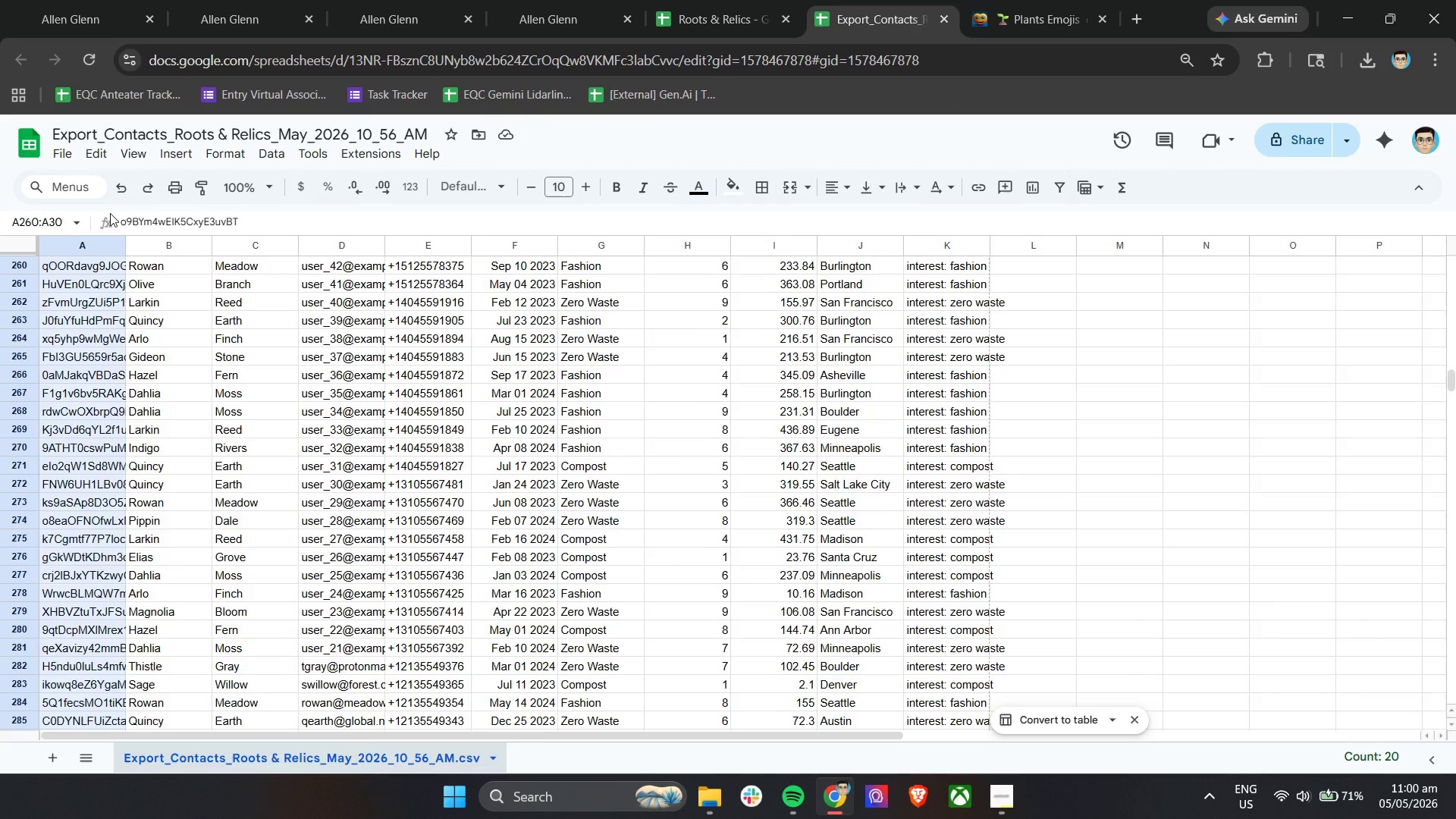 
left_click_drag(start_coordinate=[110, 213], to_coordinate=[103, 212])
 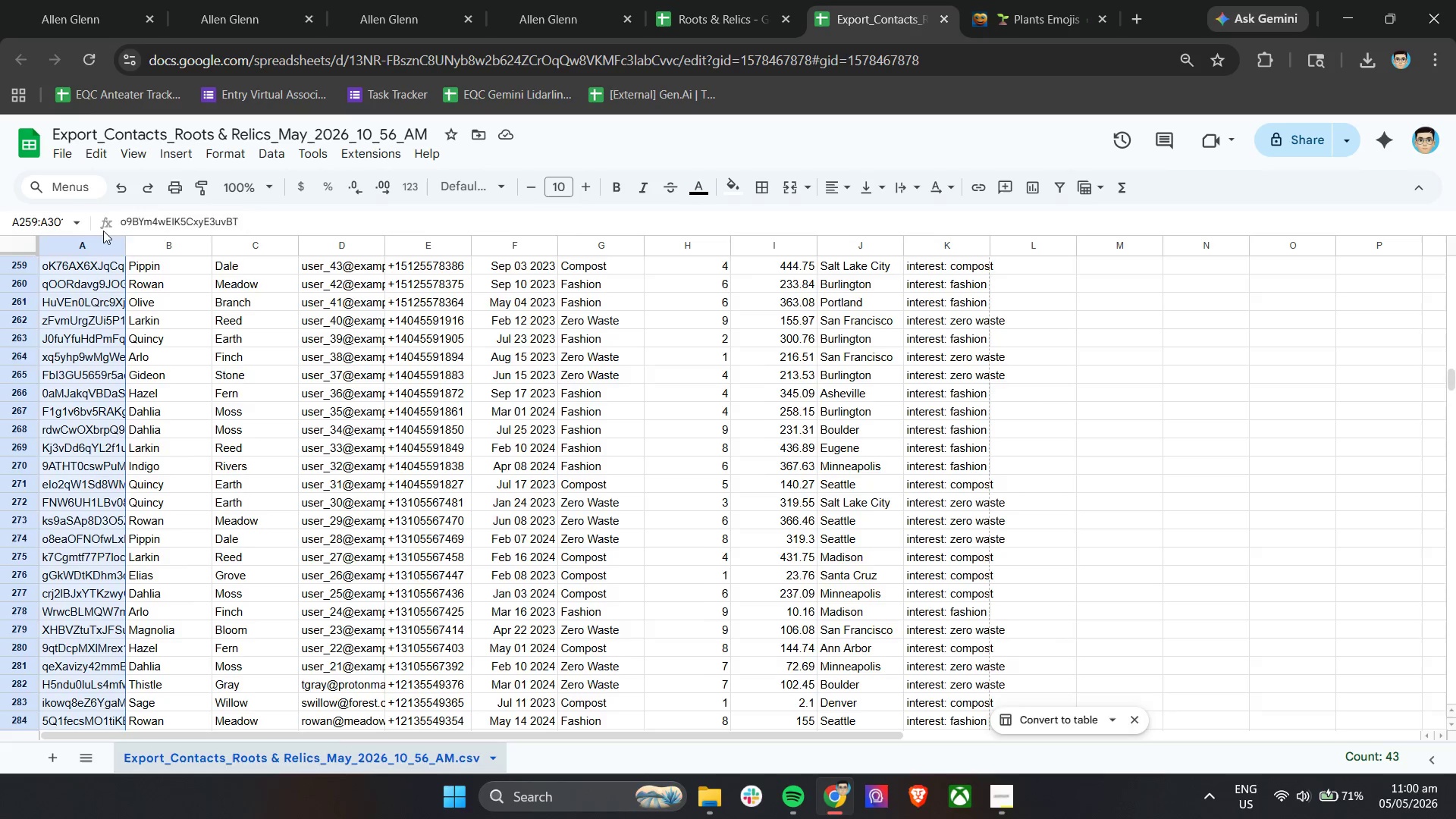 
left_click_drag(start_coordinate=[103, 214], to_coordinate=[102, 233])
 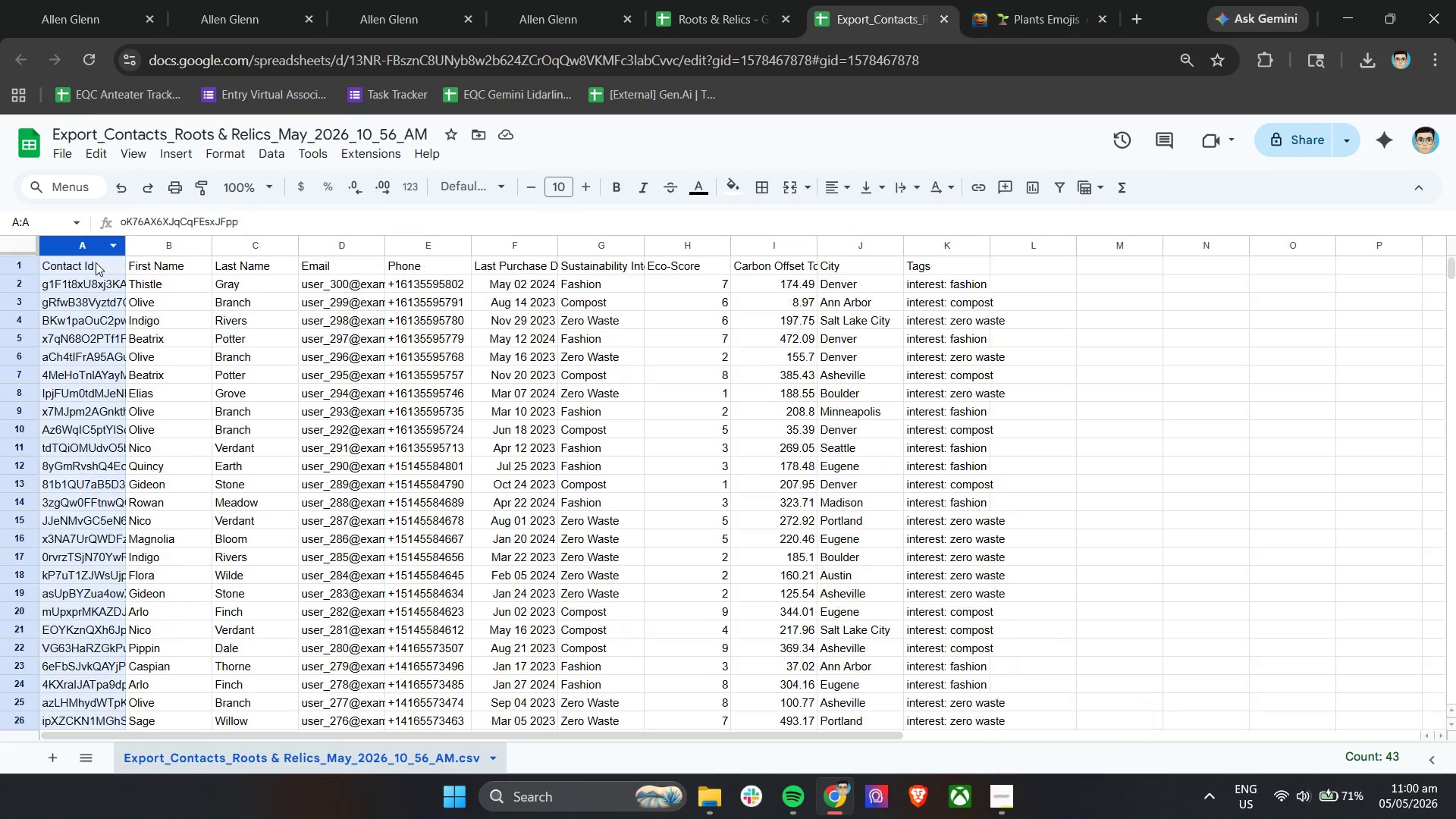 
left_click_drag(start_coordinate=[102, 237], to_coordinate=[80, 354])
 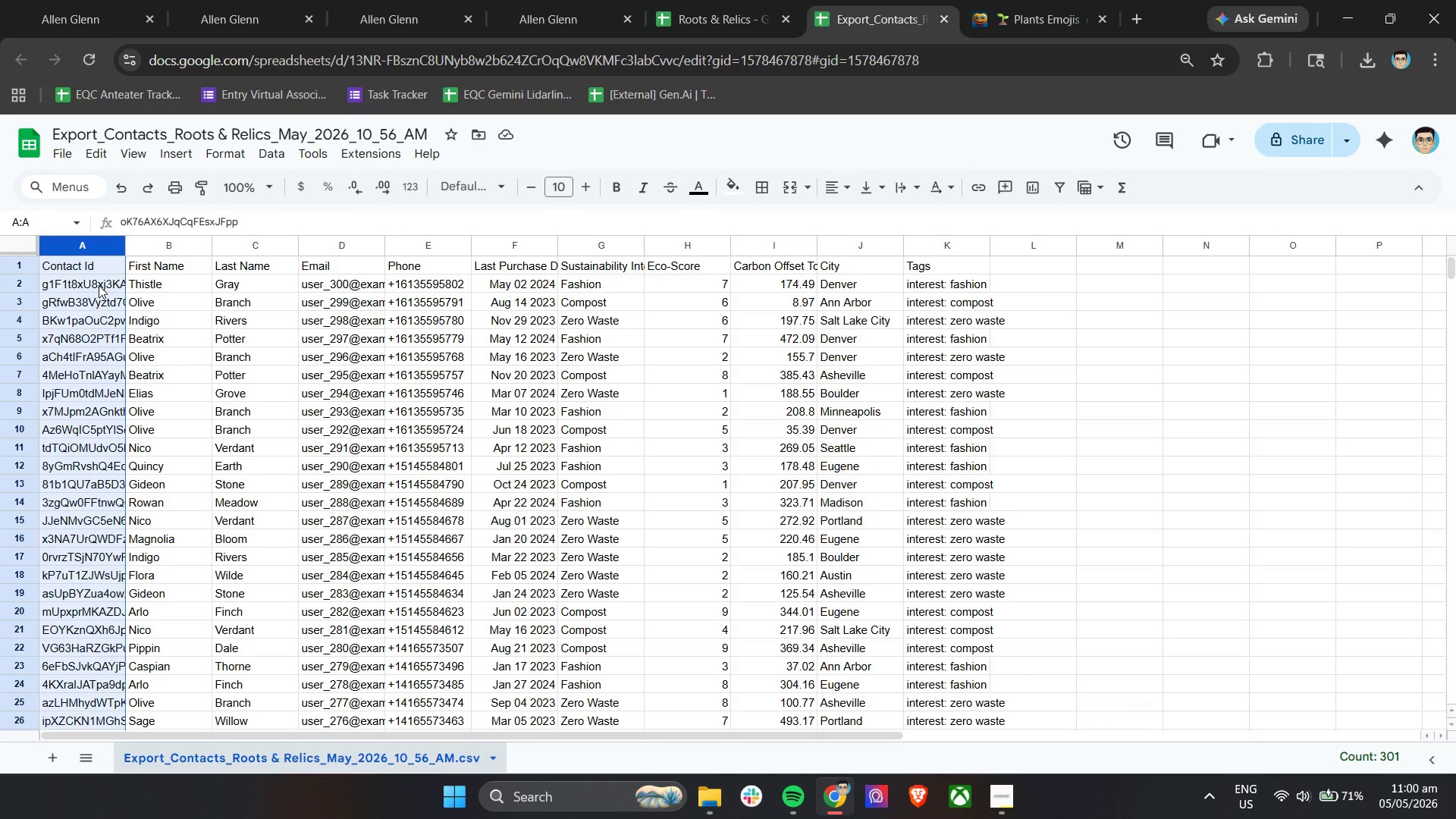 
double_click([99, 281])
 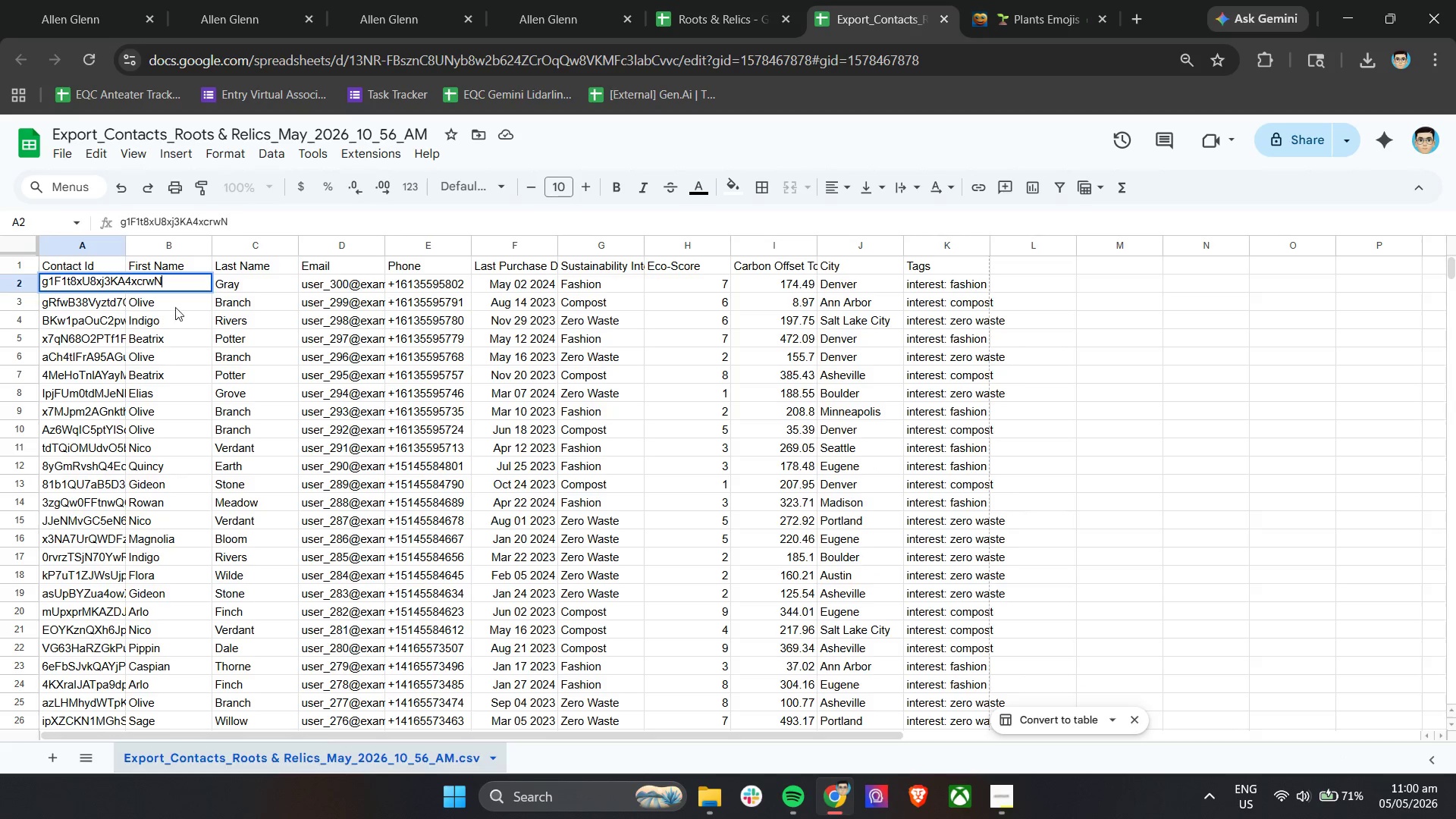 
left_click([188, 318])
 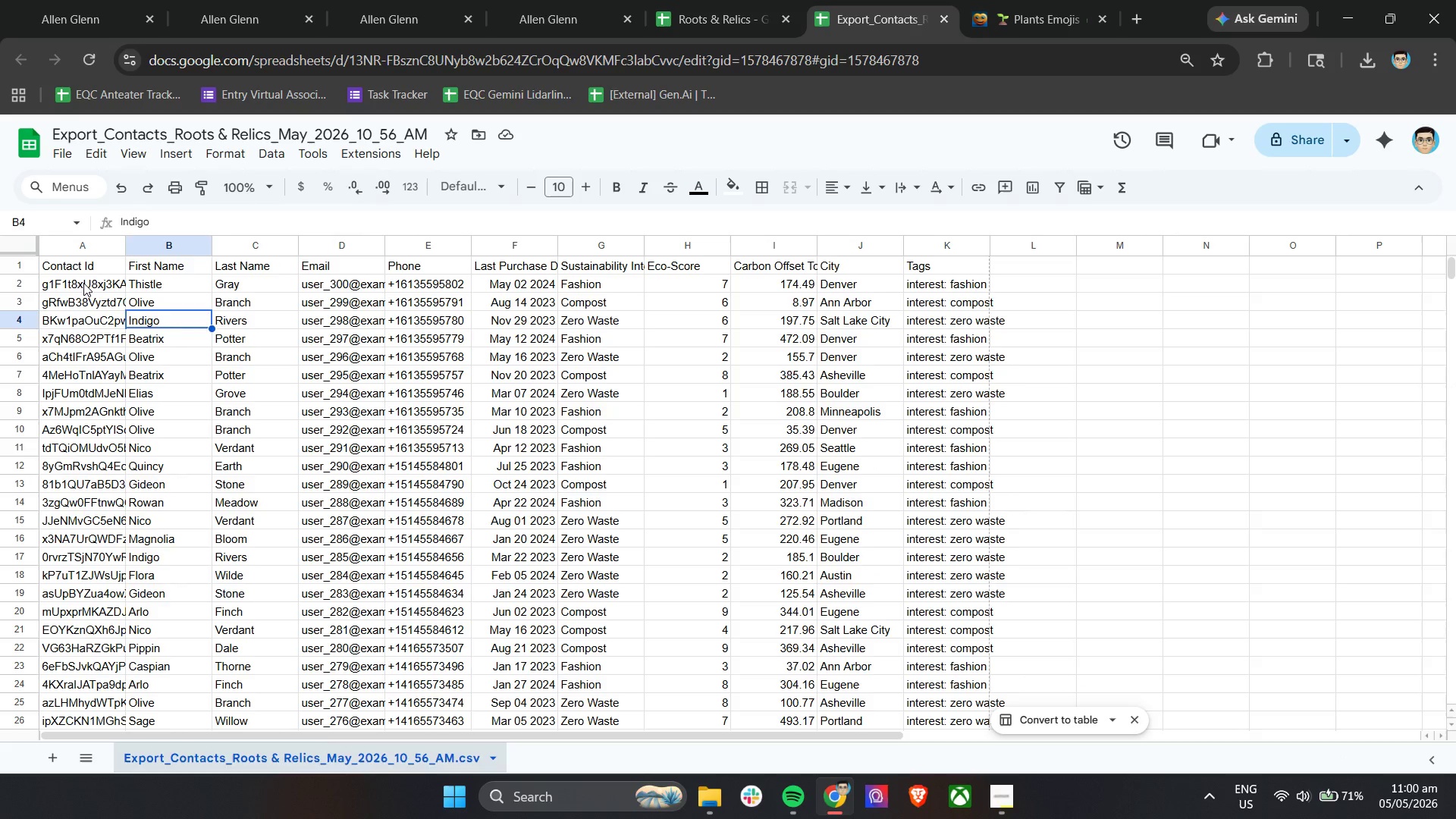 
left_click_drag(start_coordinate=[83, 285], to_coordinate=[116, 452])
 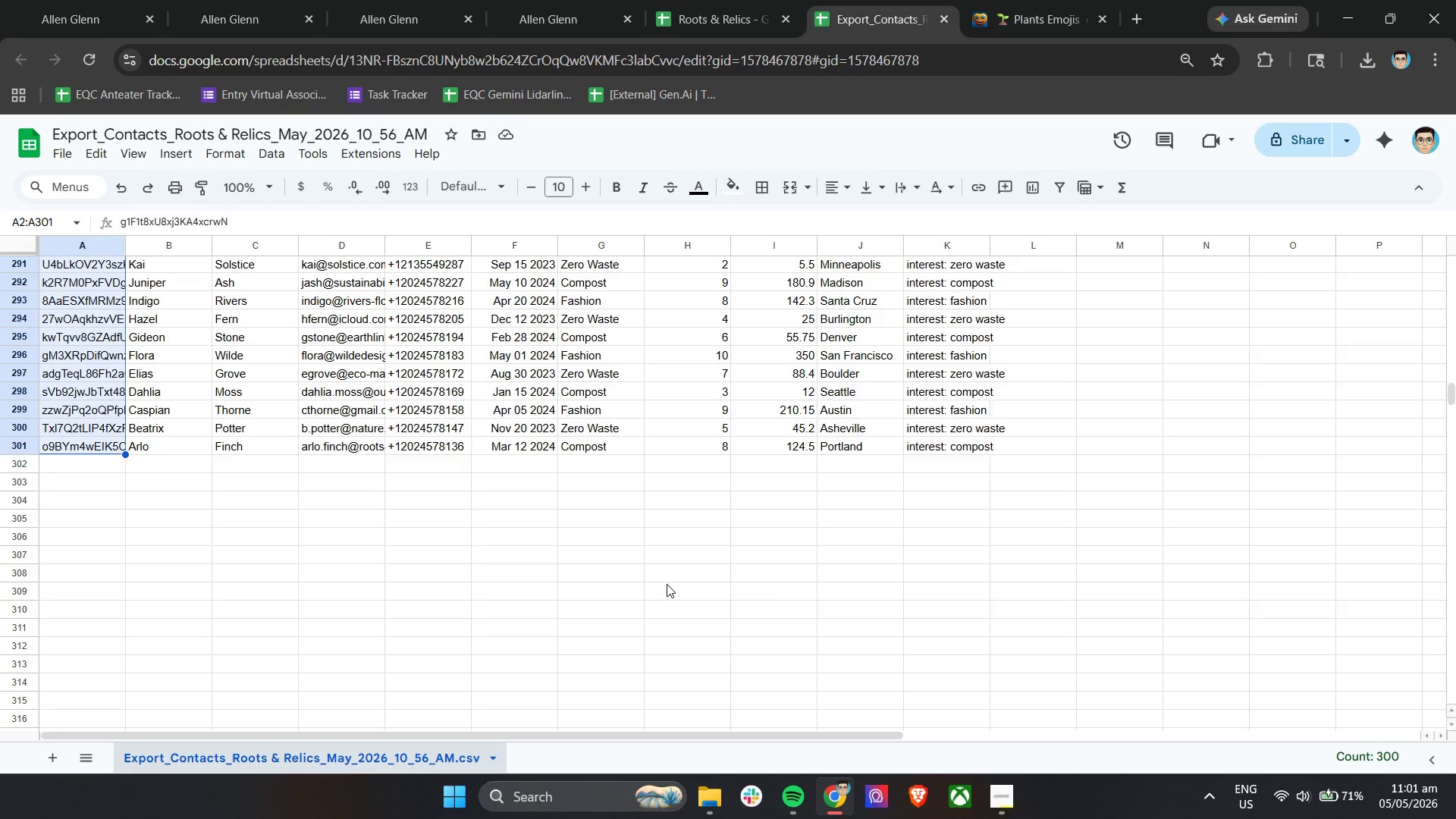 
scroll: coordinate [123, 504], scroll_direction: up, amount: 4.0
 